 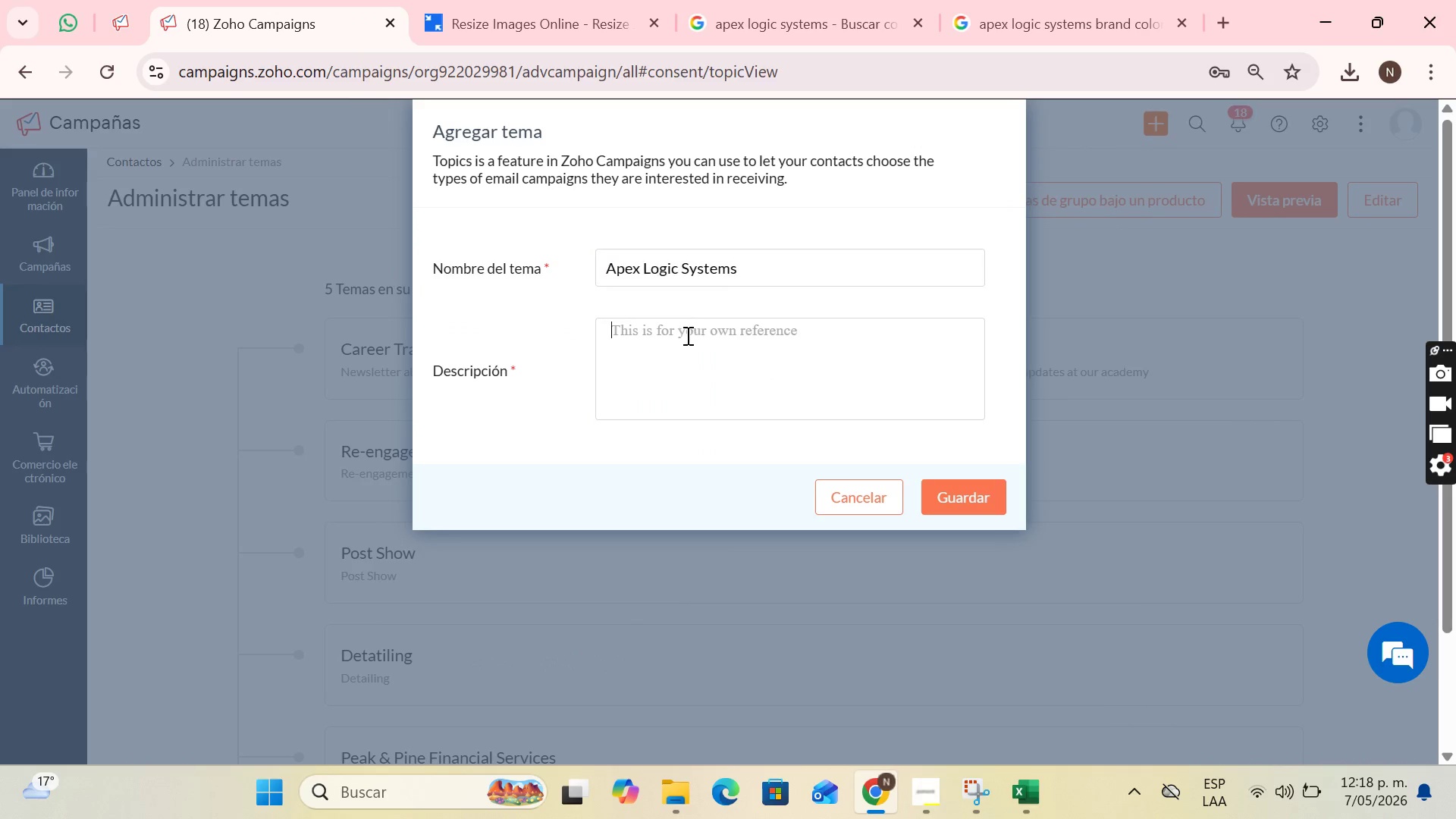 
left_click([686, 335])
 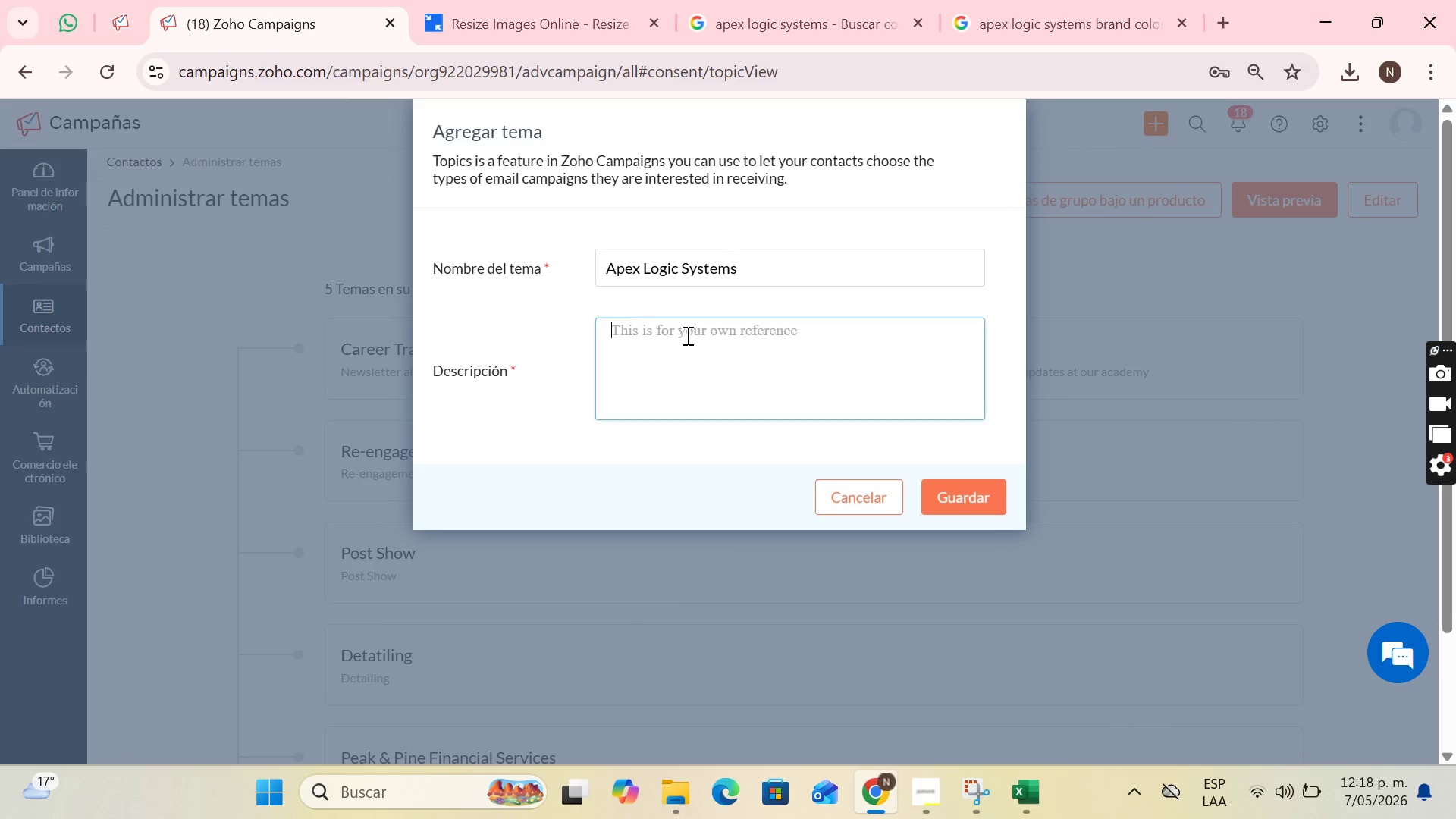 
key(Control+V)
 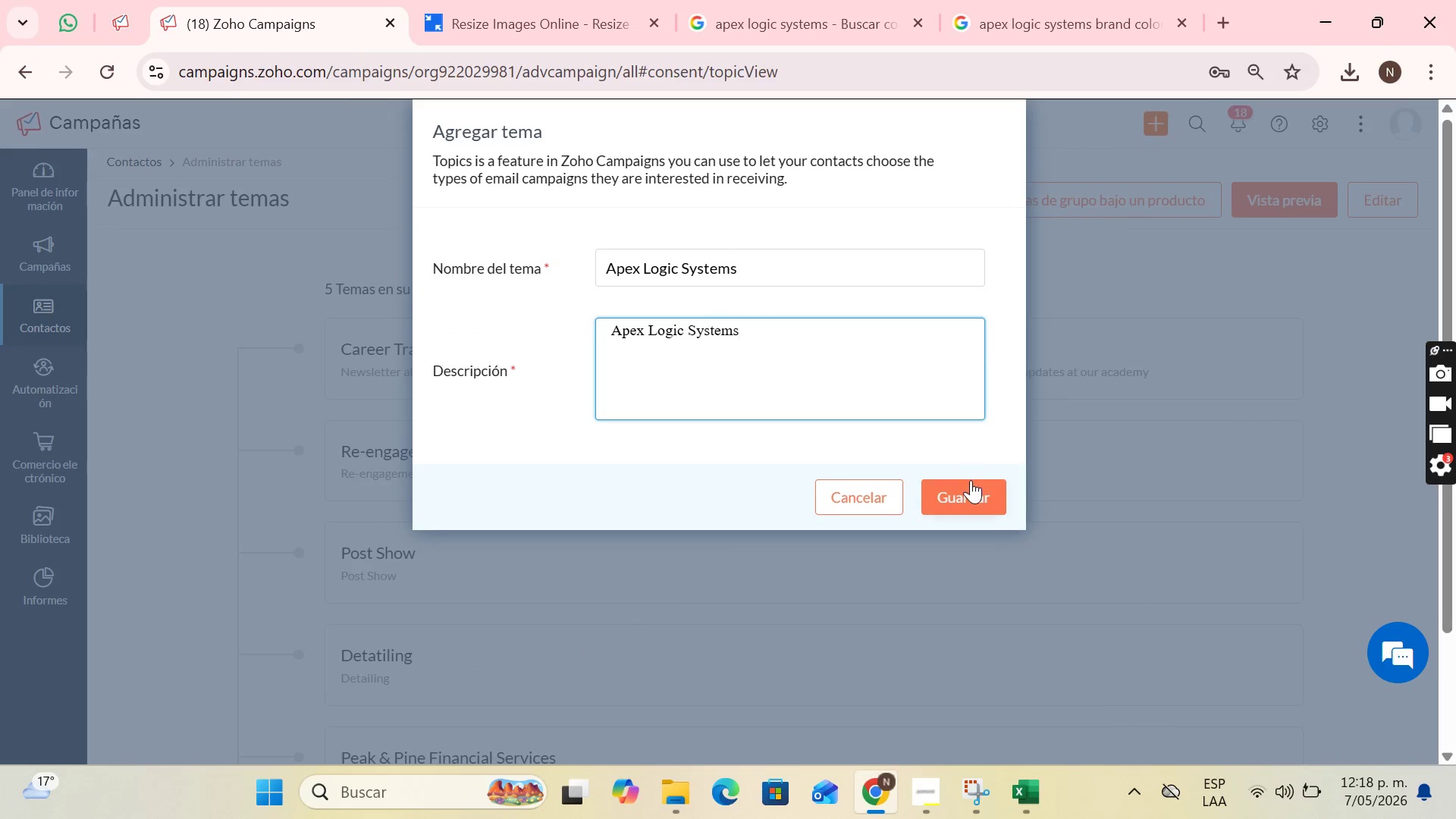 
left_click([971, 480])
 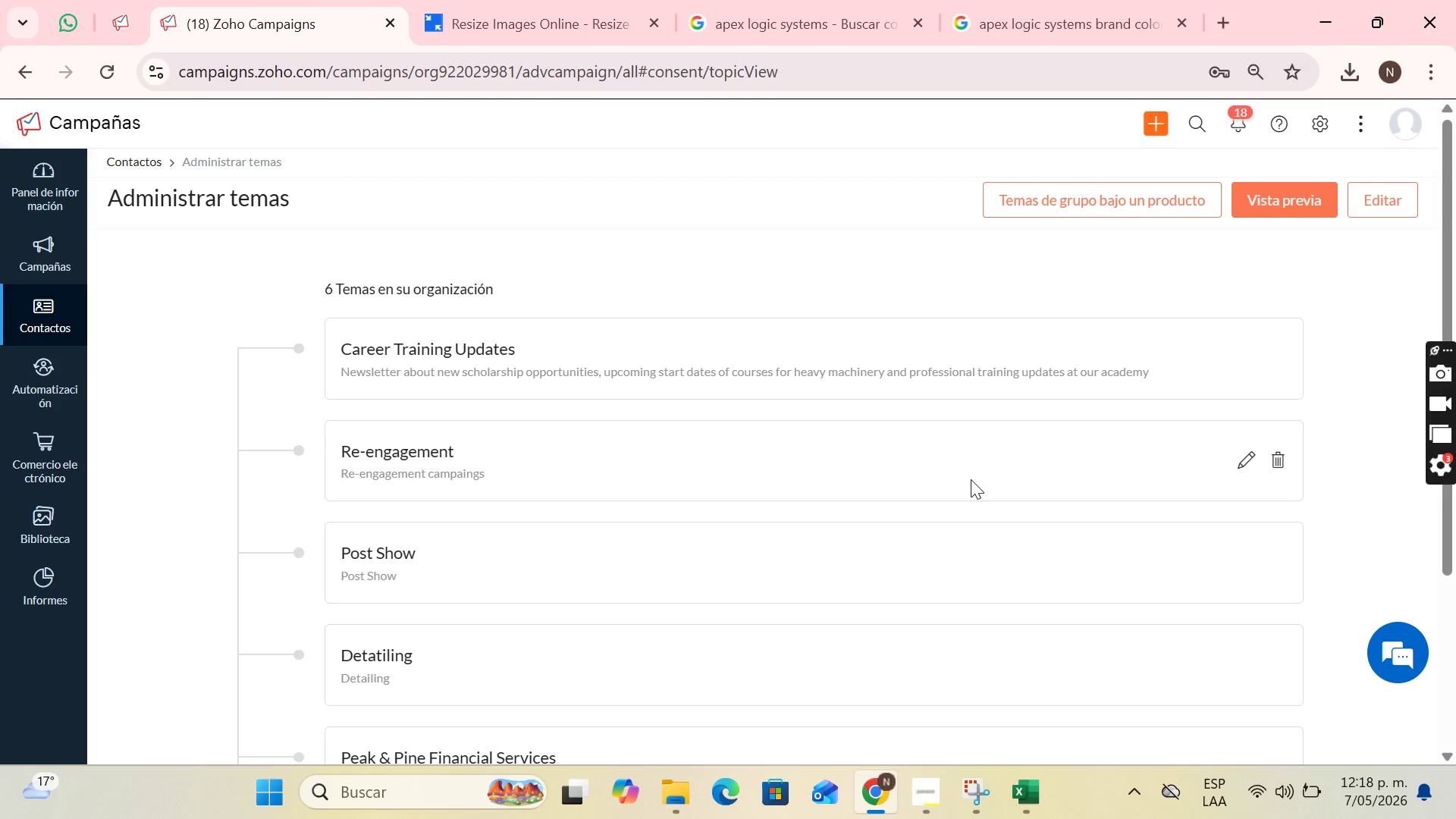 
scroll: coordinate [461, 393], scroll_direction: down, amount: 7.0
 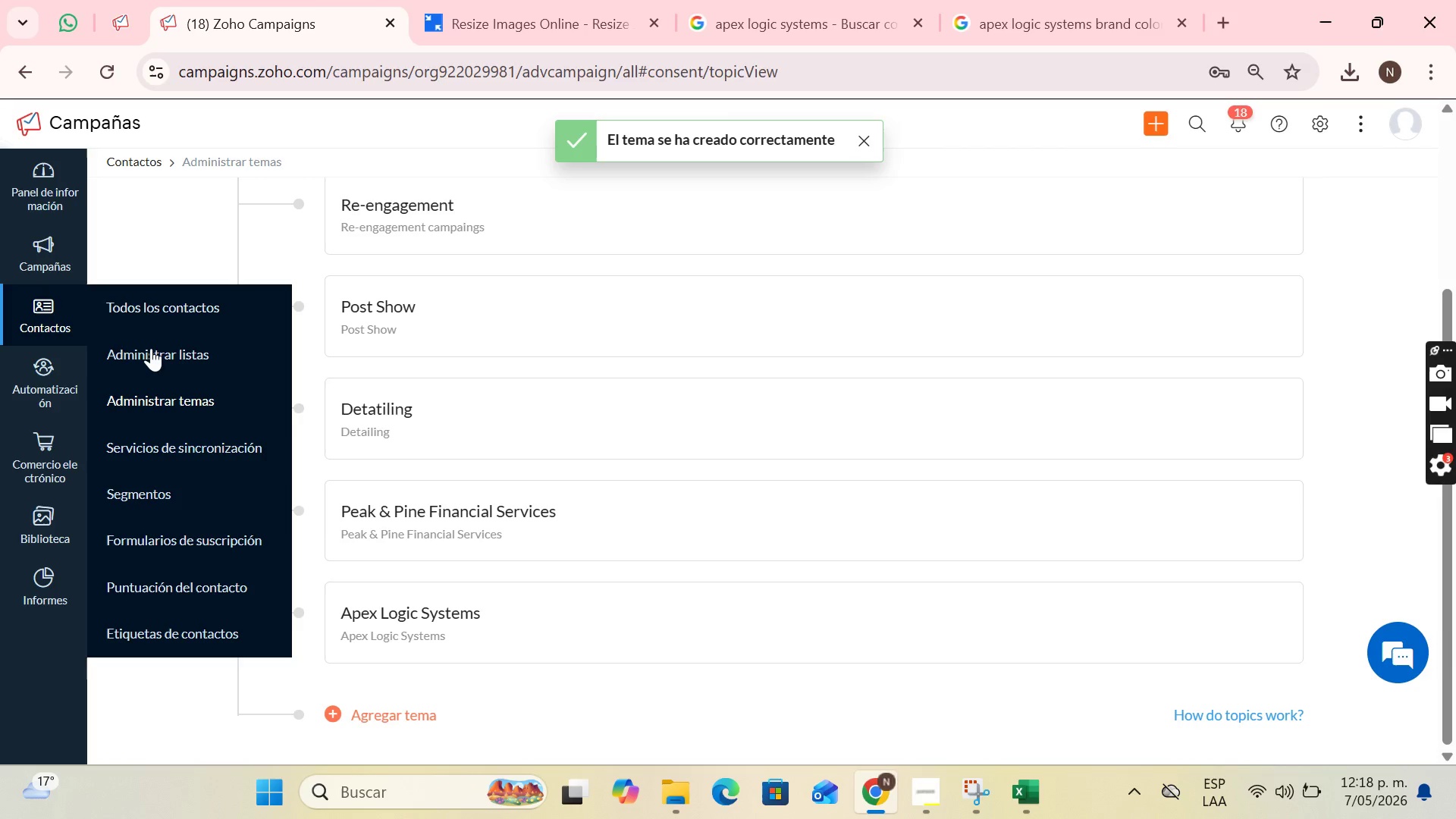 
left_click([157, 350])
 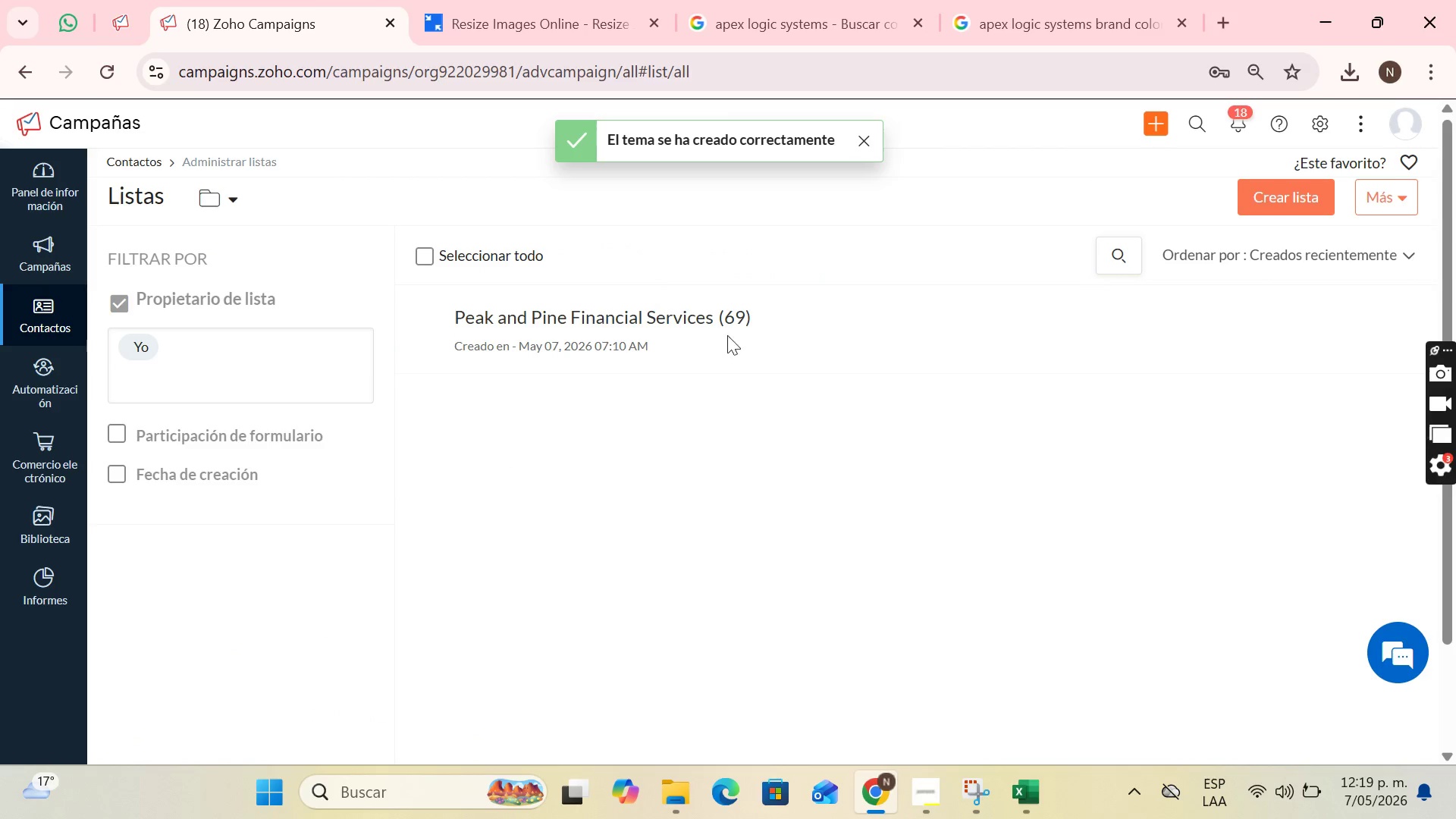 
left_click([1291, 206])
 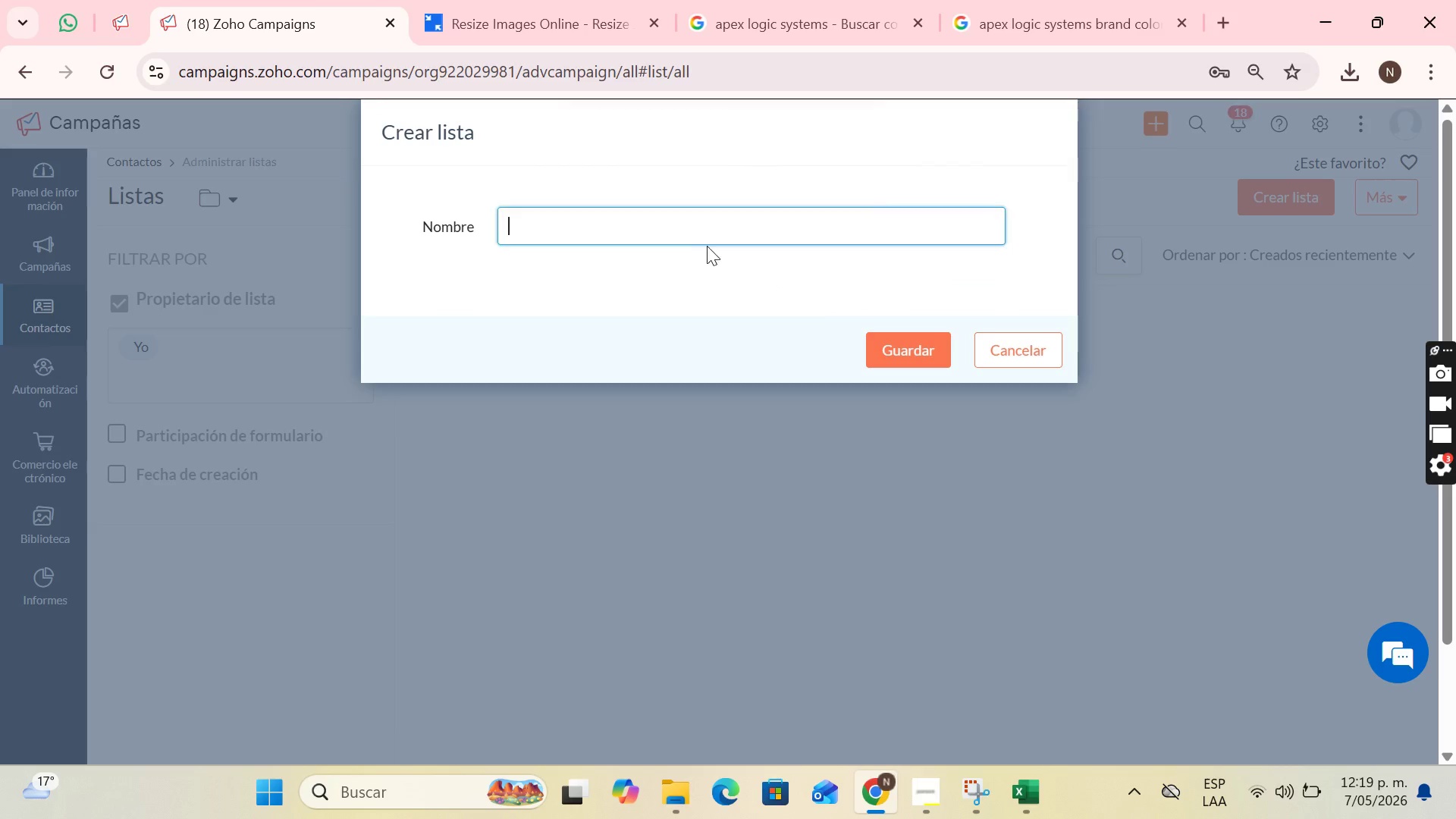 
left_click([704, 221])
 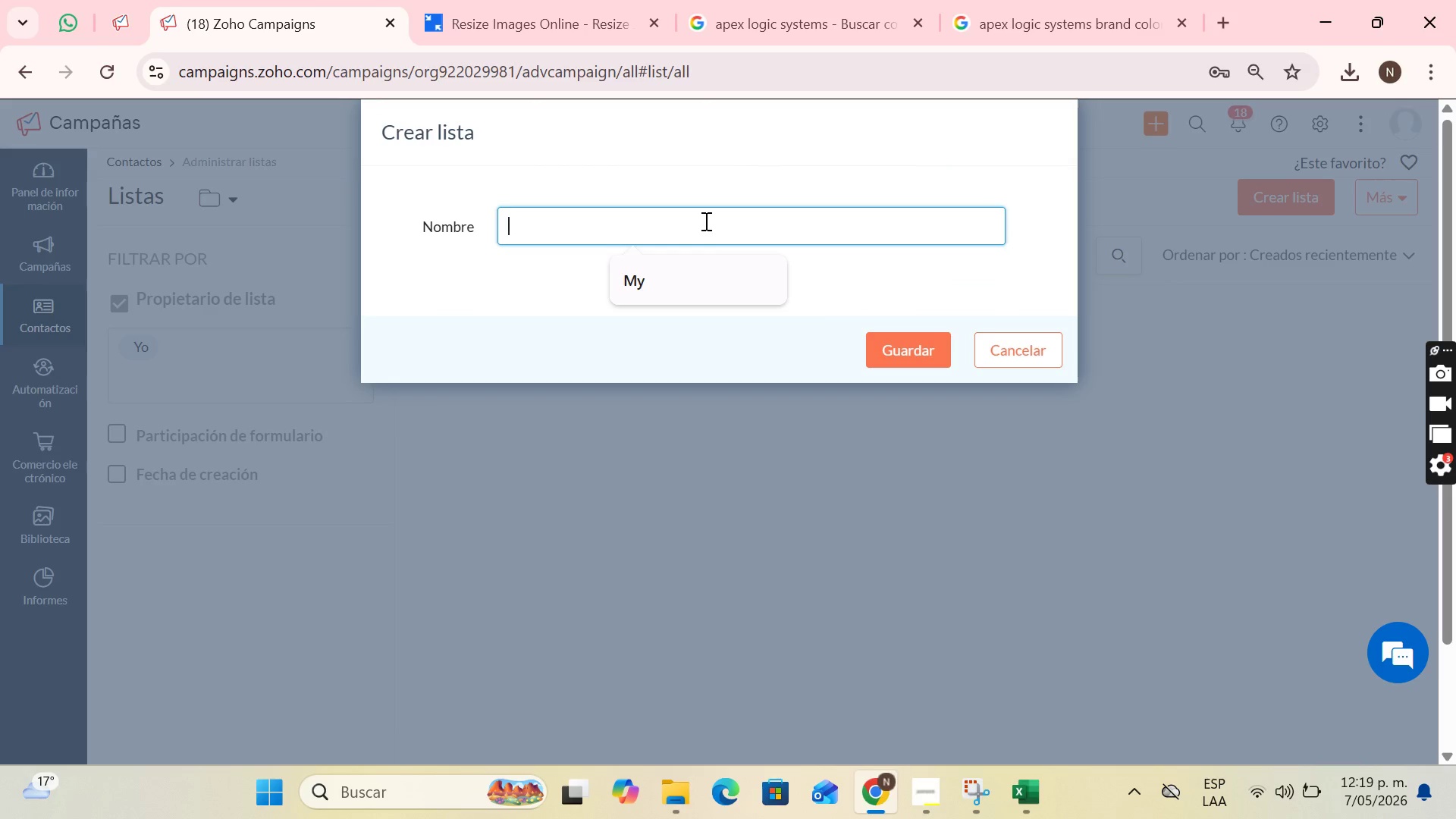 
key(Tab)
type(PProspects in the Cloud Apex)
key(Backspace)
type(x)
 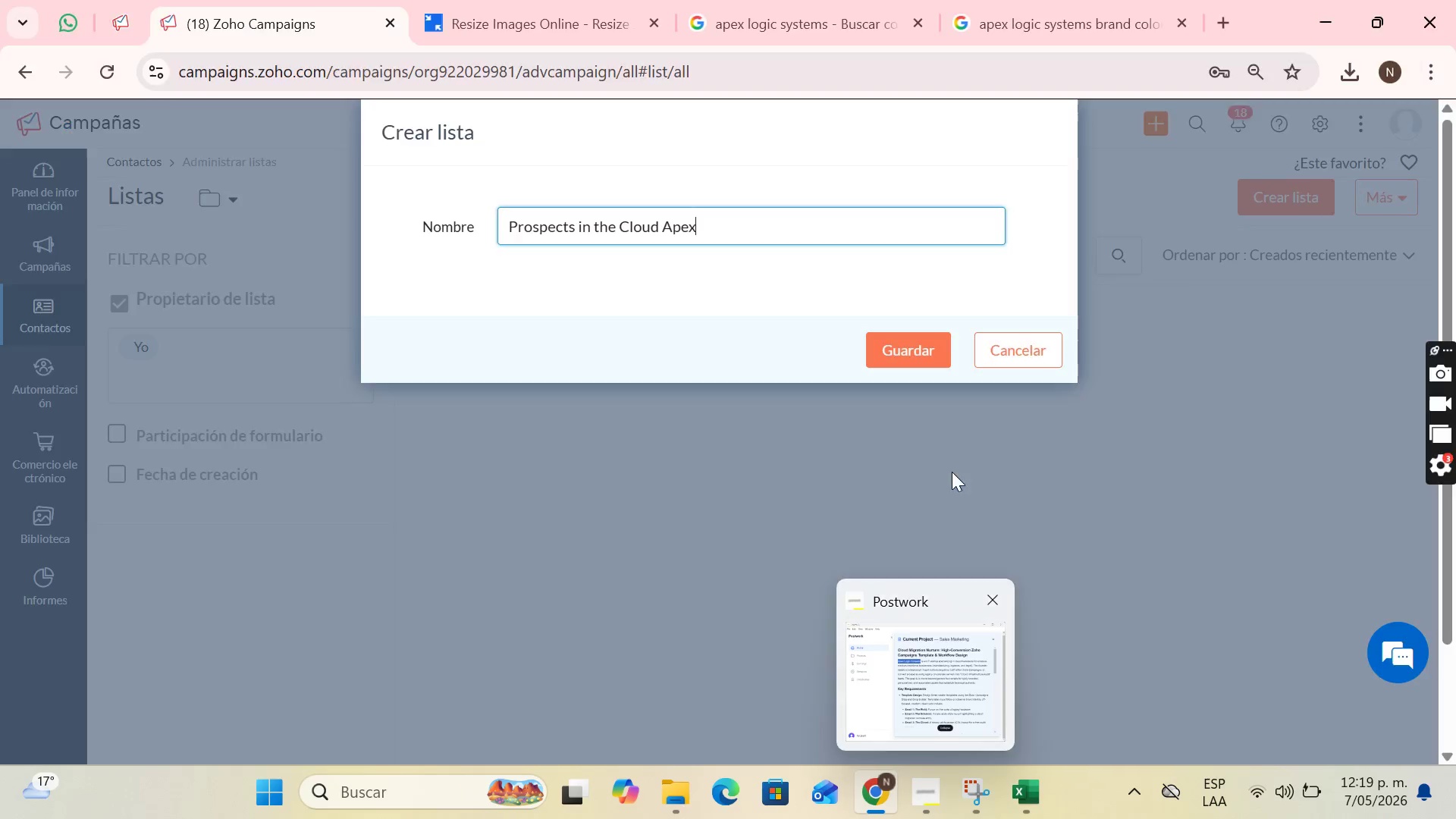 
key(Space)
 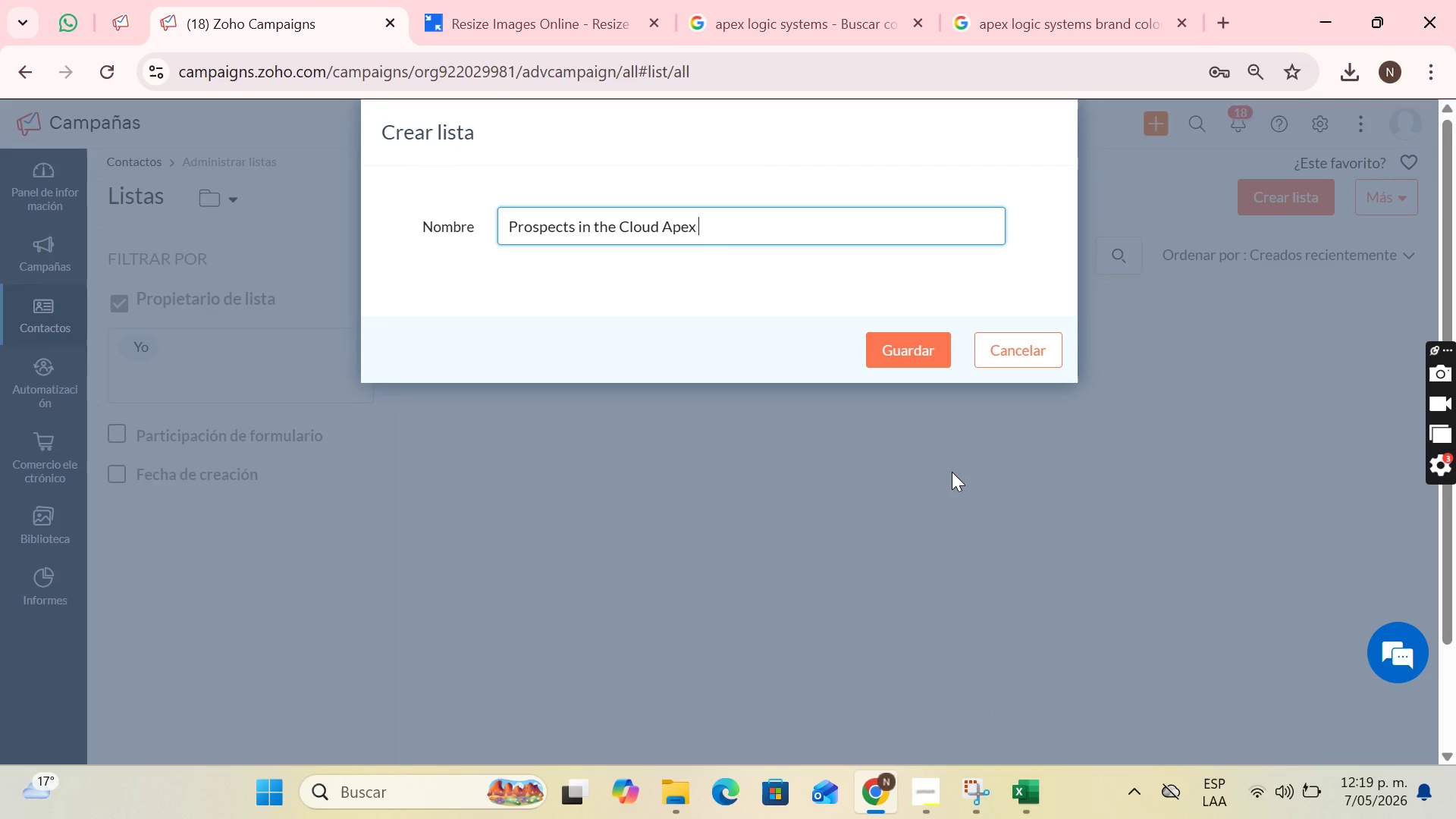 
key(CapsLock)
 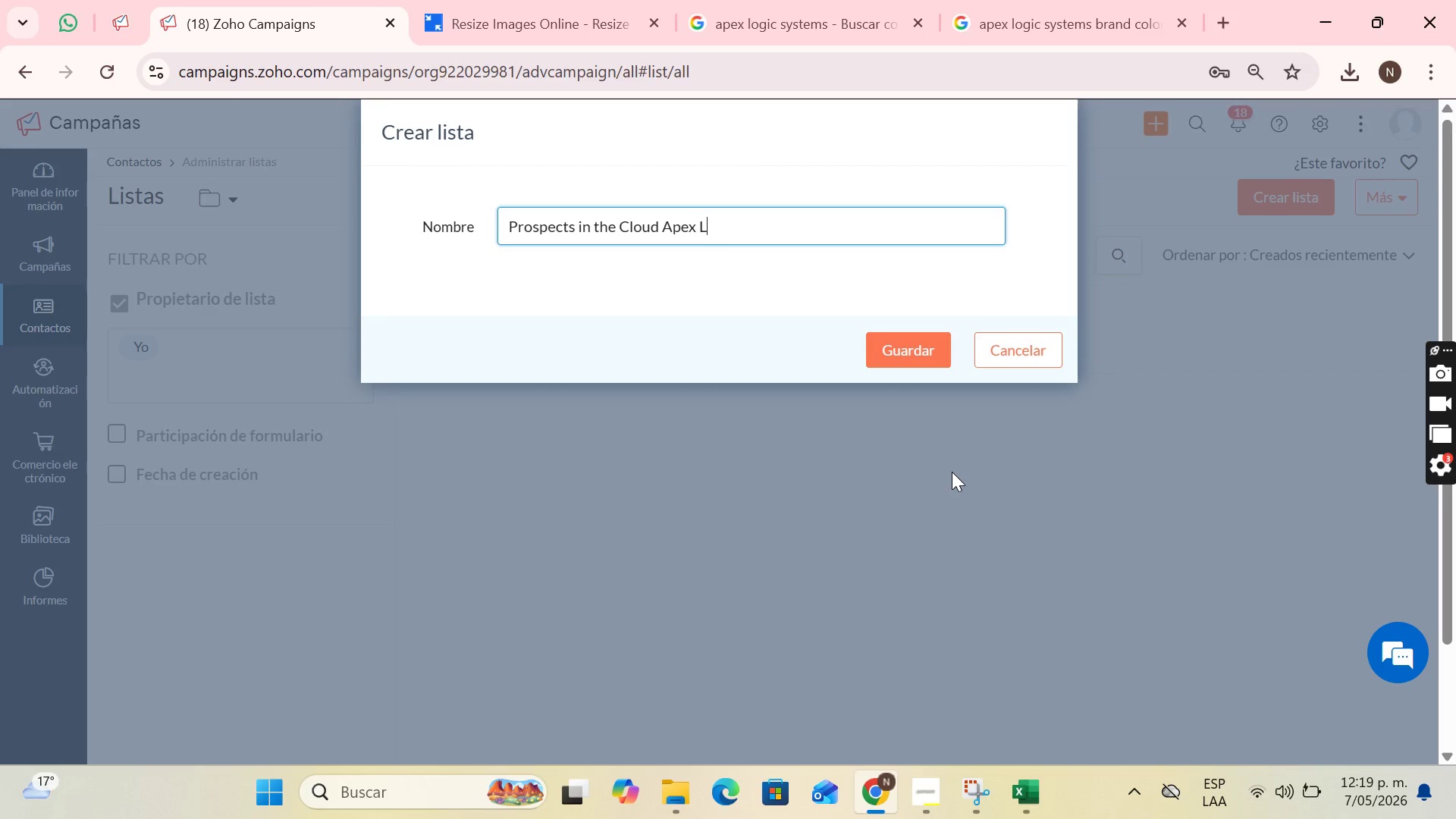 
key(L)
 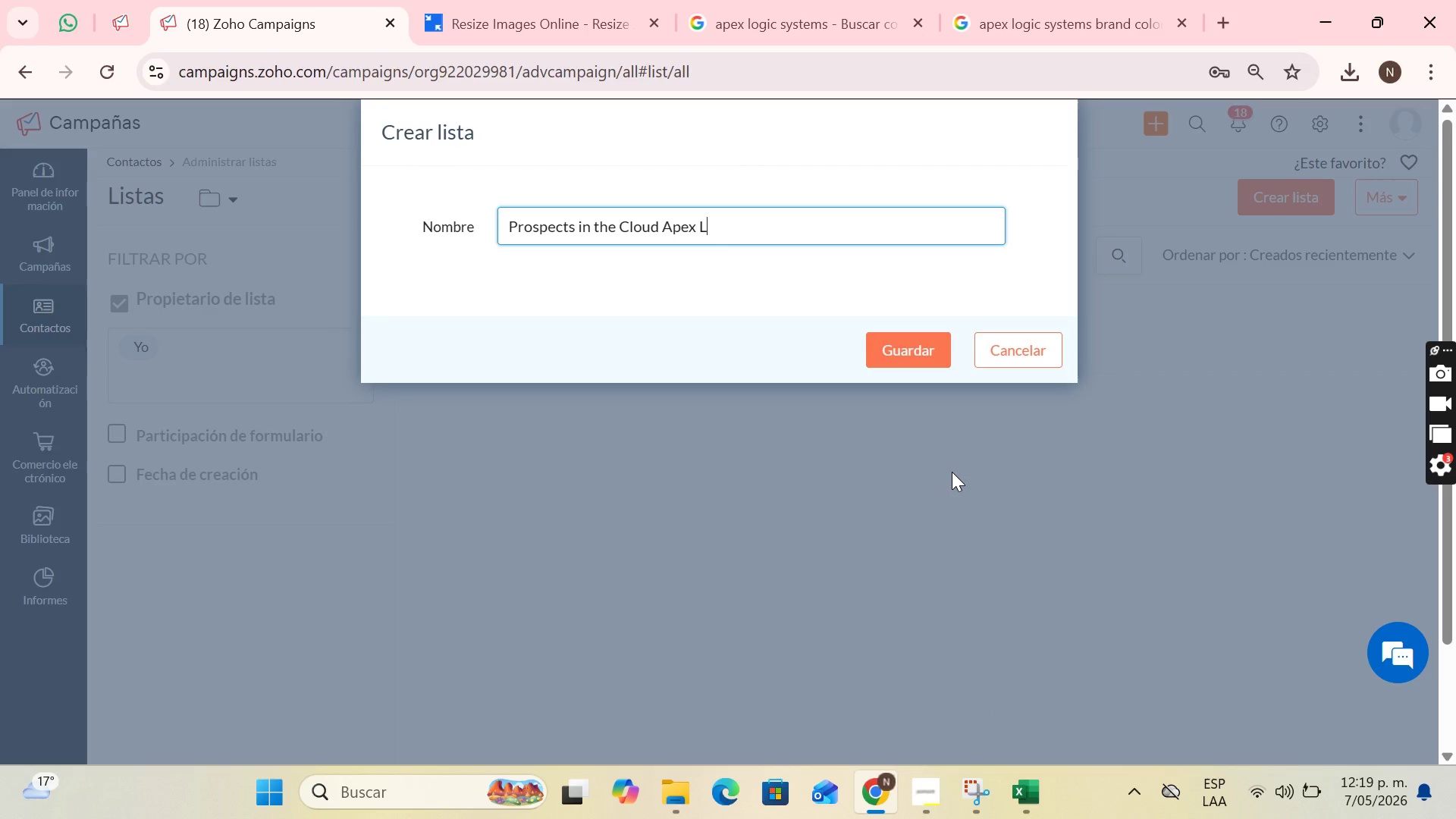 
key(CapsLock)
 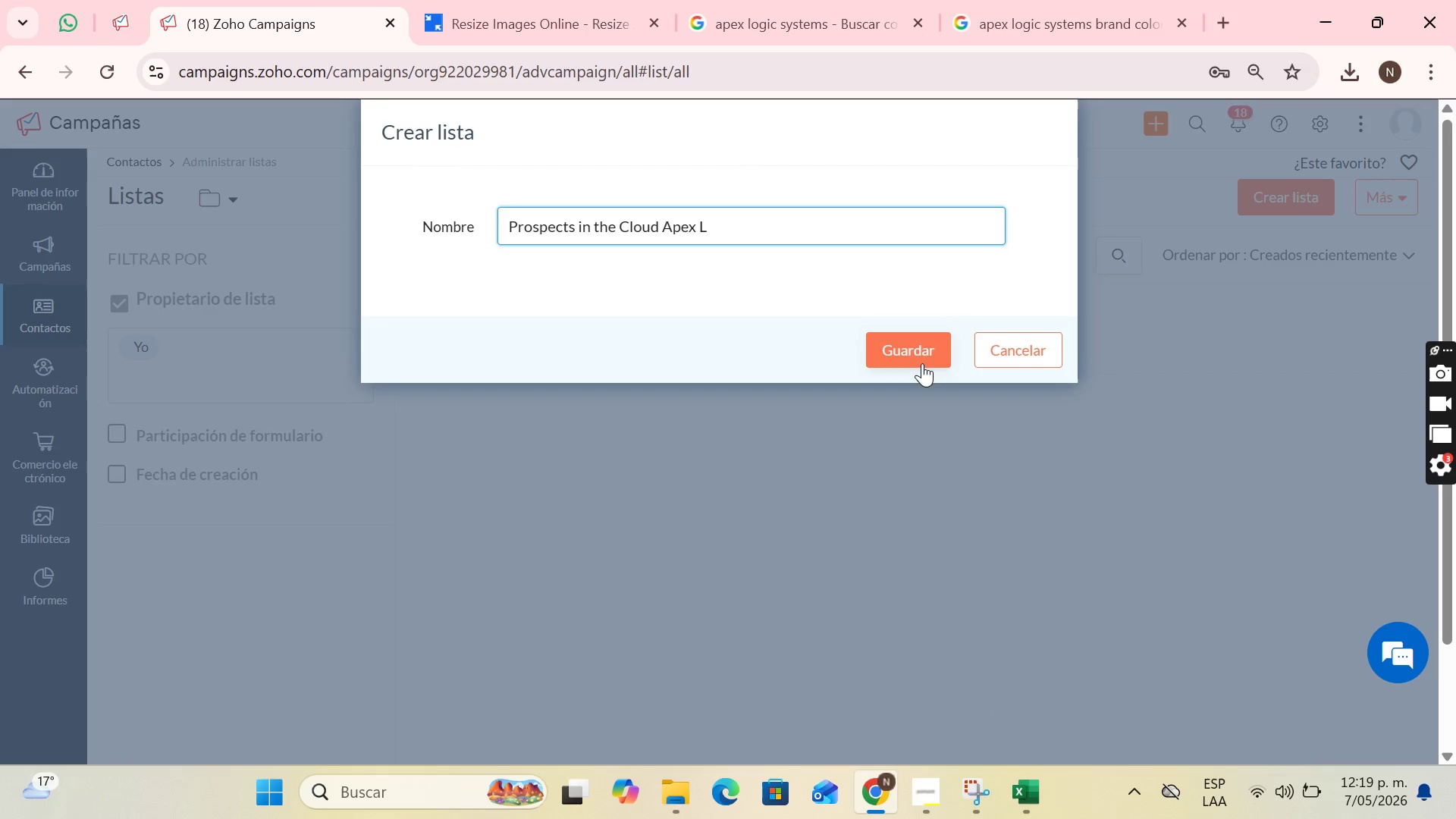 
left_click([922, 363])
 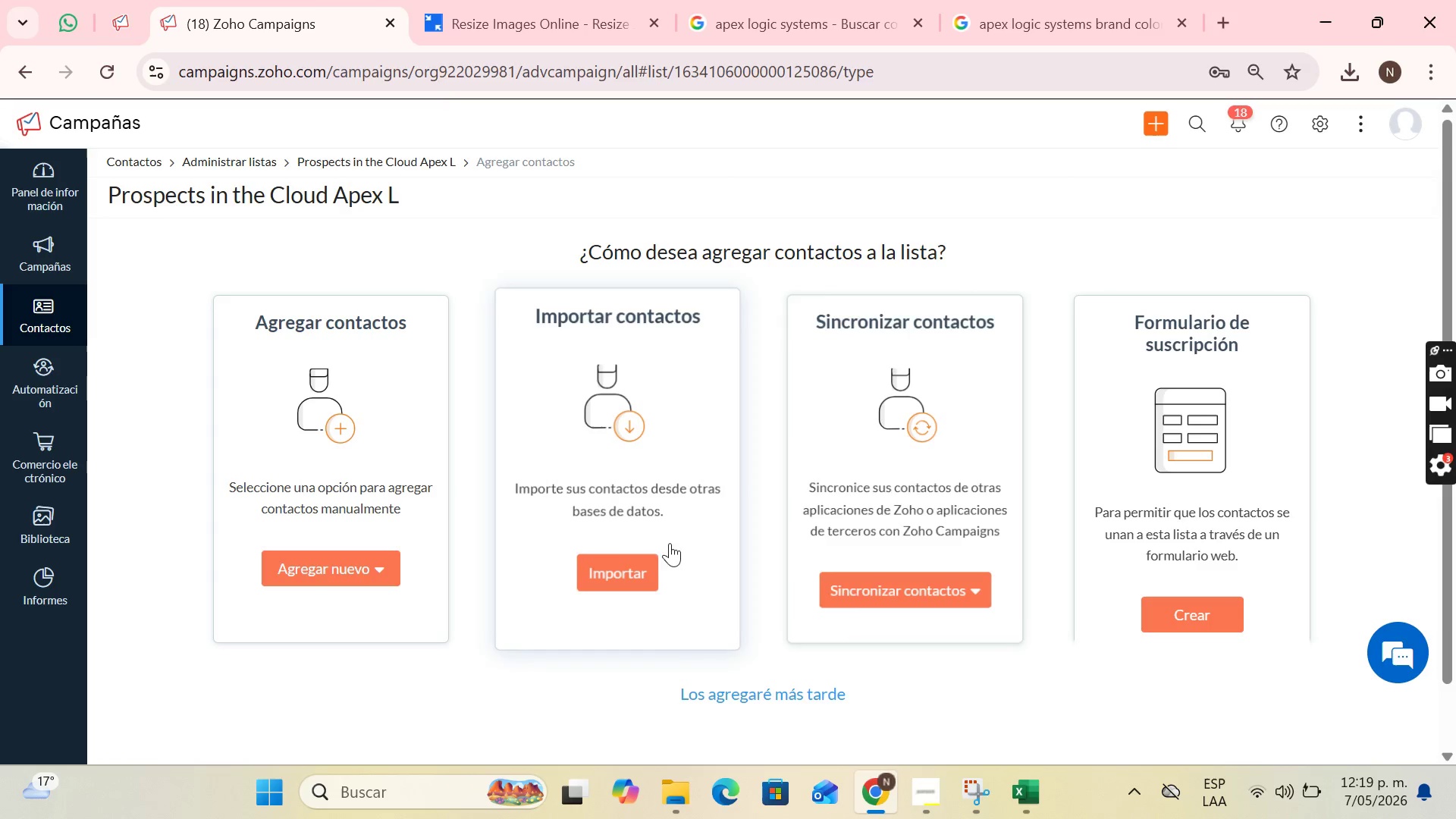 
left_click_drag(start_coordinate=[642, 569], to_coordinate=[636, 566])
 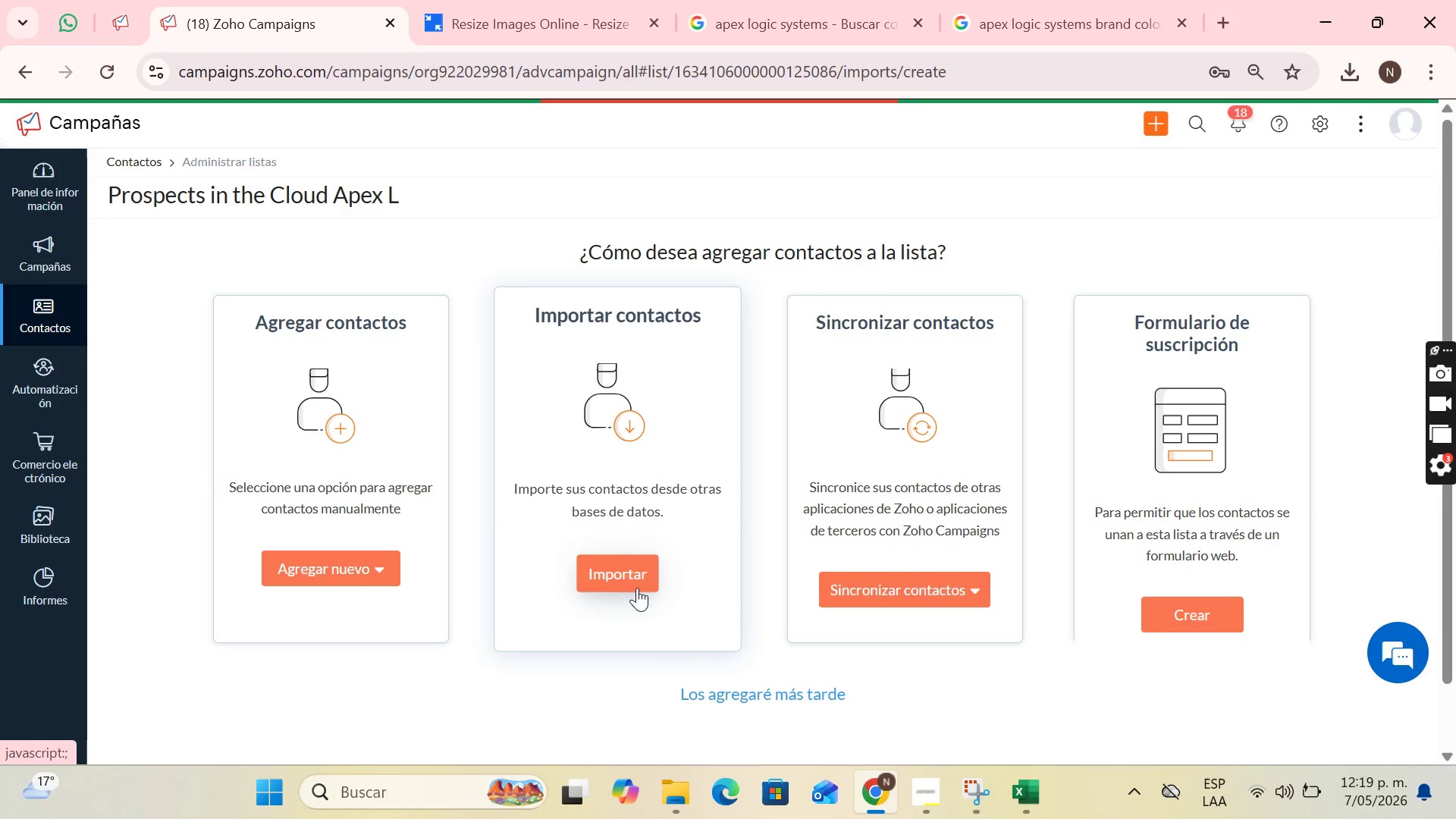 
left_click([497, 297])
 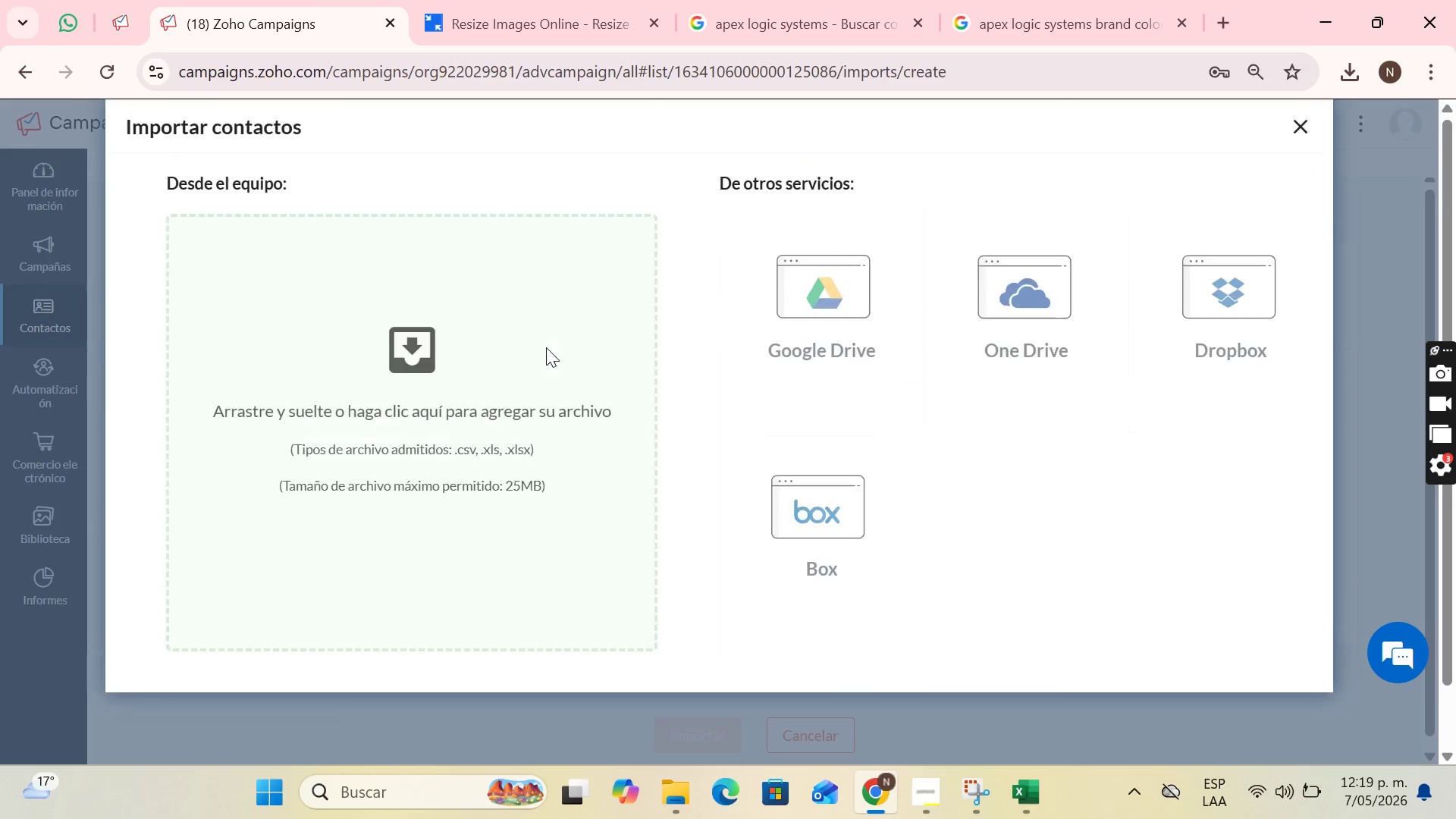 
left_click([549, 347])
 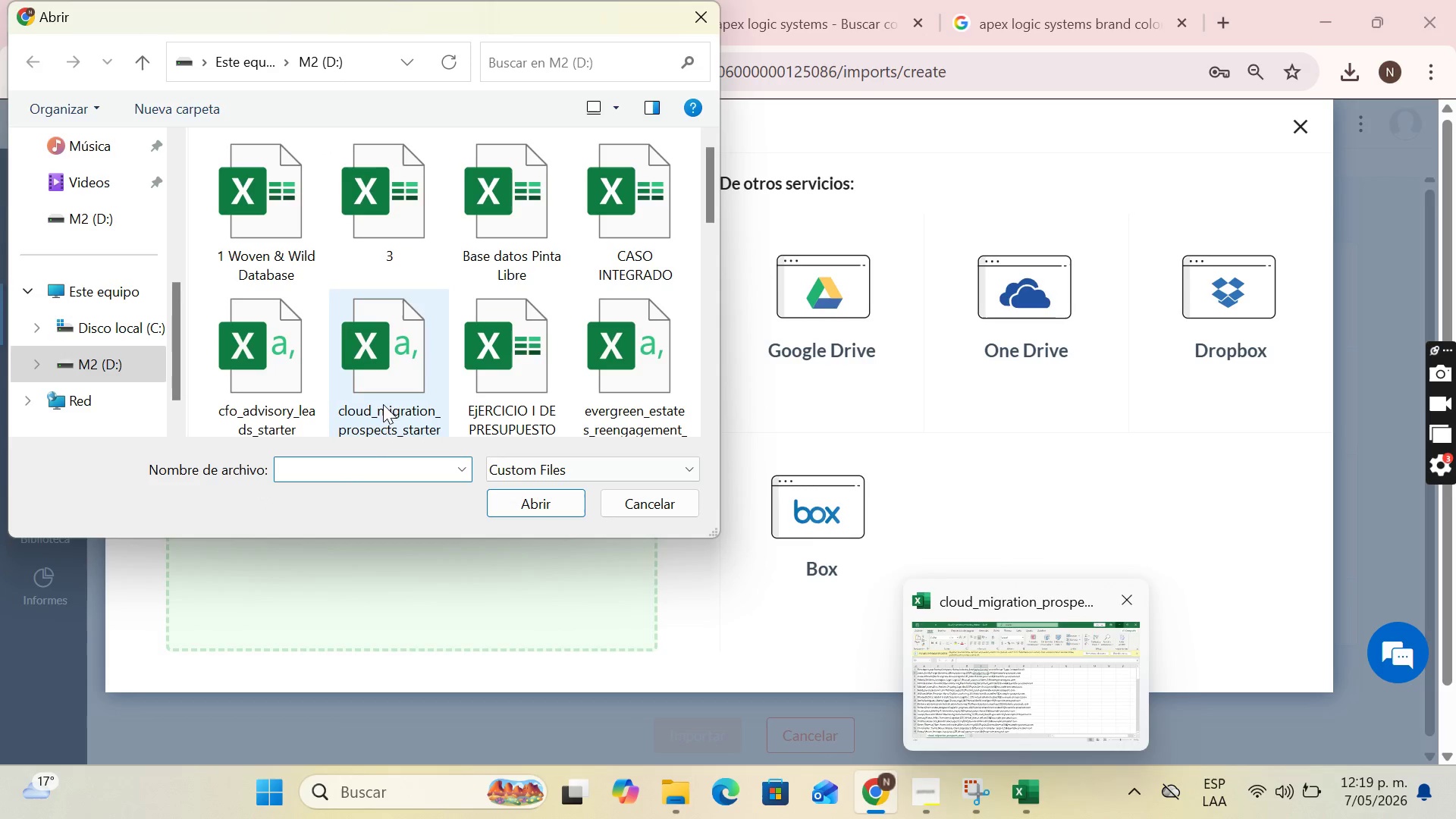 
type(clou)
 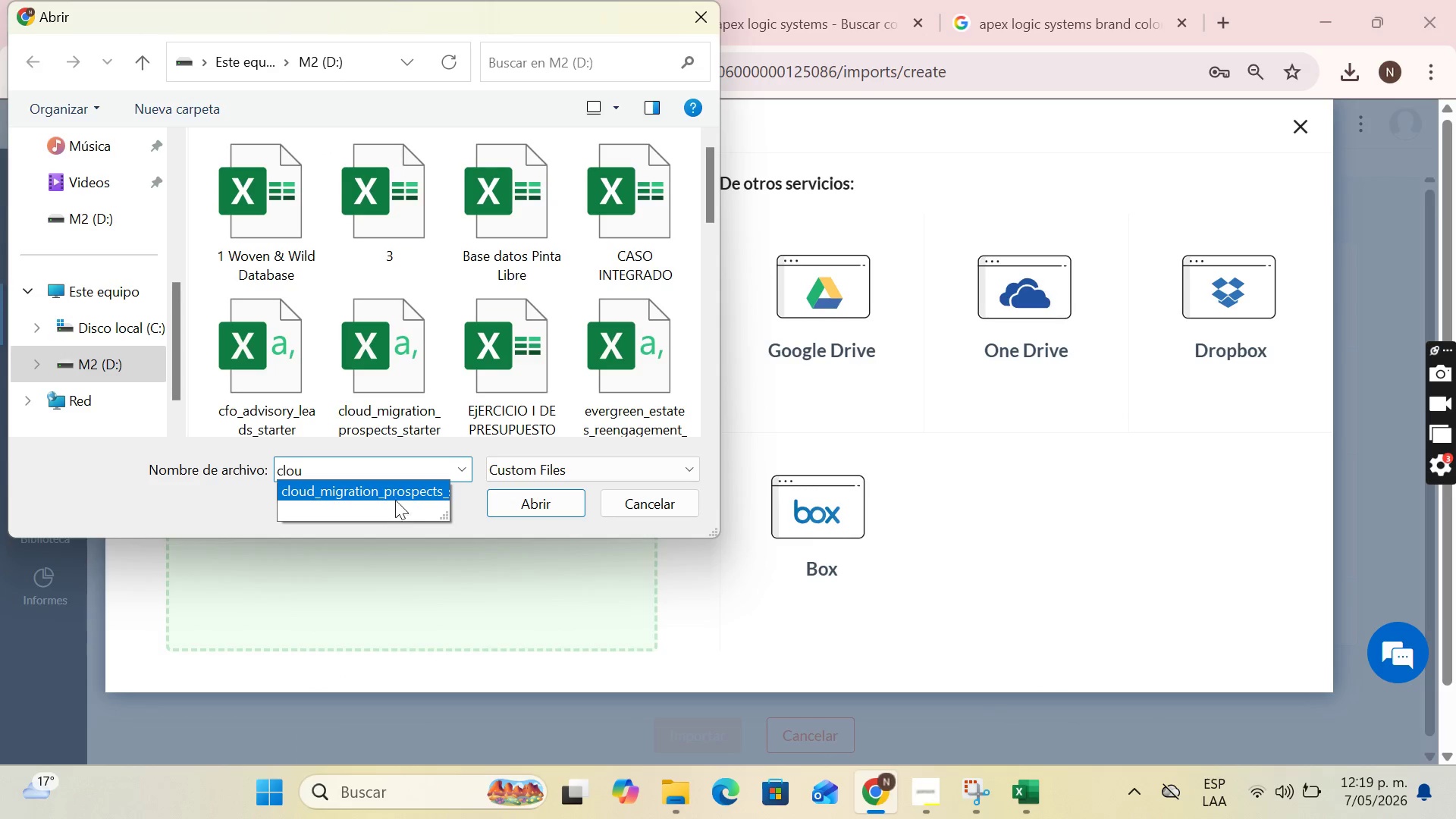 
double_click([395, 492])
 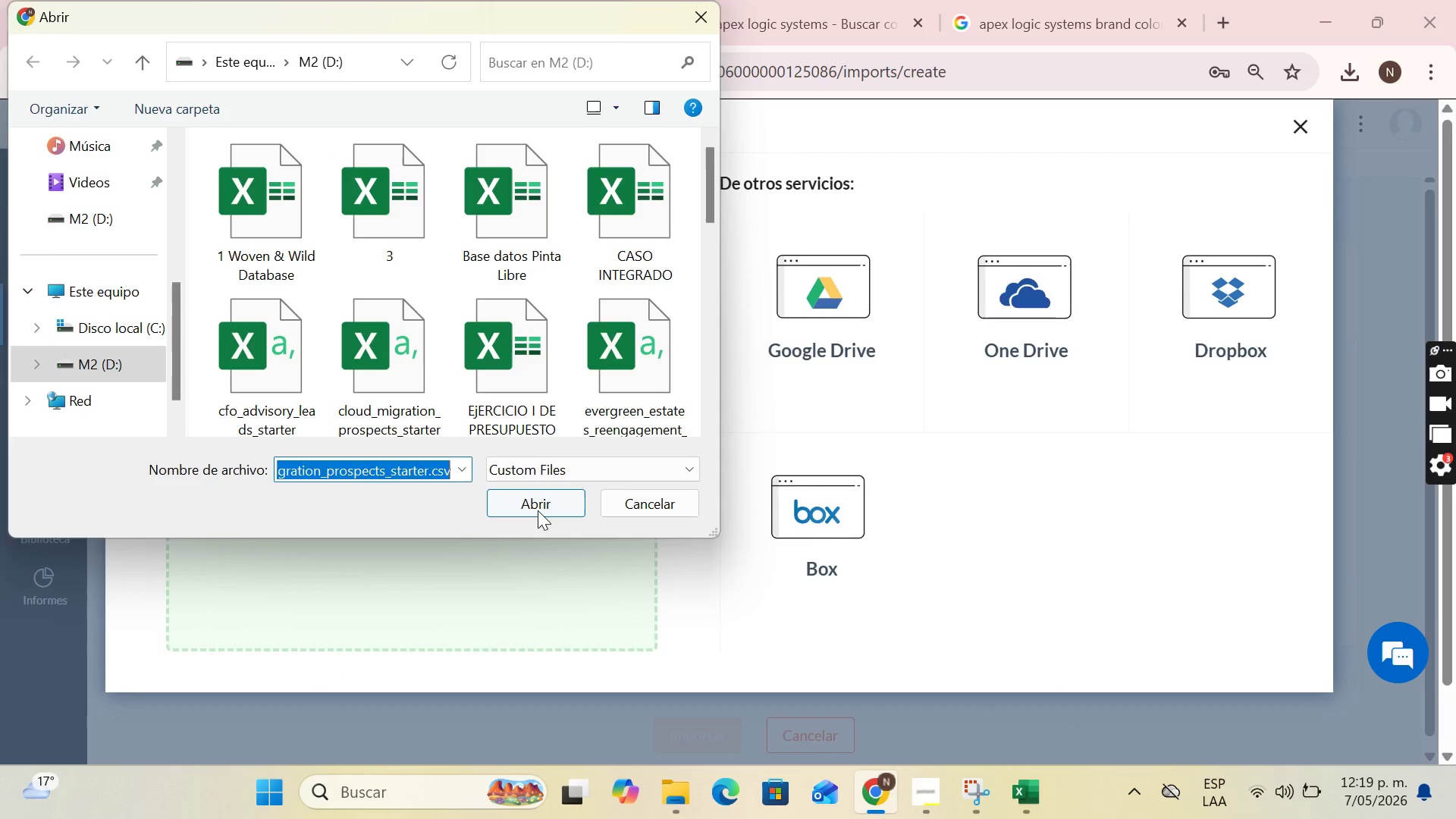 
triple_click([538, 510])
 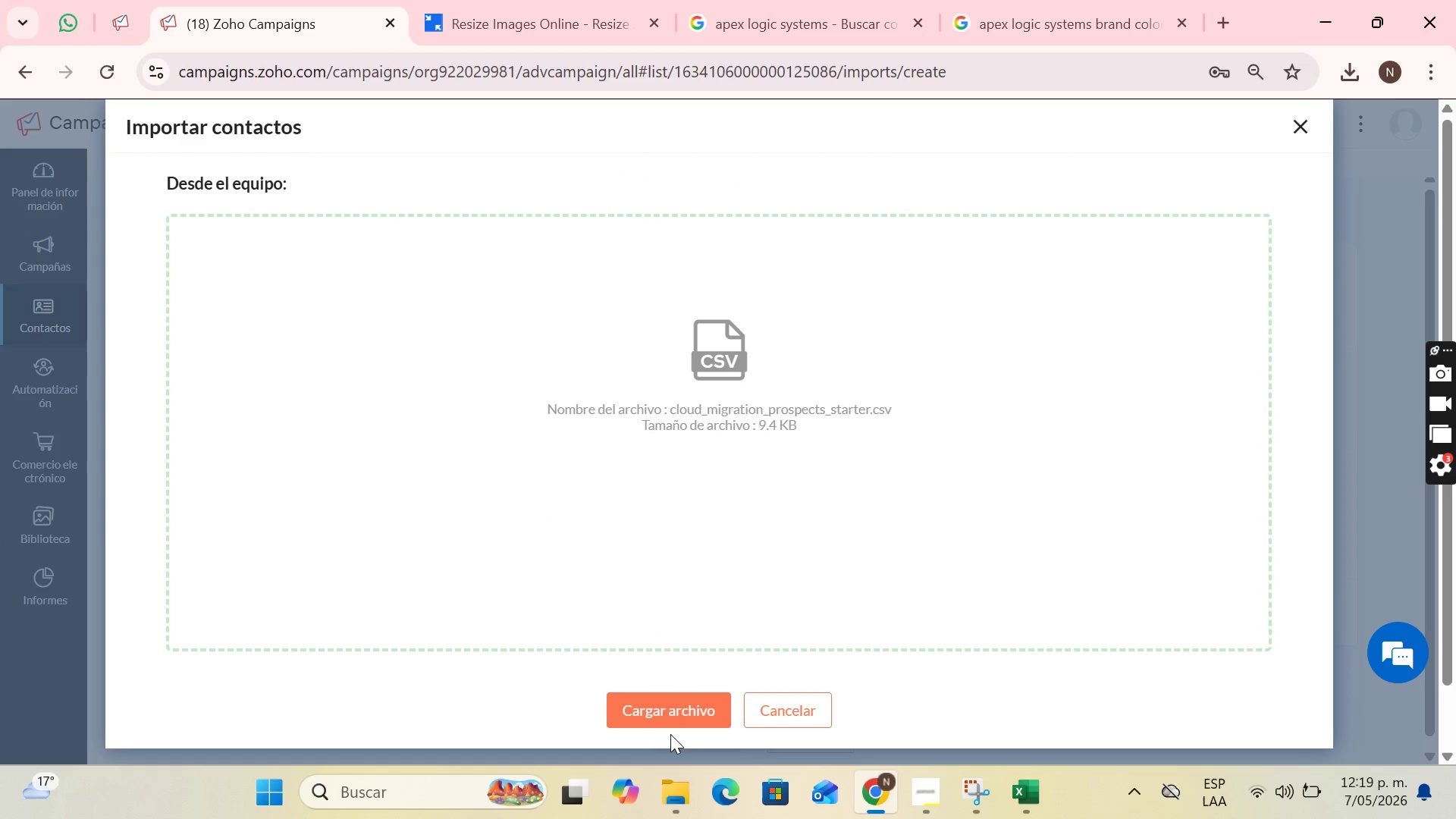 
double_click([673, 720])
 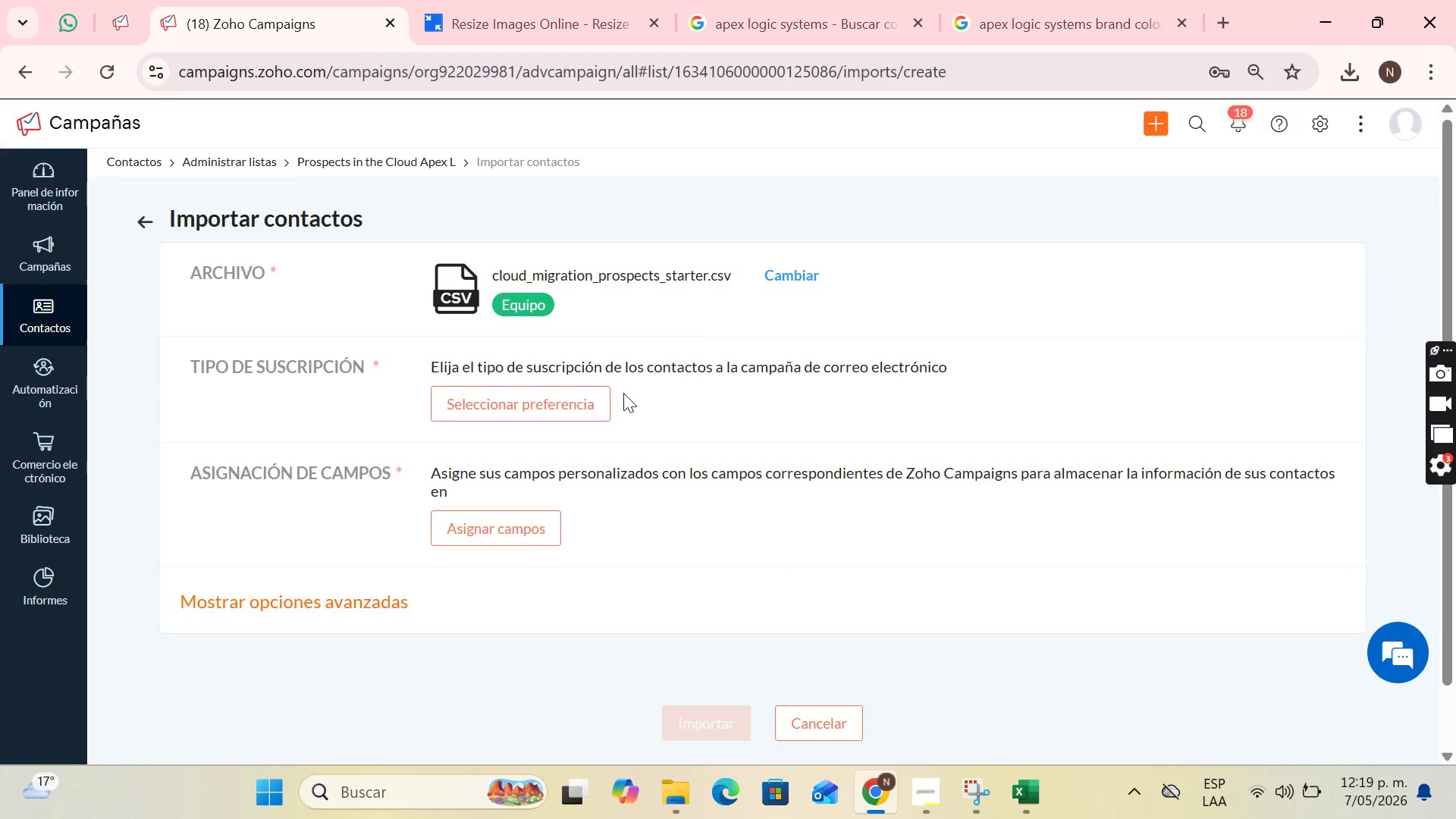 
left_click([563, 411])
 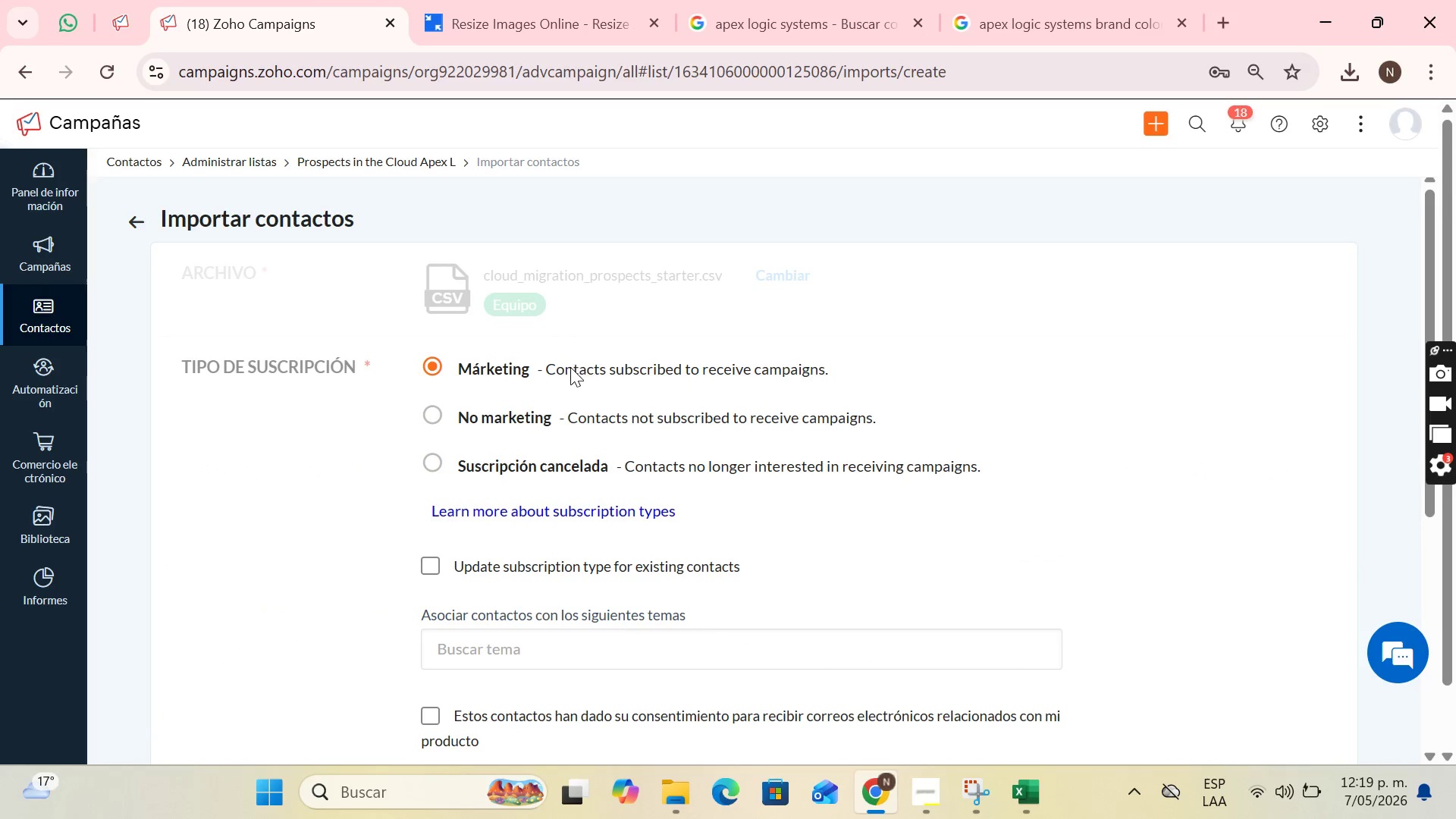 
scroll: coordinate [544, 363], scroll_direction: down, amount: 3.0
 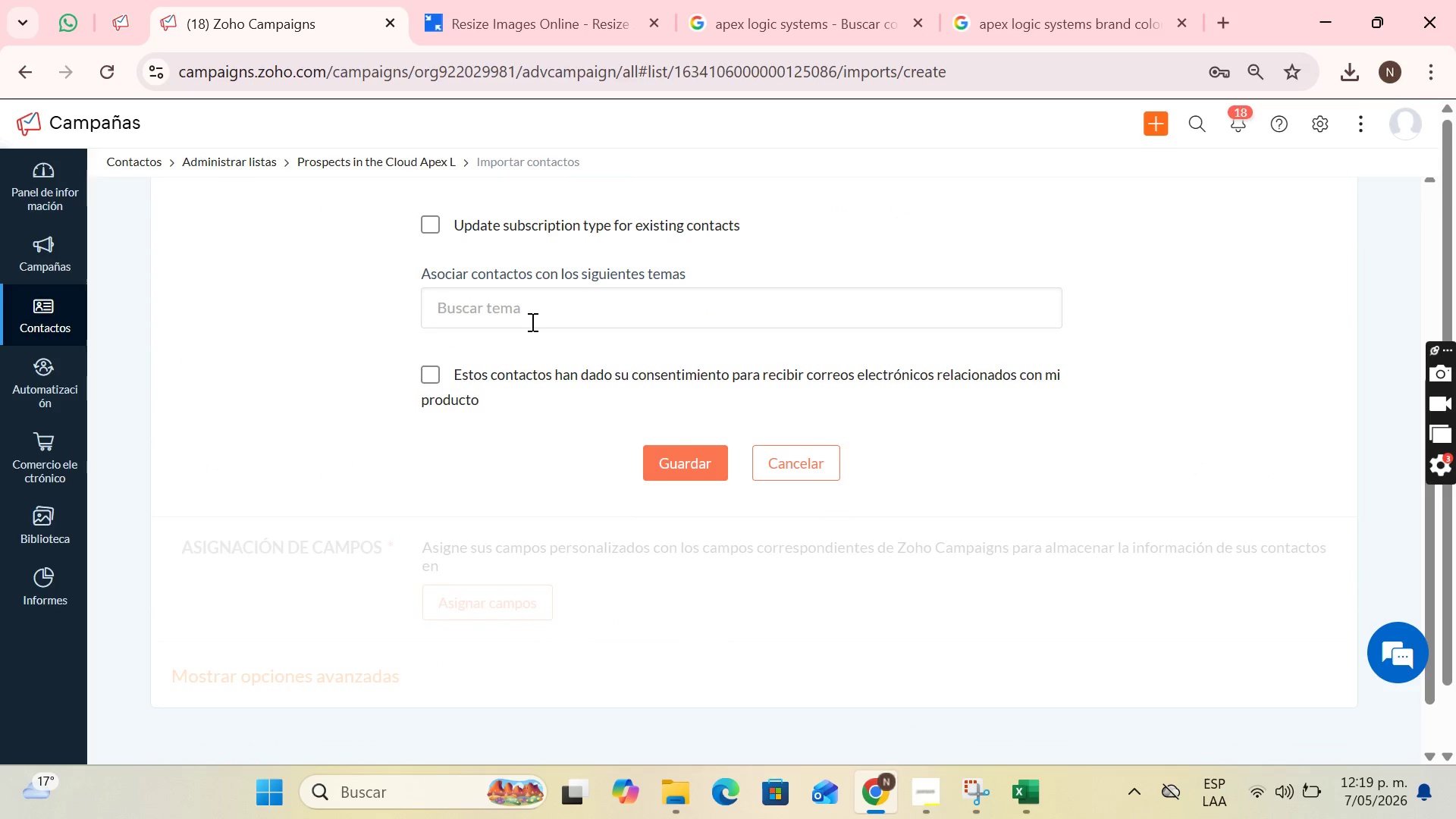 
left_click([531, 314])
 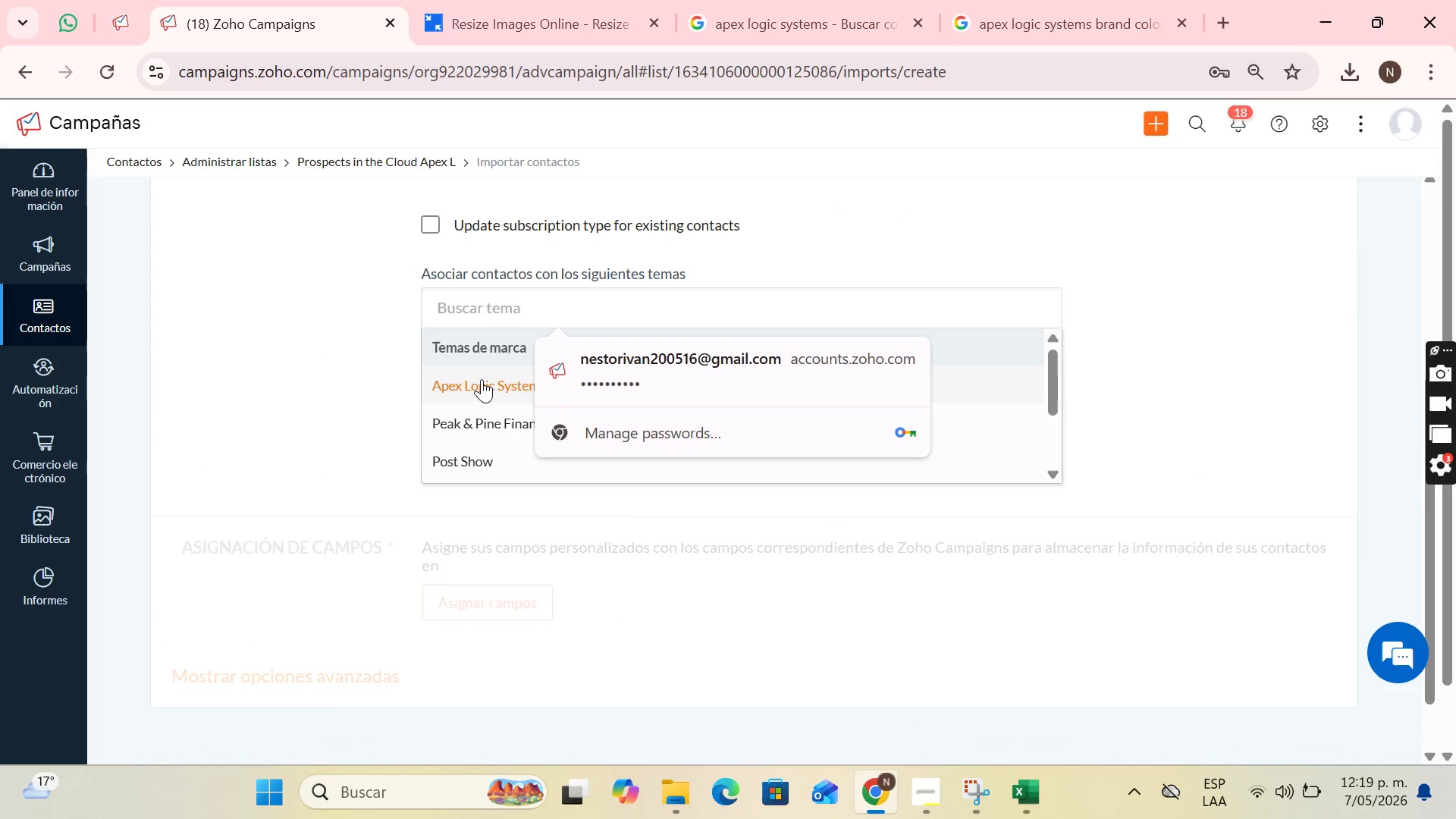 
left_click([482, 379])
 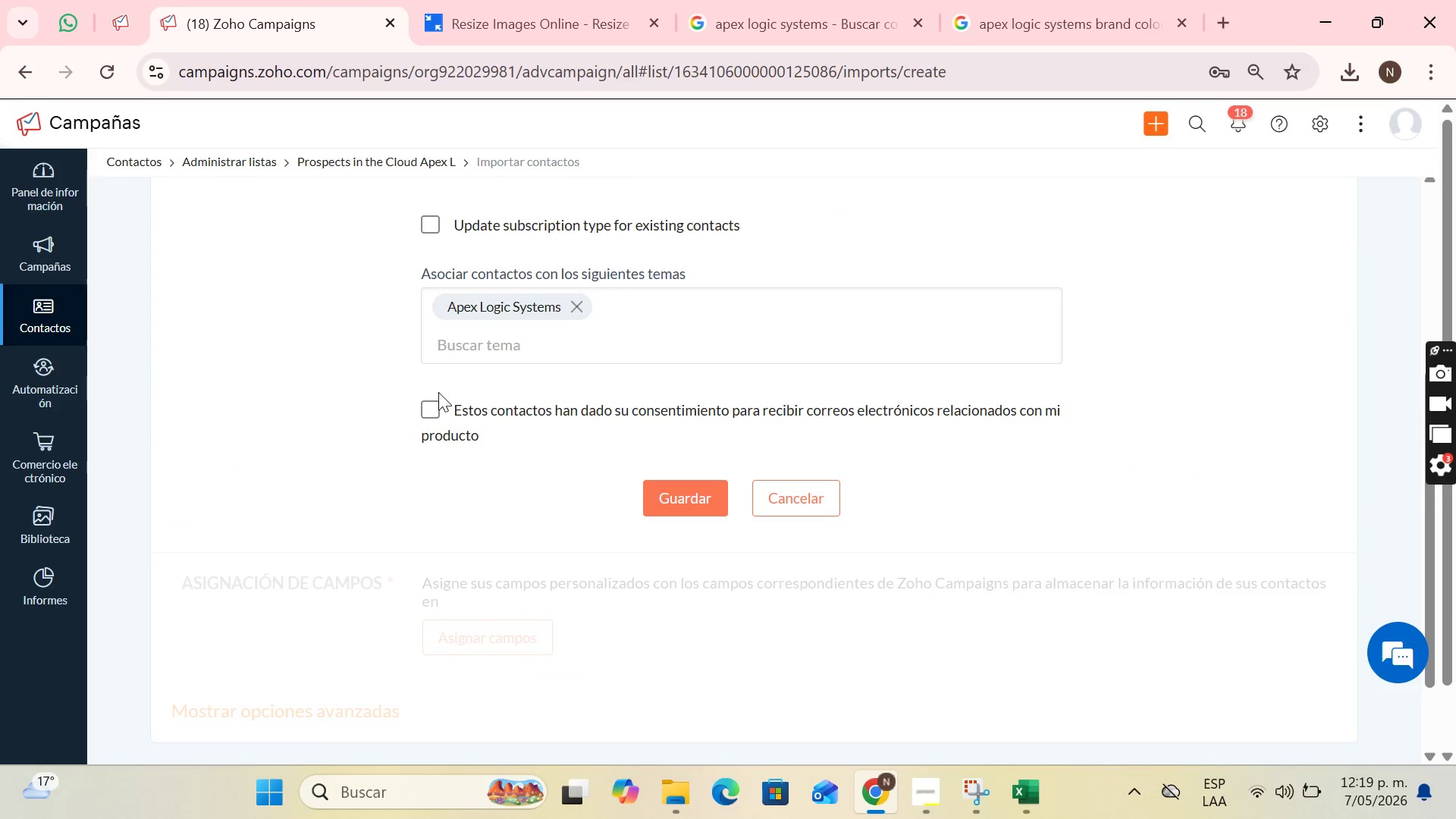 
left_click([434, 415])
 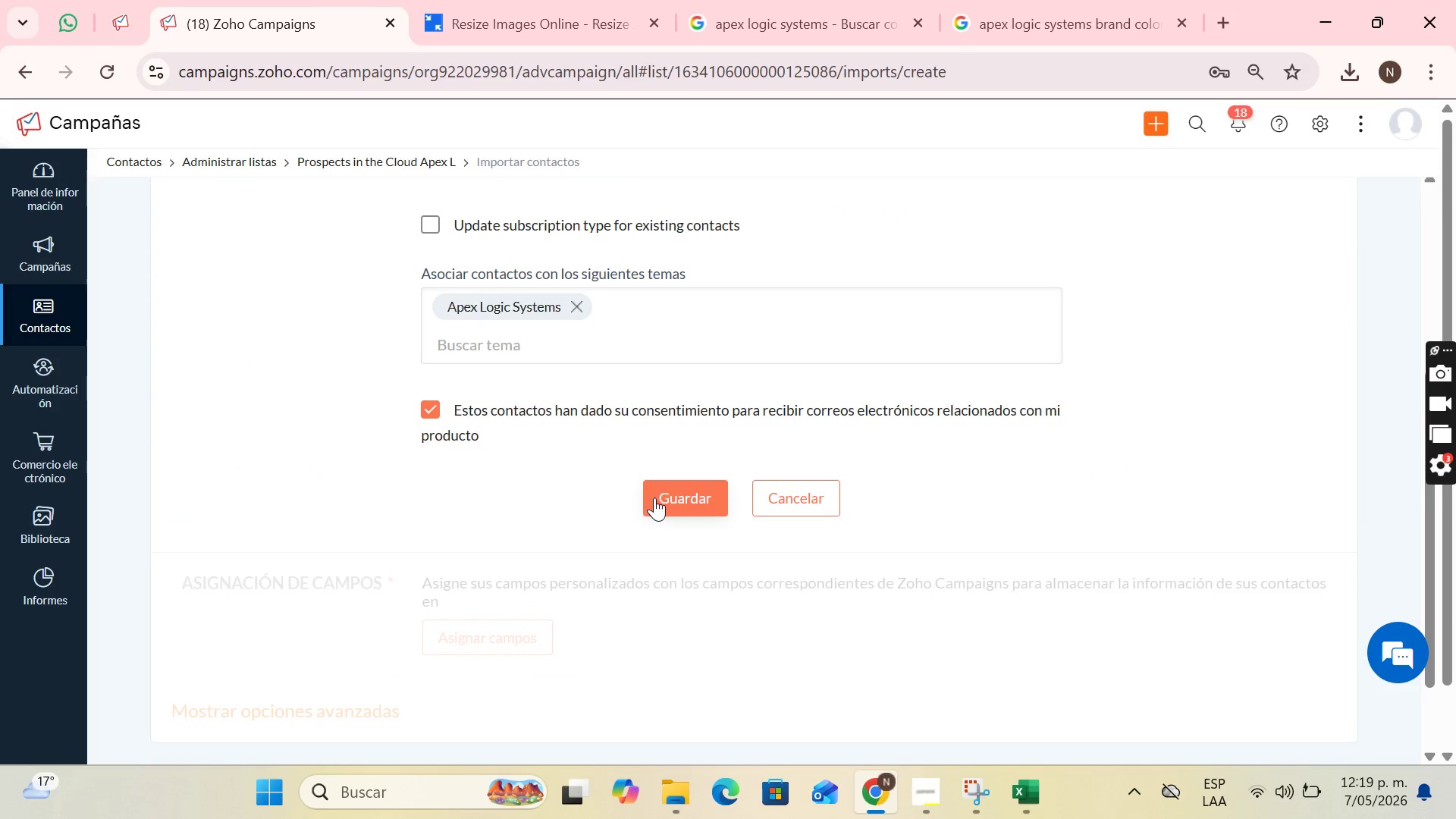 
left_click([656, 497])
 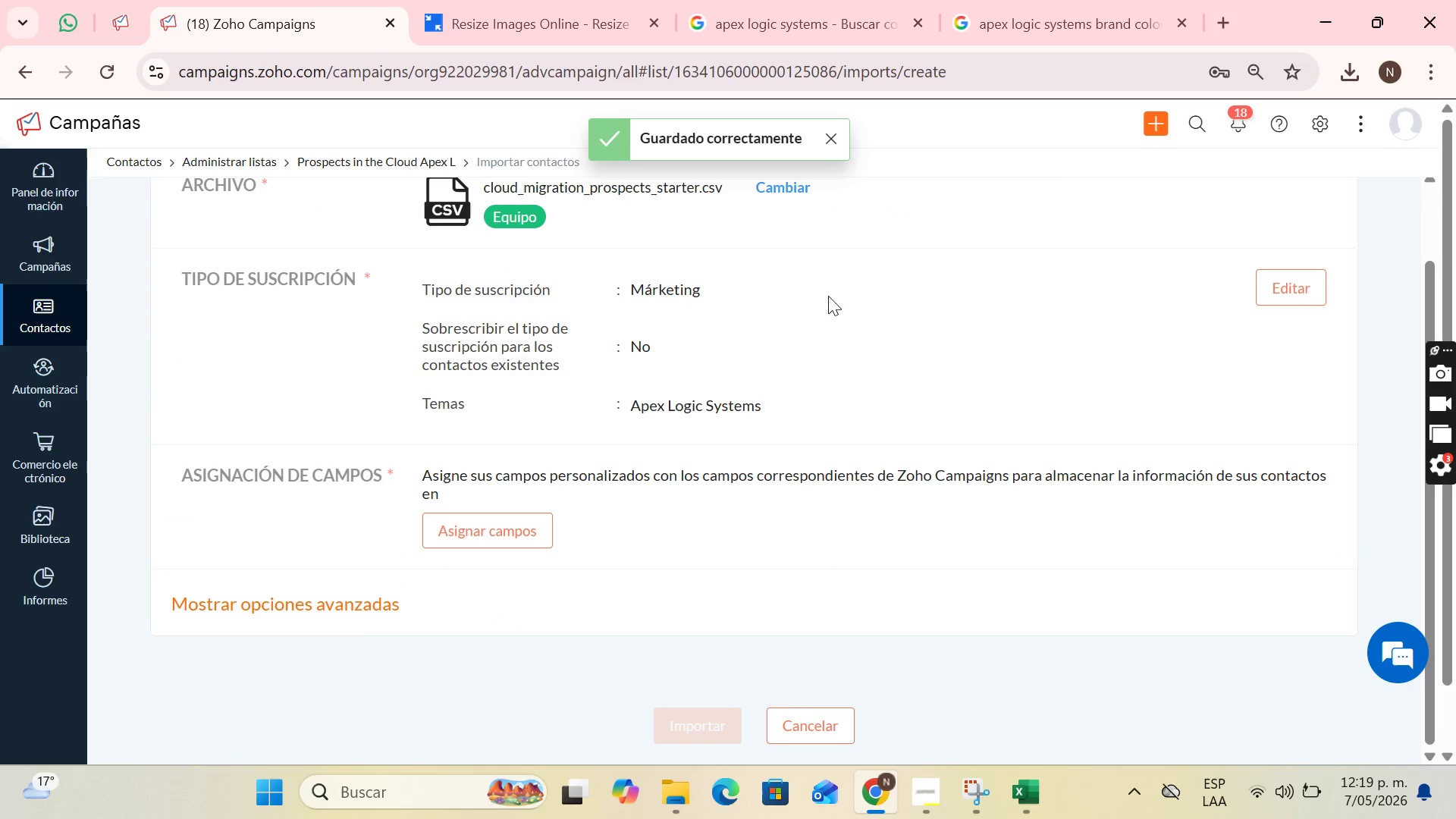 
scroll: coordinate [649, 401], scroll_direction: down, amount: 1.0
 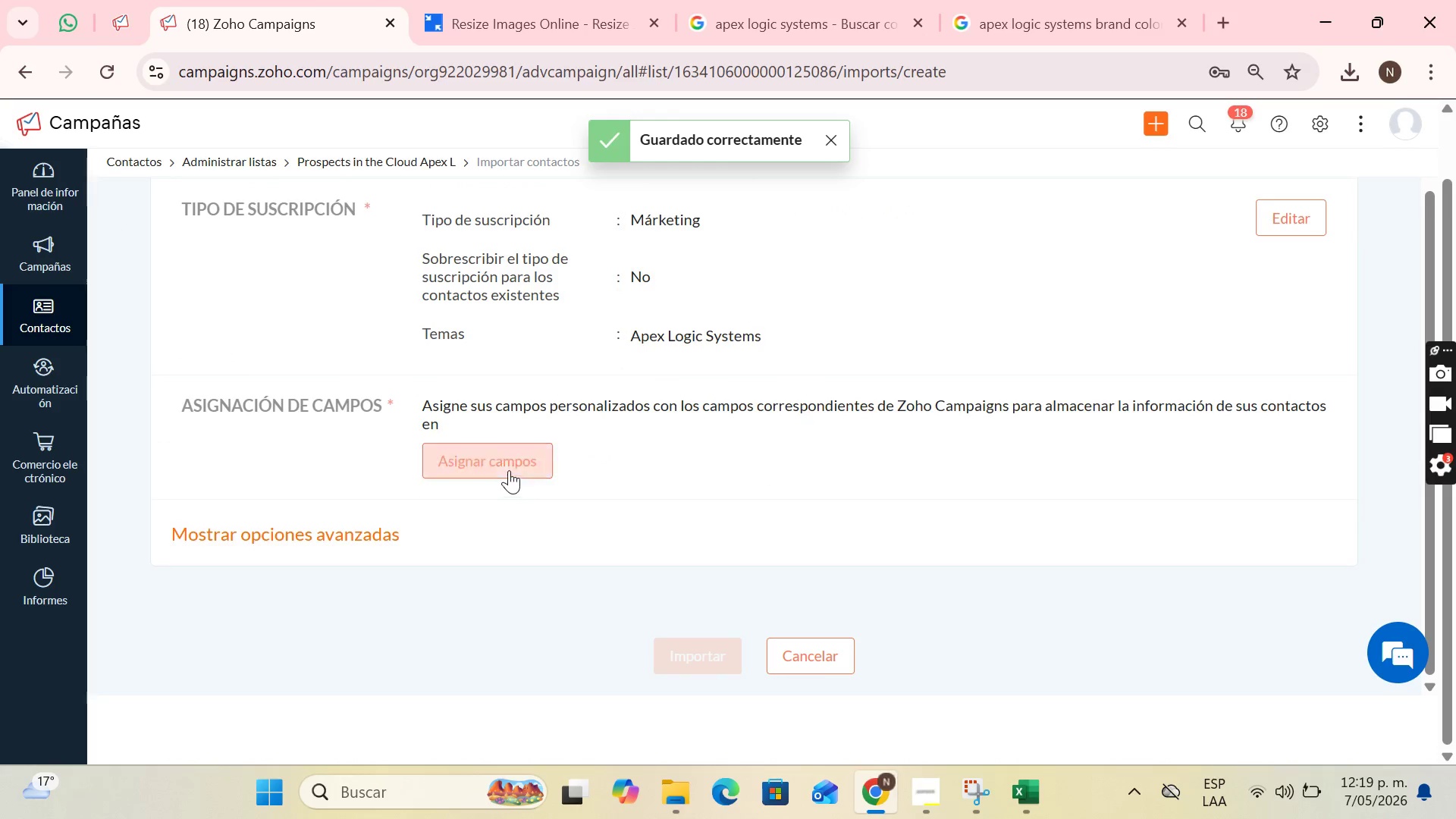 
left_click([509, 470])
 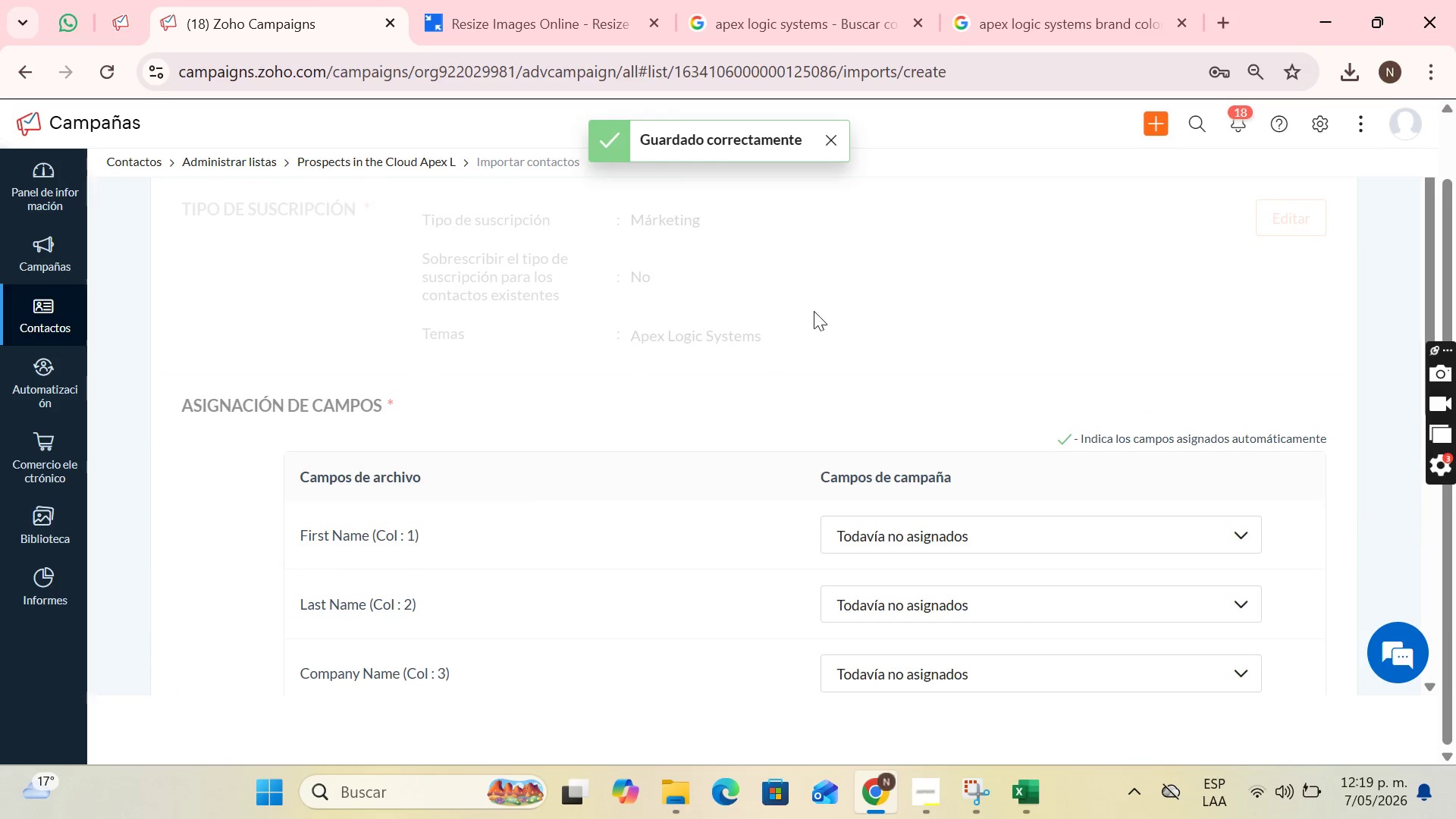 
scroll: coordinate [1004, 365], scroll_direction: down, amount: 3.0
 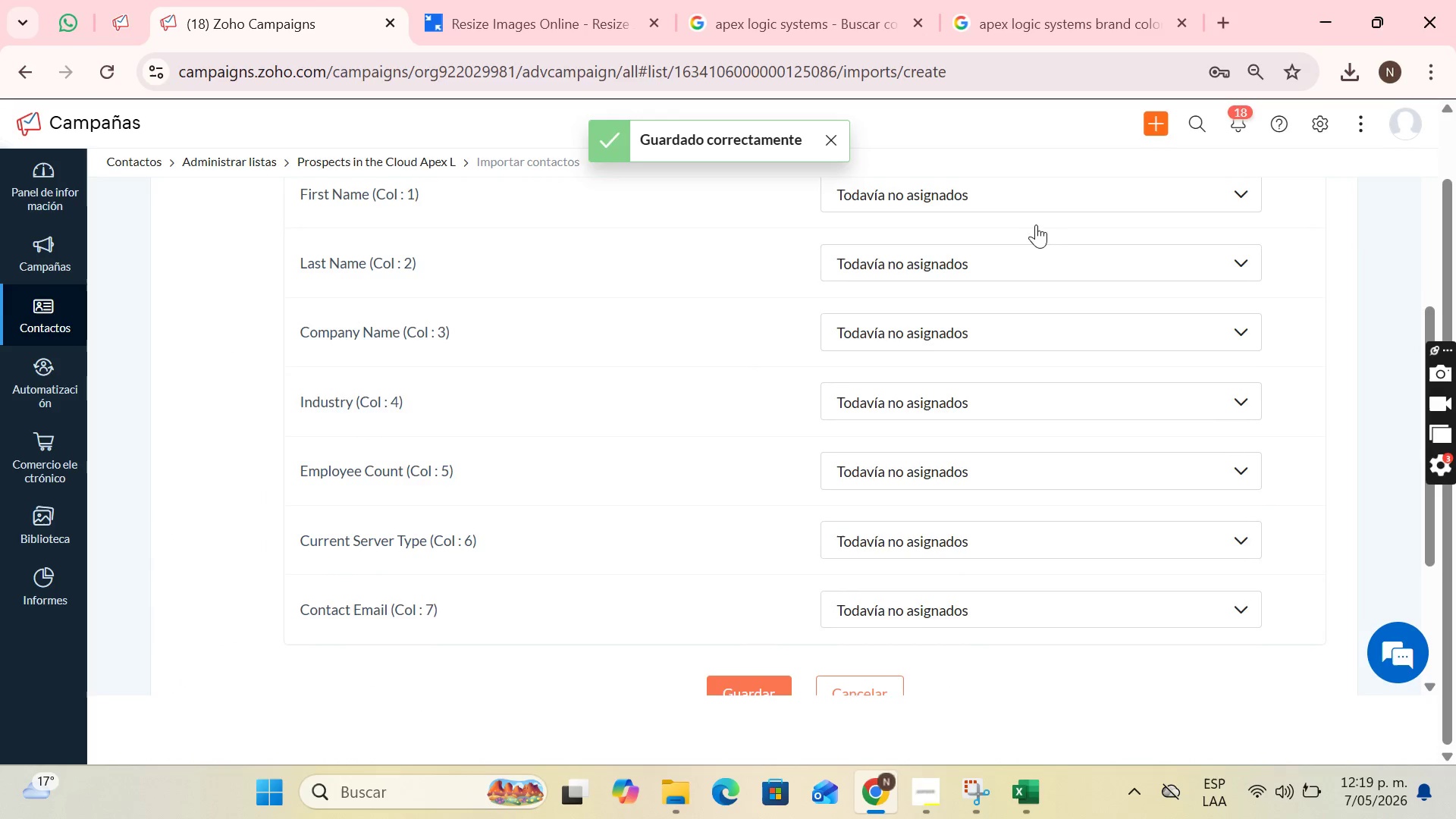 
scroll: coordinate [1059, 243], scroll_direction: up, amount: 1.0
 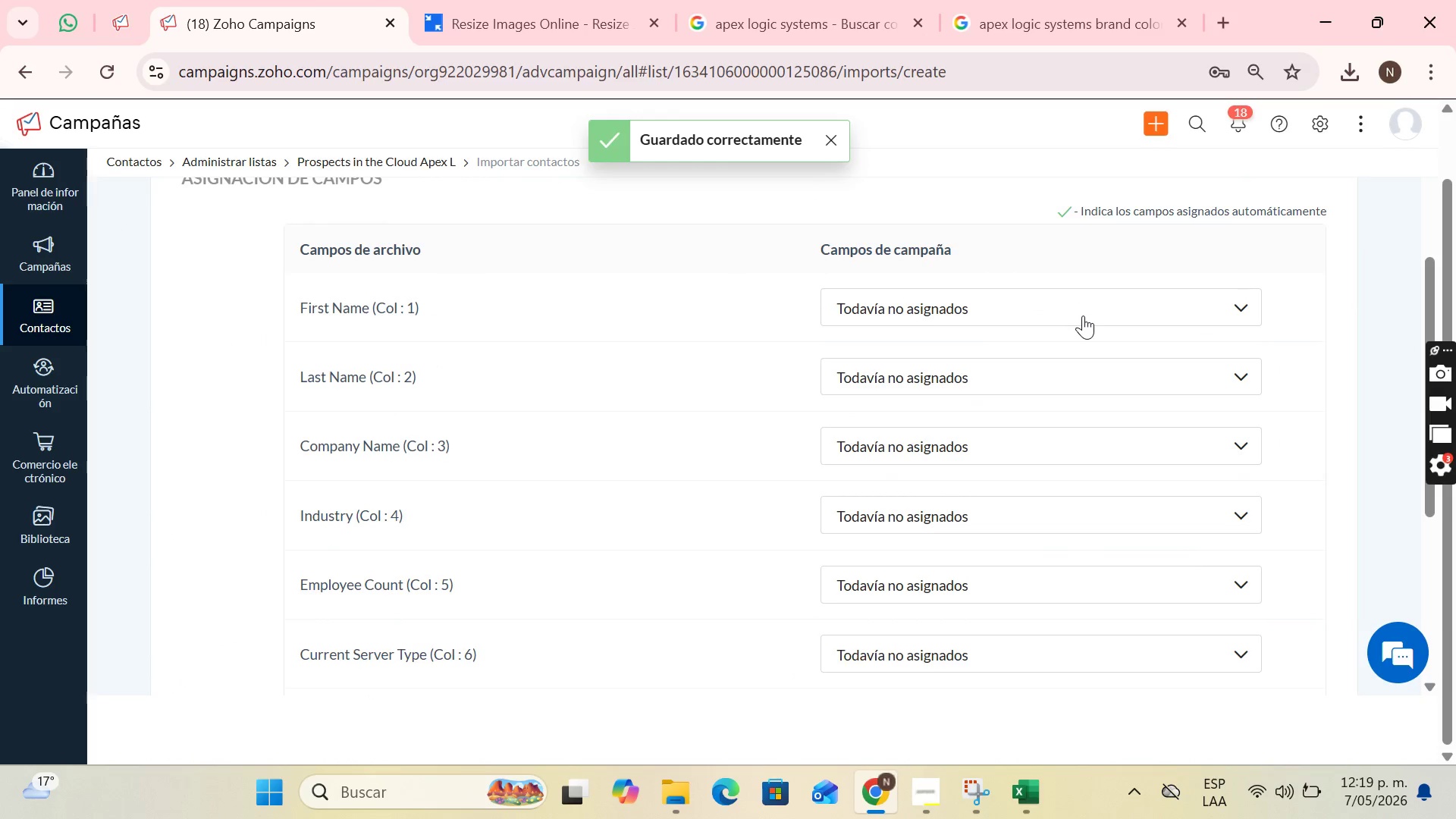 
left_click([1083, 315])
 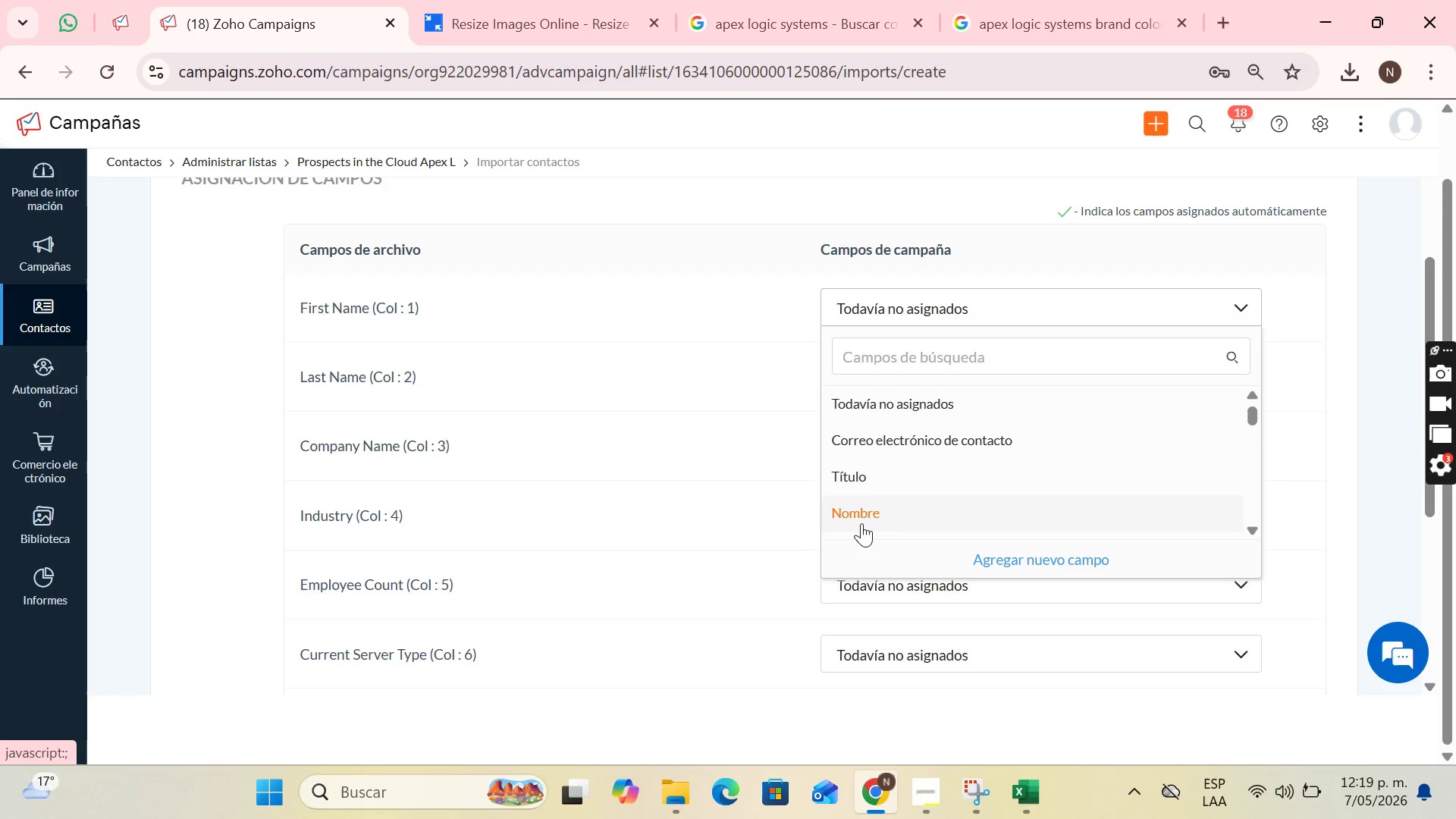 
scroll: coordinate [988, 437], scroll_direction: down, amount: 3.0
 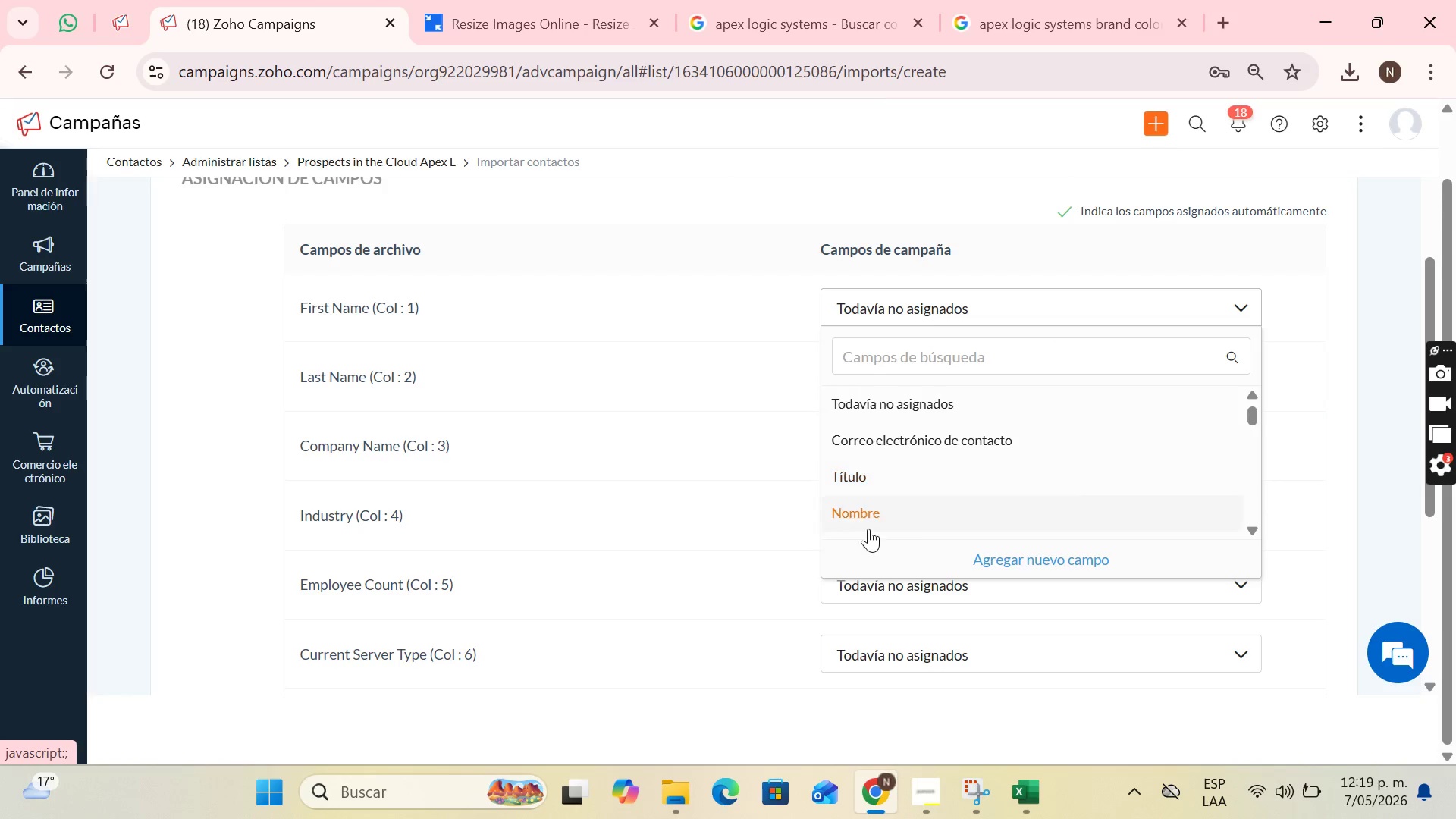 
left_click([868, 529])
 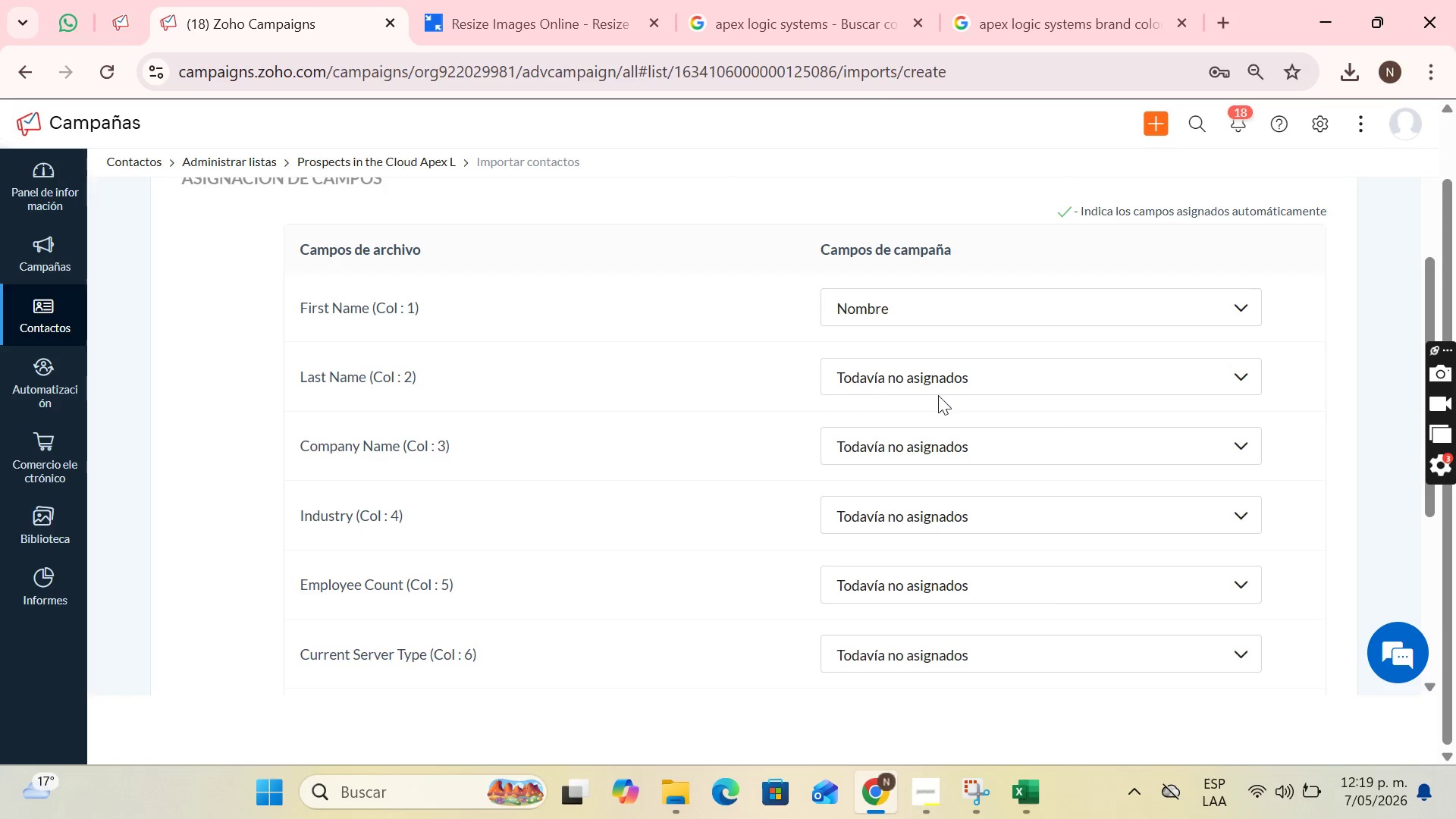 
left_click([962, 395])
 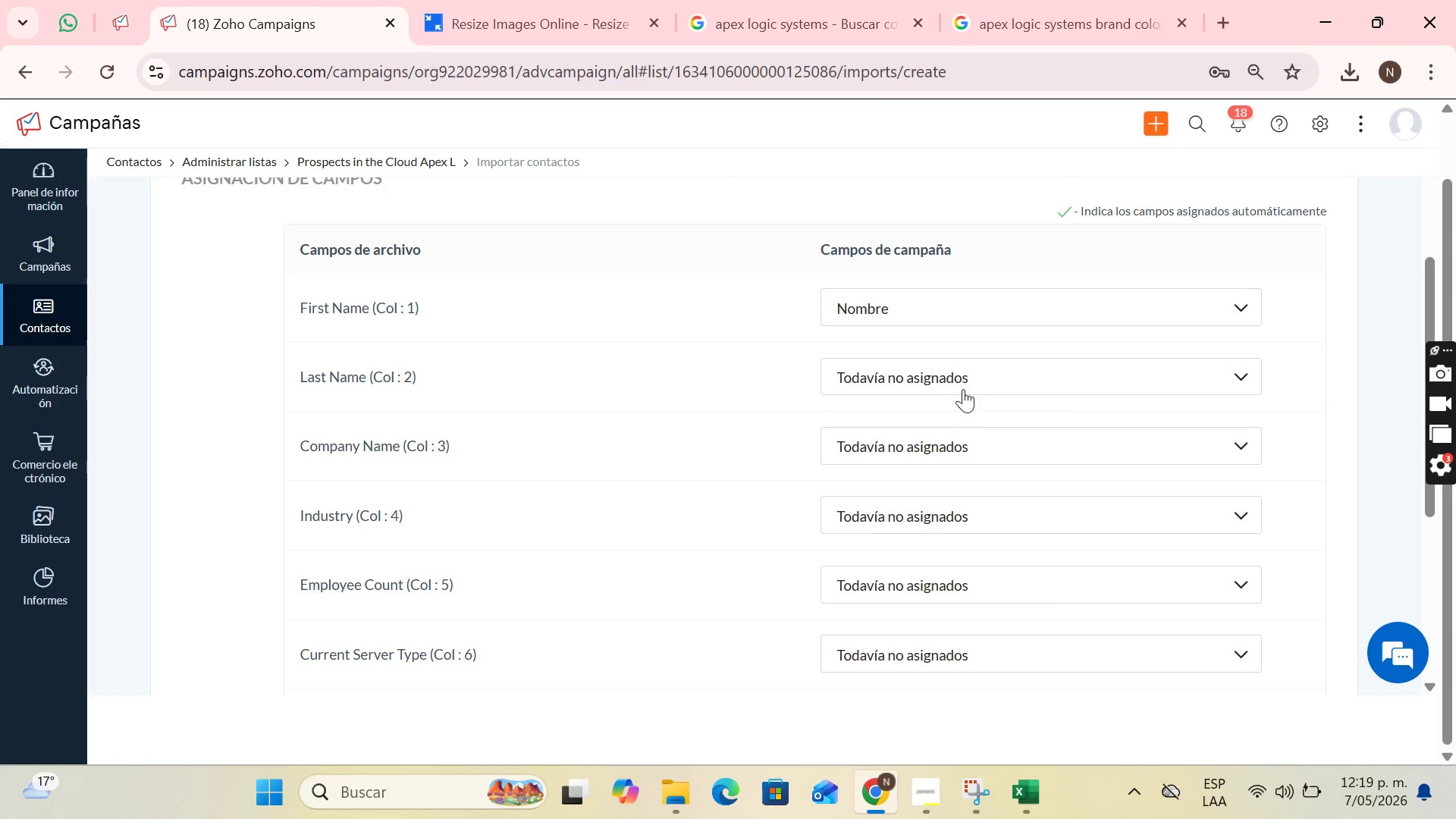 
left_click([963, 386])
 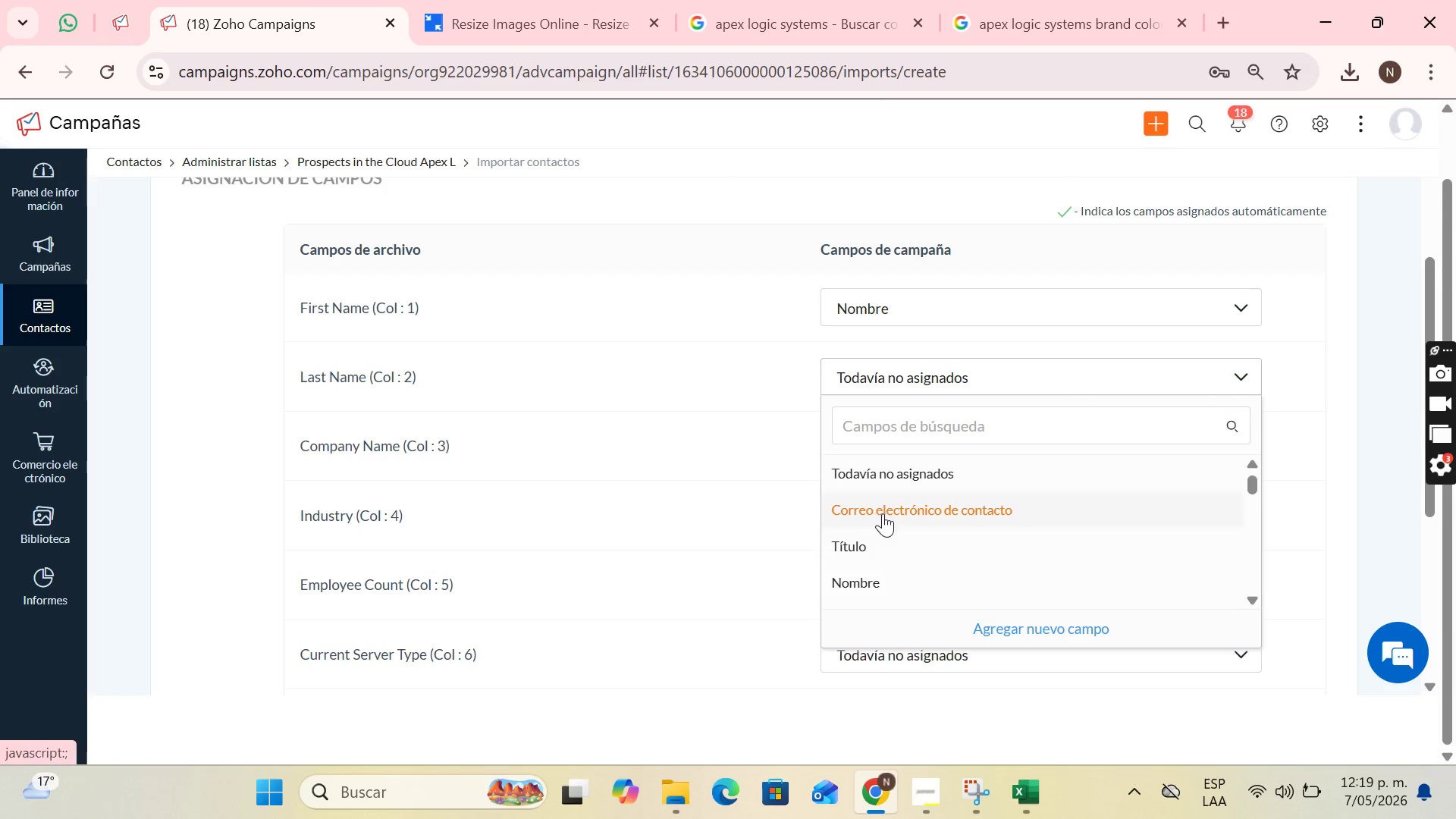 
scroll: coordinate [884, 513], scroll_direction: down, amount: 1.0
 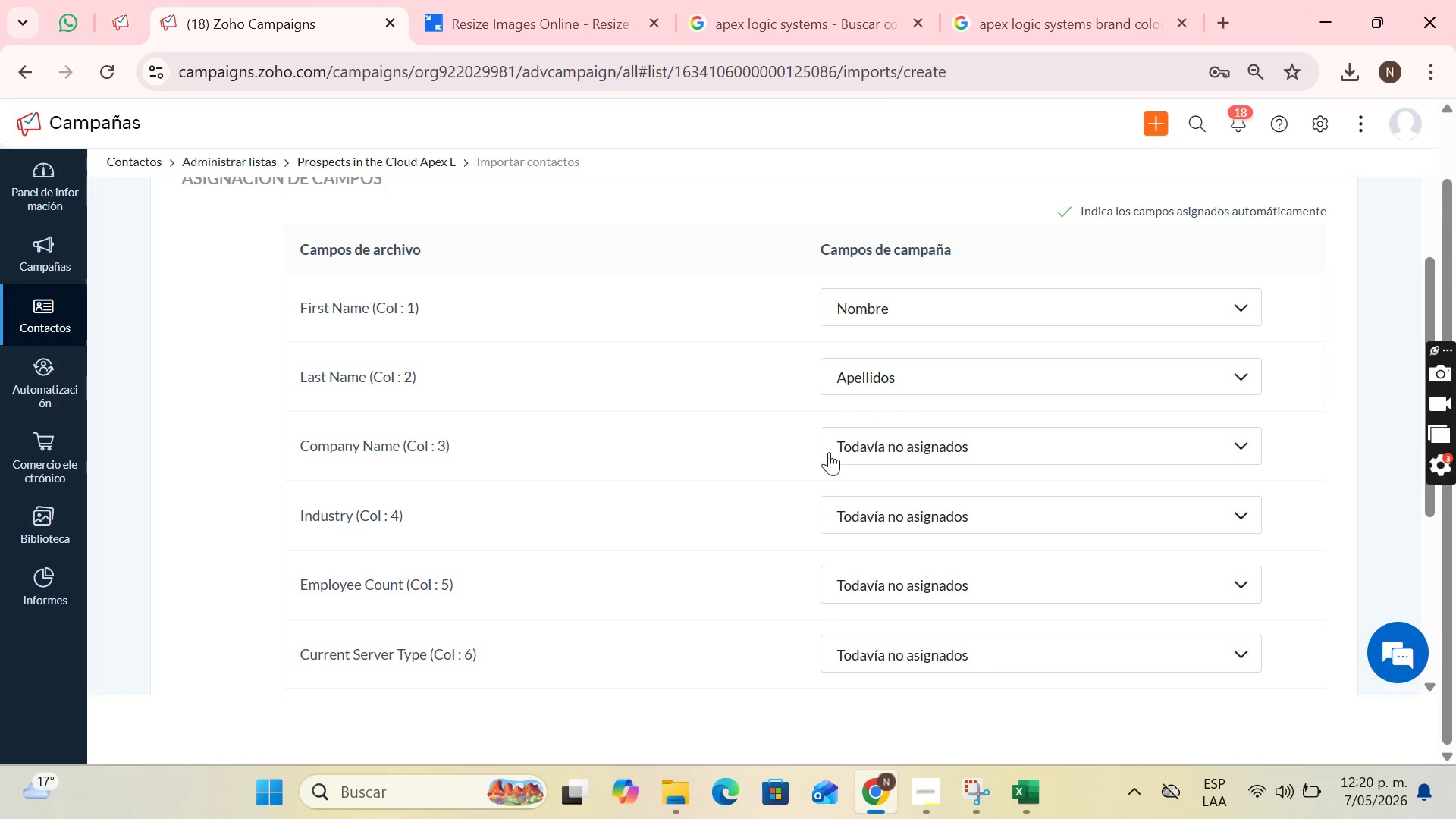 
left_click([923, 457])
 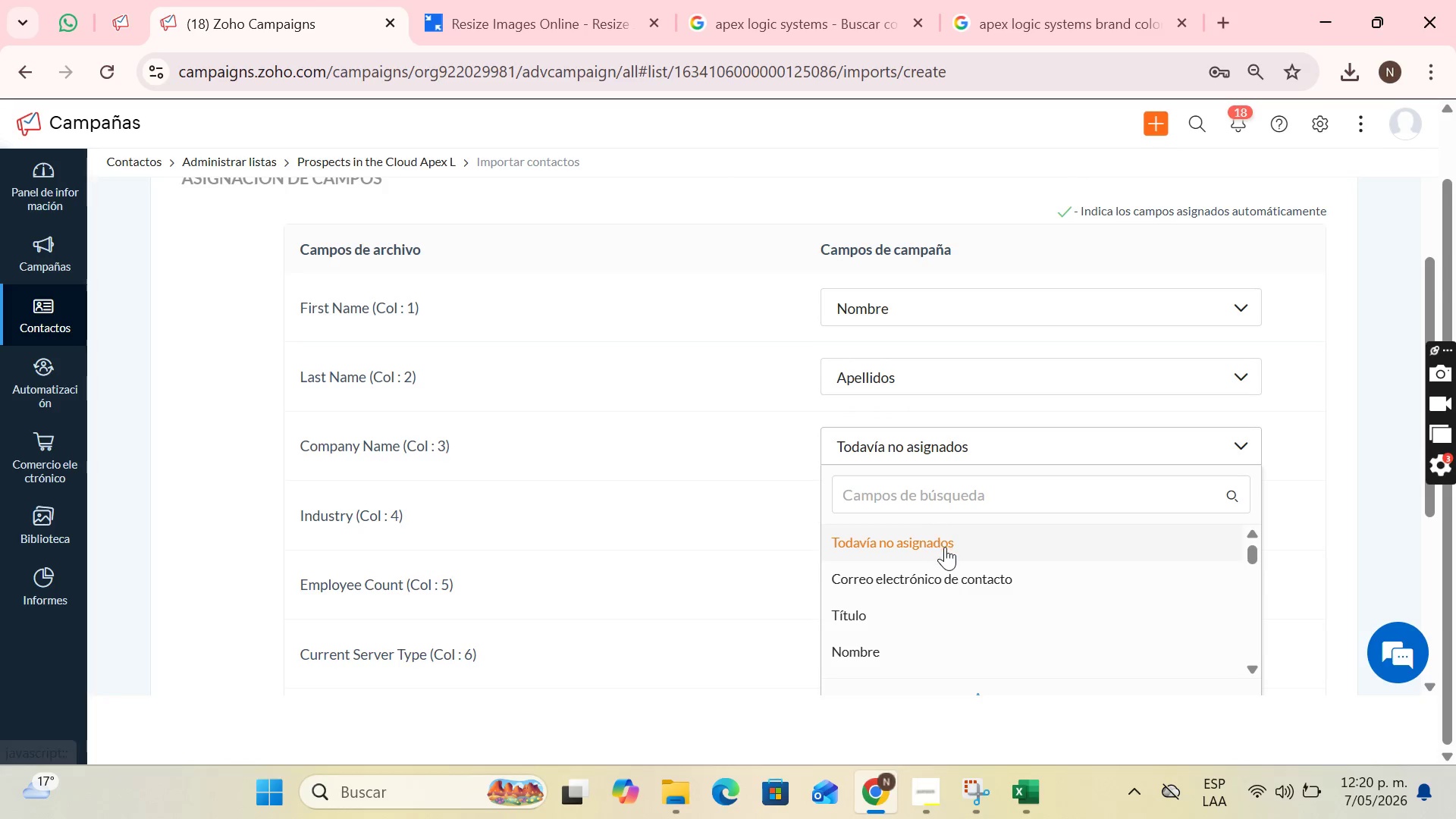 
scroll: coordinate [949, 551], scroll_direction: down, amount: 2.0
 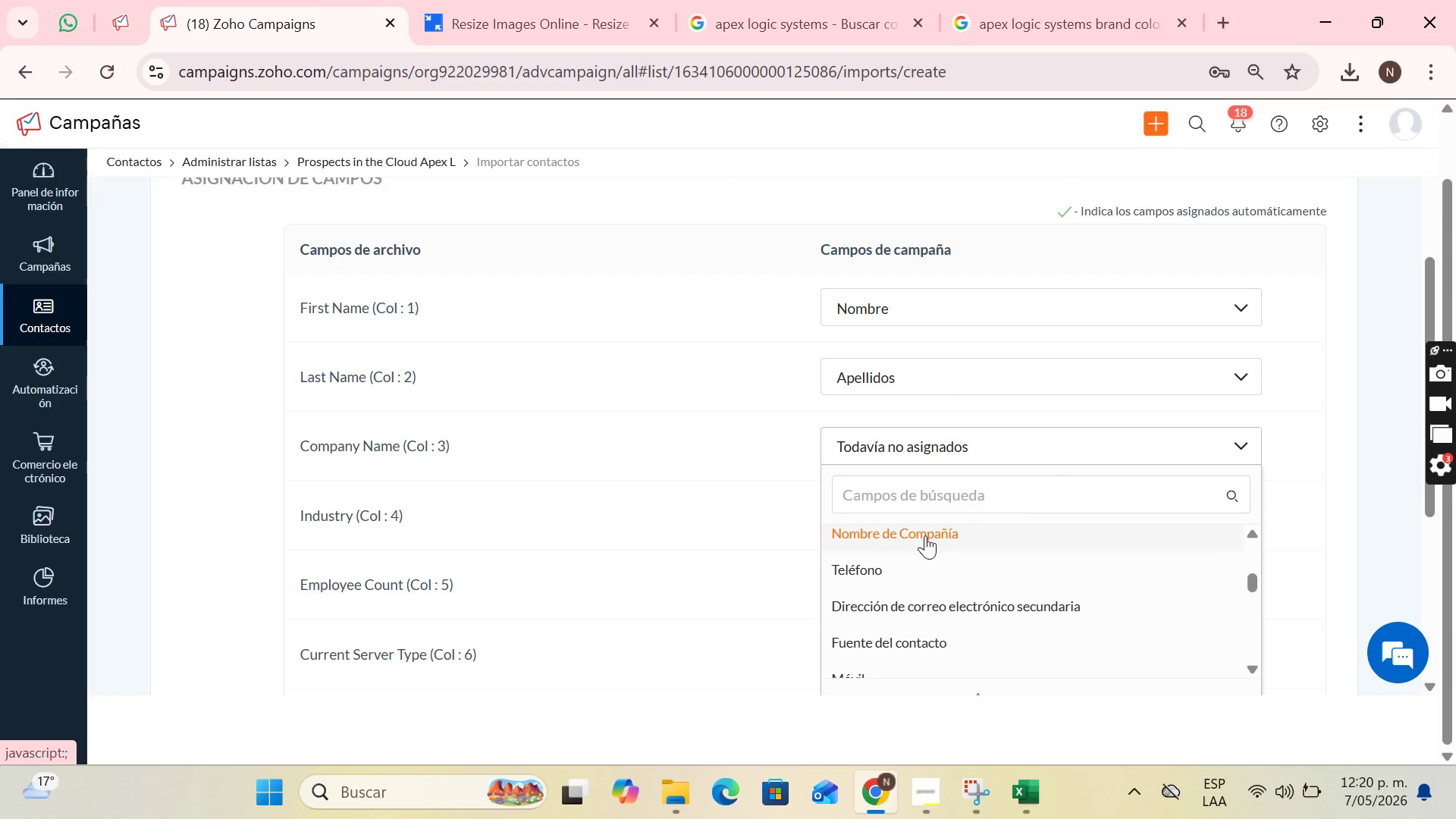 
left_click([925, 535])
 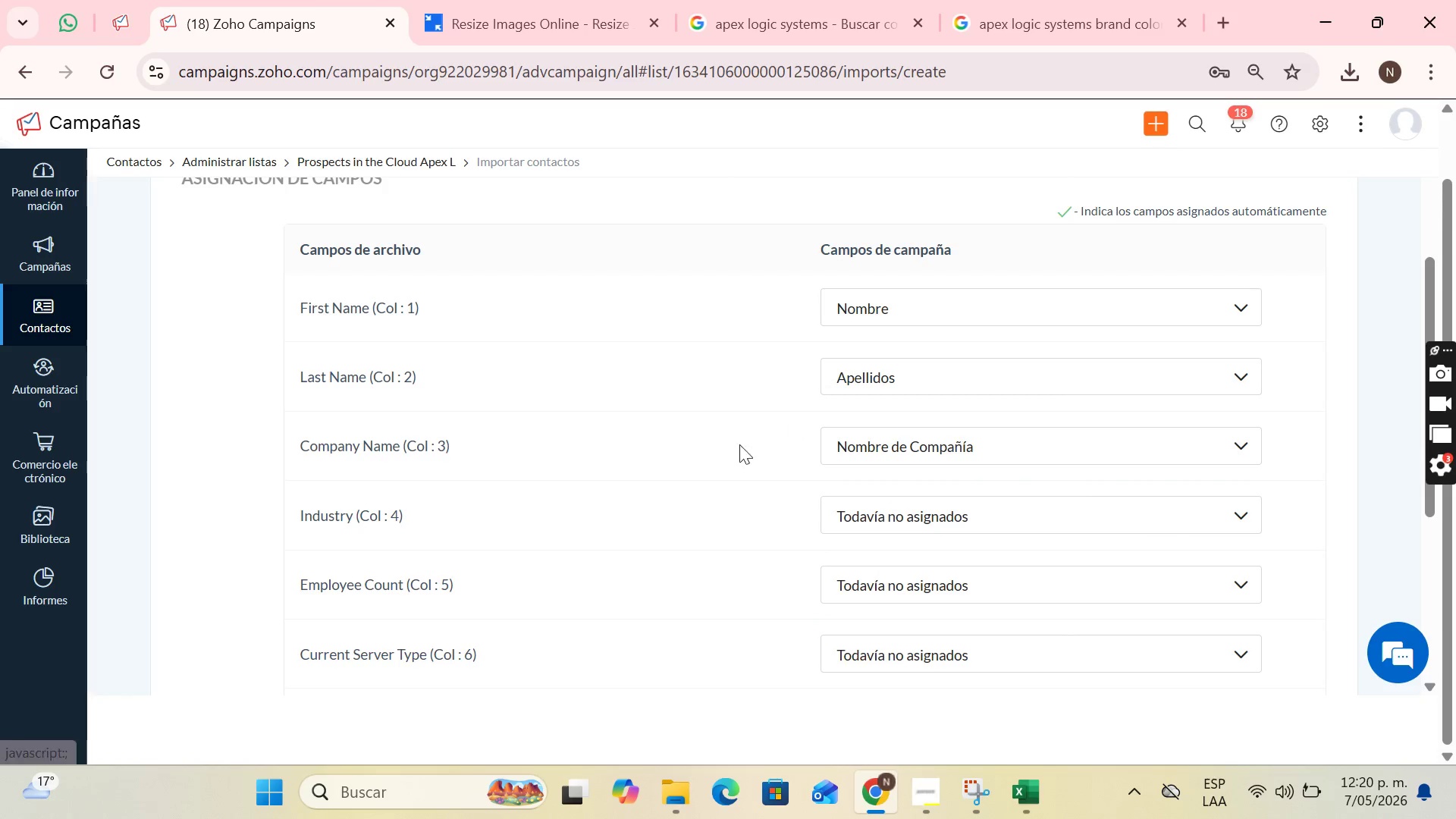 
scroll: coordinate [764, 466], scroll_direction: down, amount: 1.0
 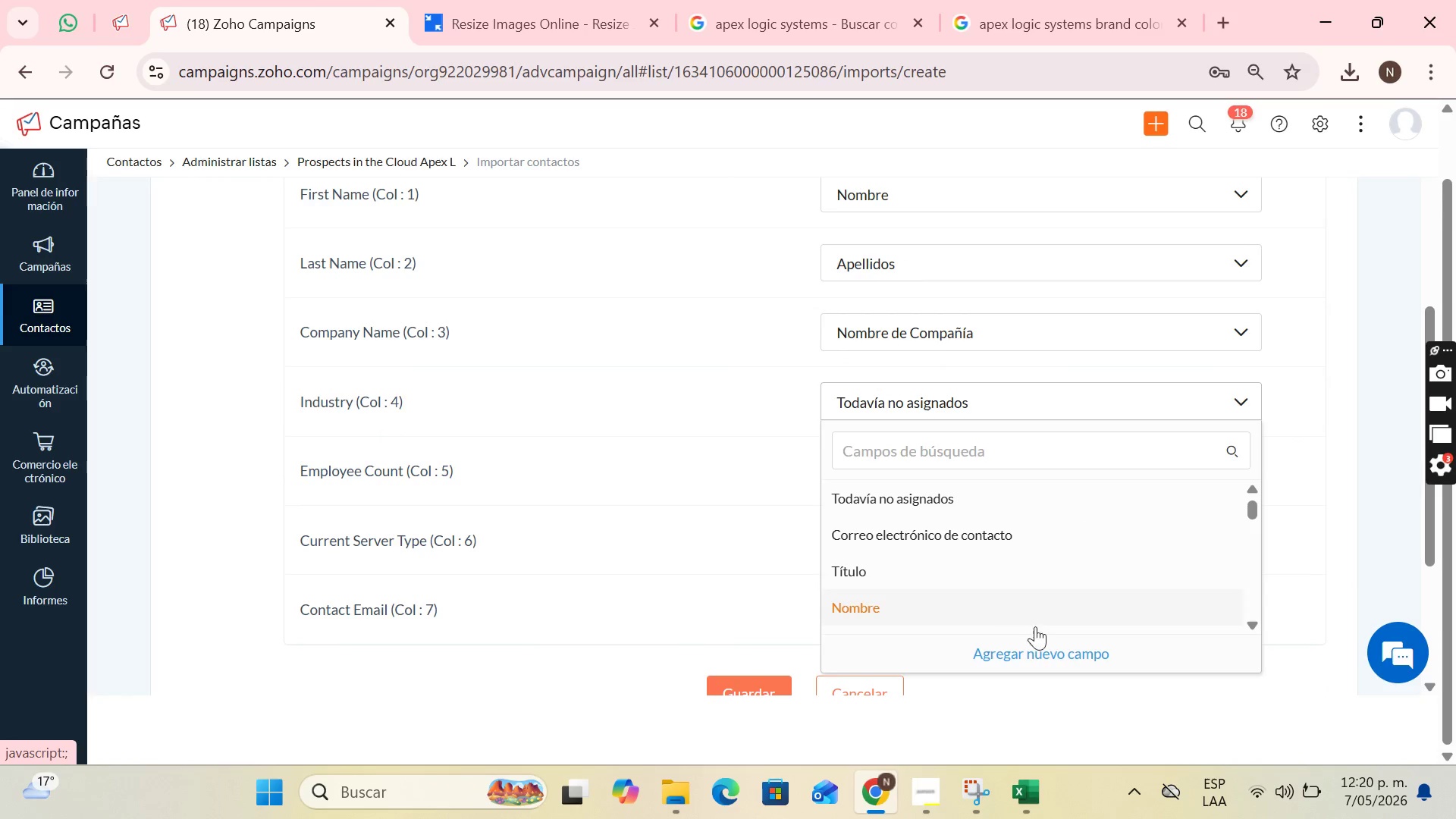 
left_click([1045, 650])
 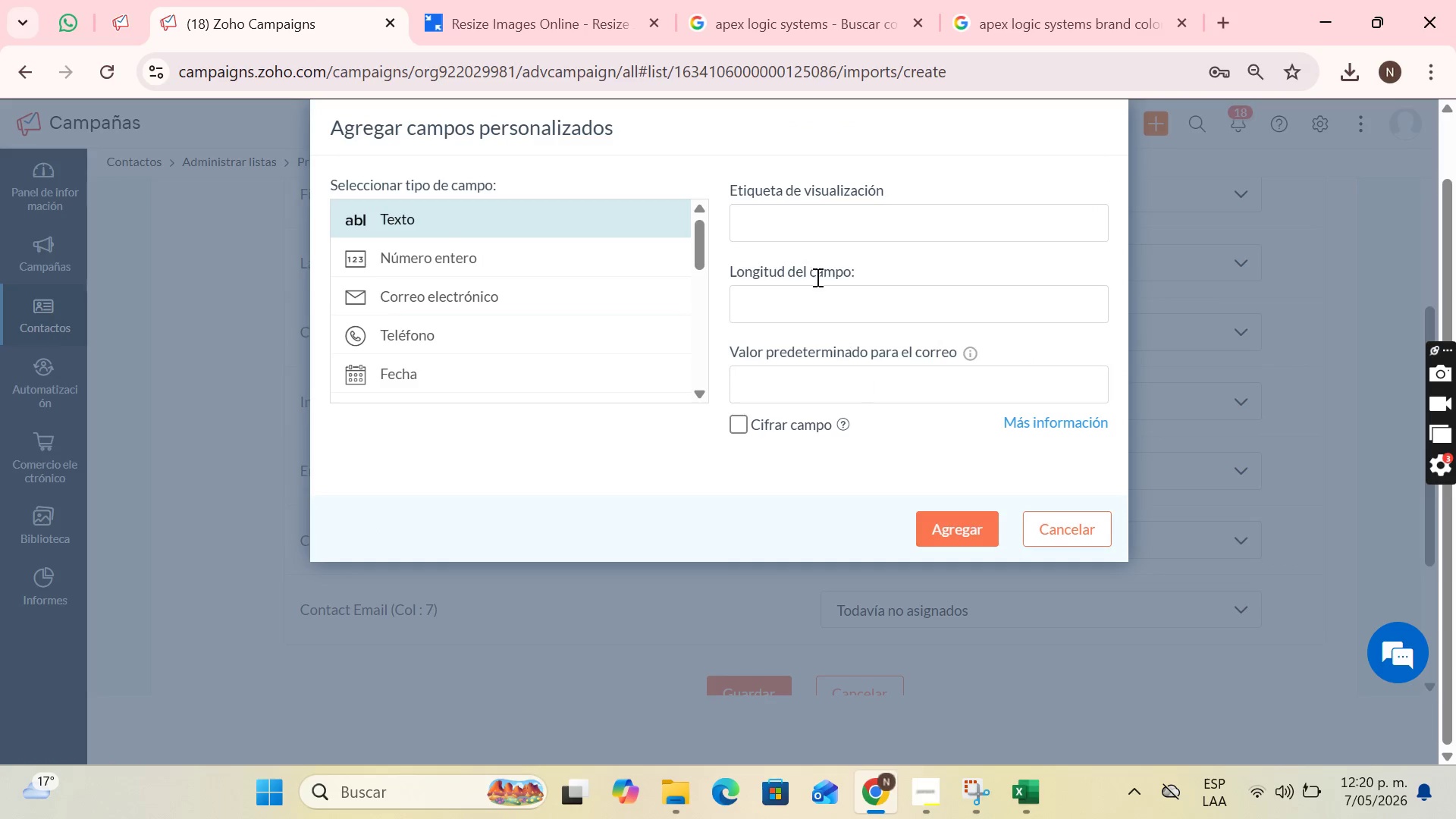 
left_click([804, 225])
 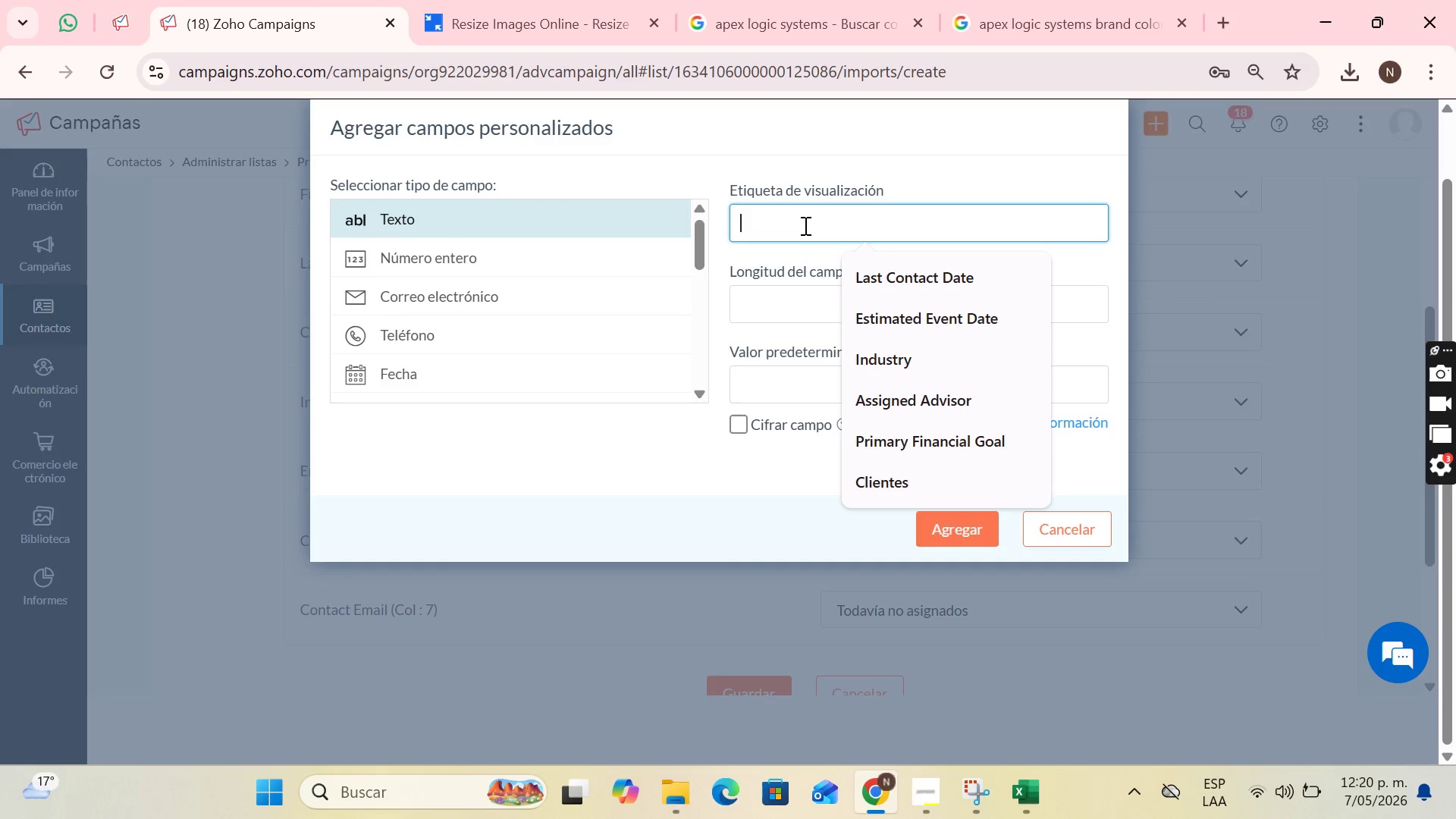 
type(Industry IT)
 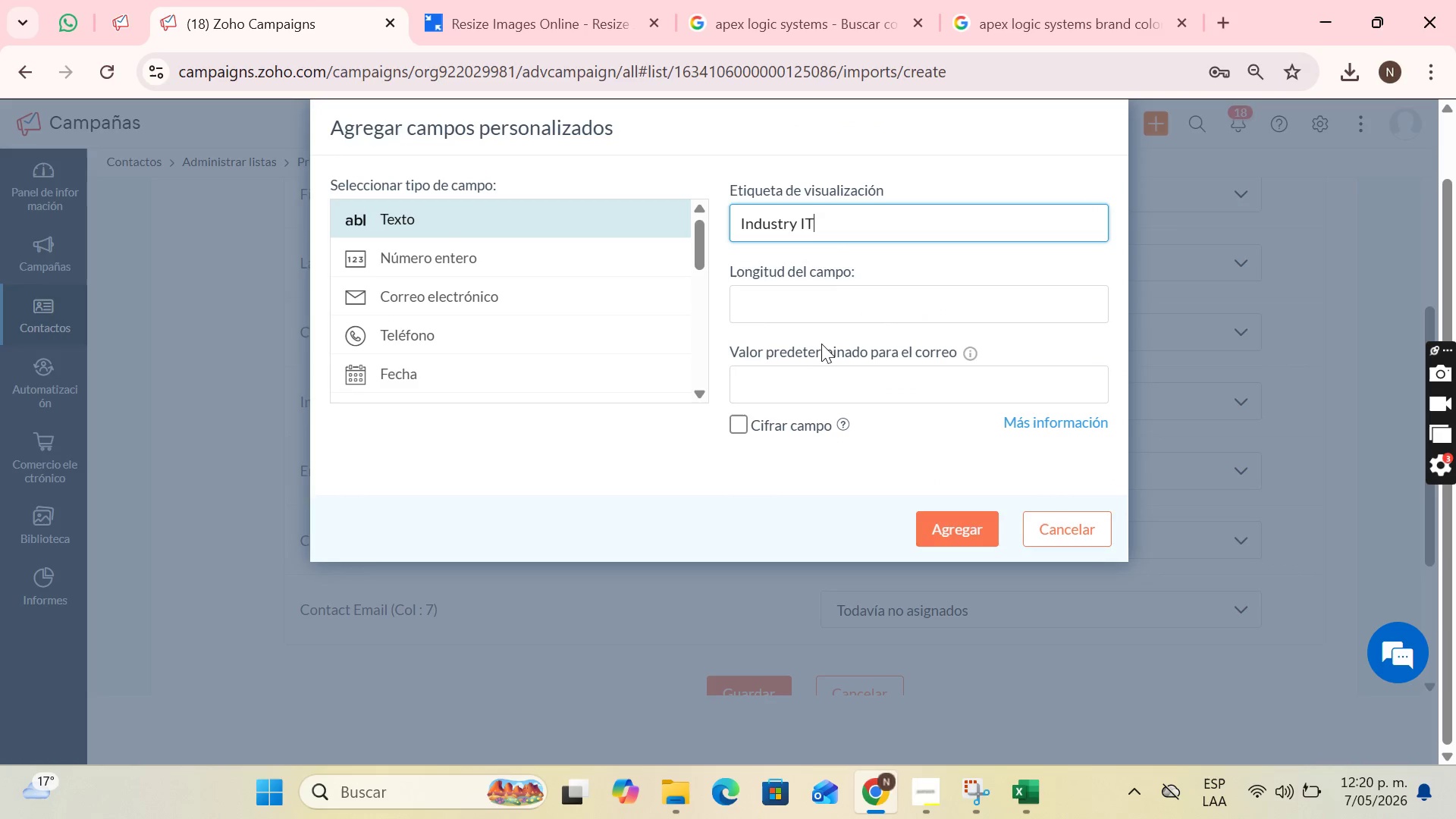 
left_click([817, 306])
 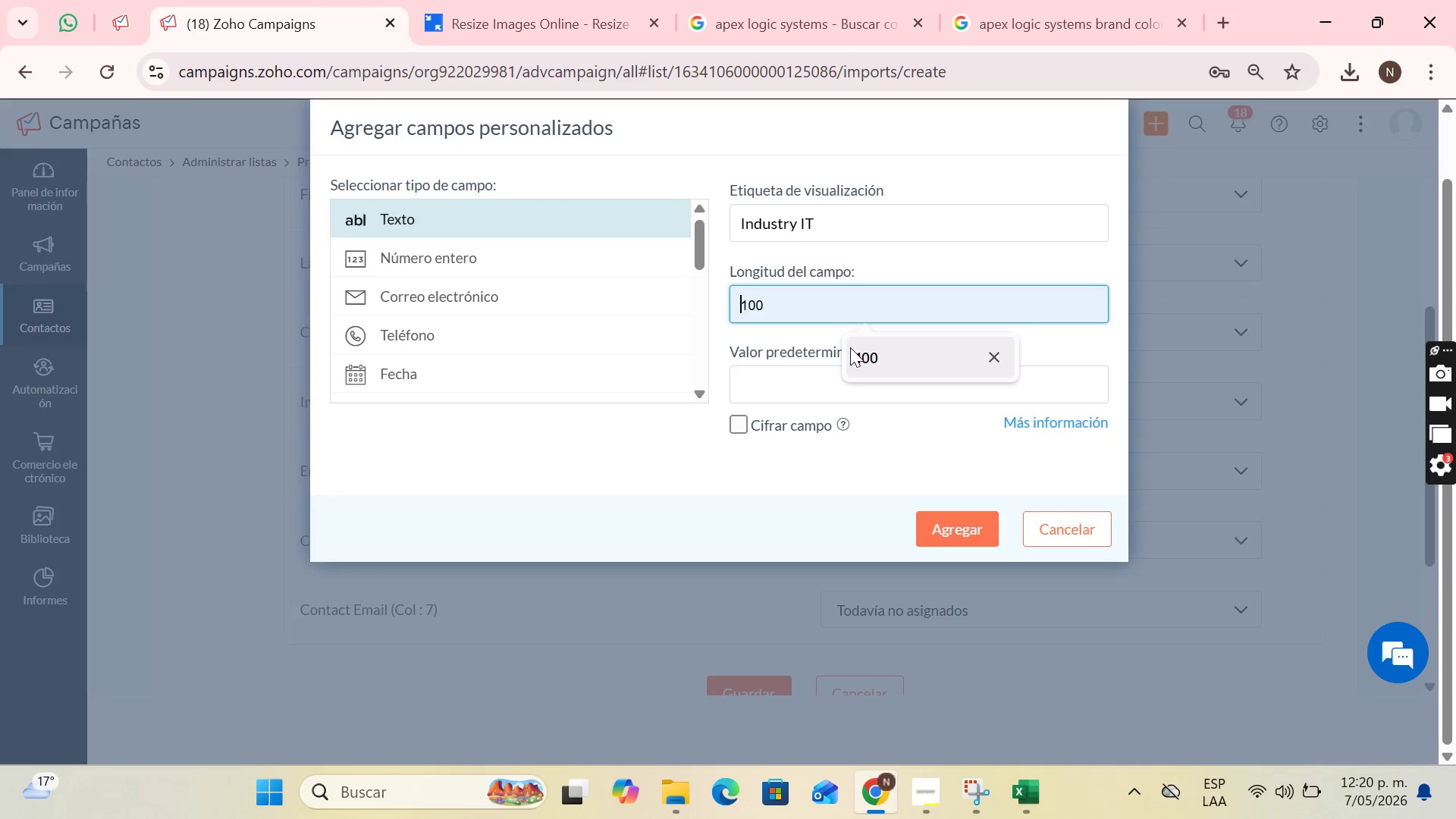 
left_click([870, 350])
 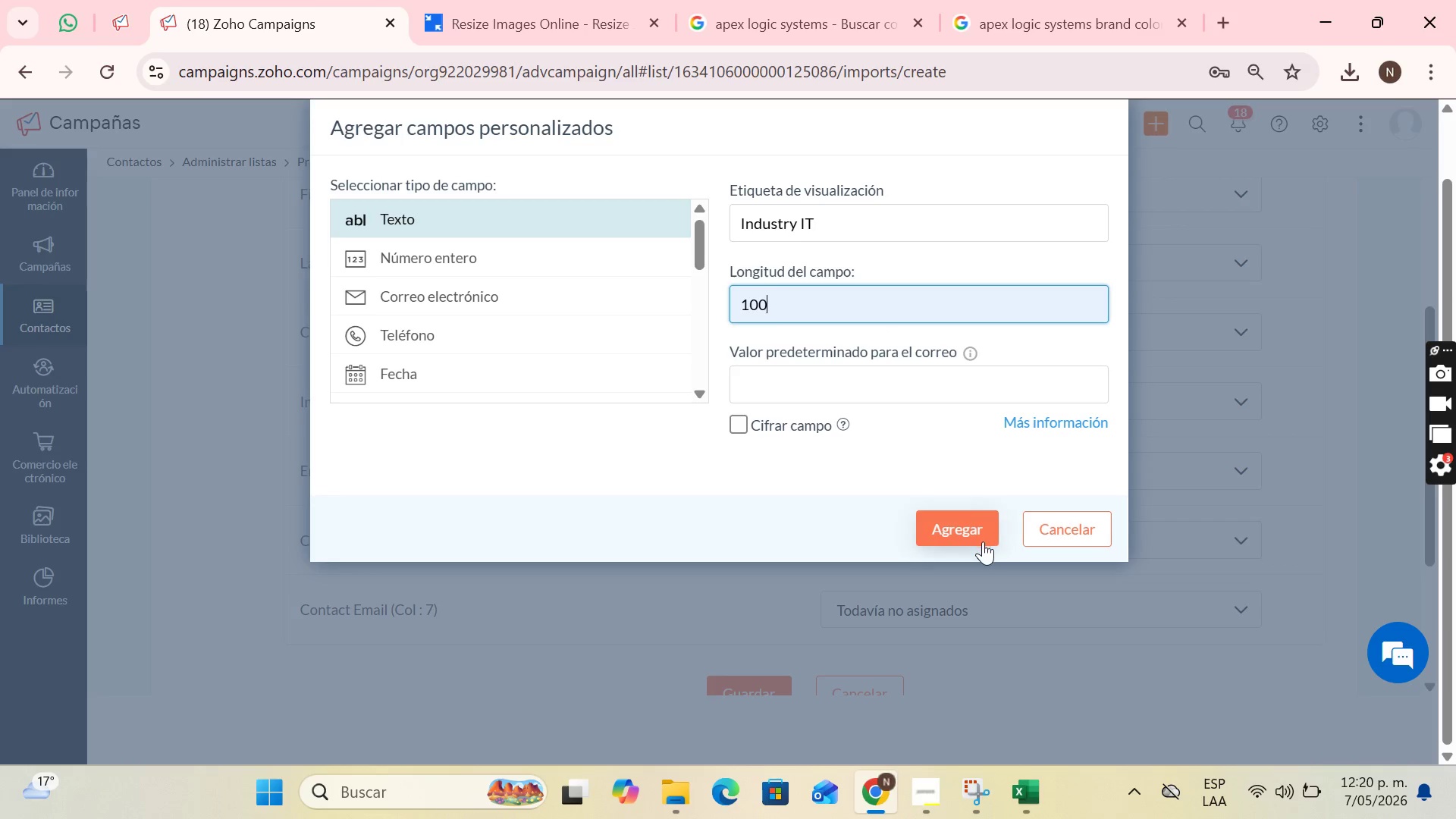 
left_click([981, 541])
 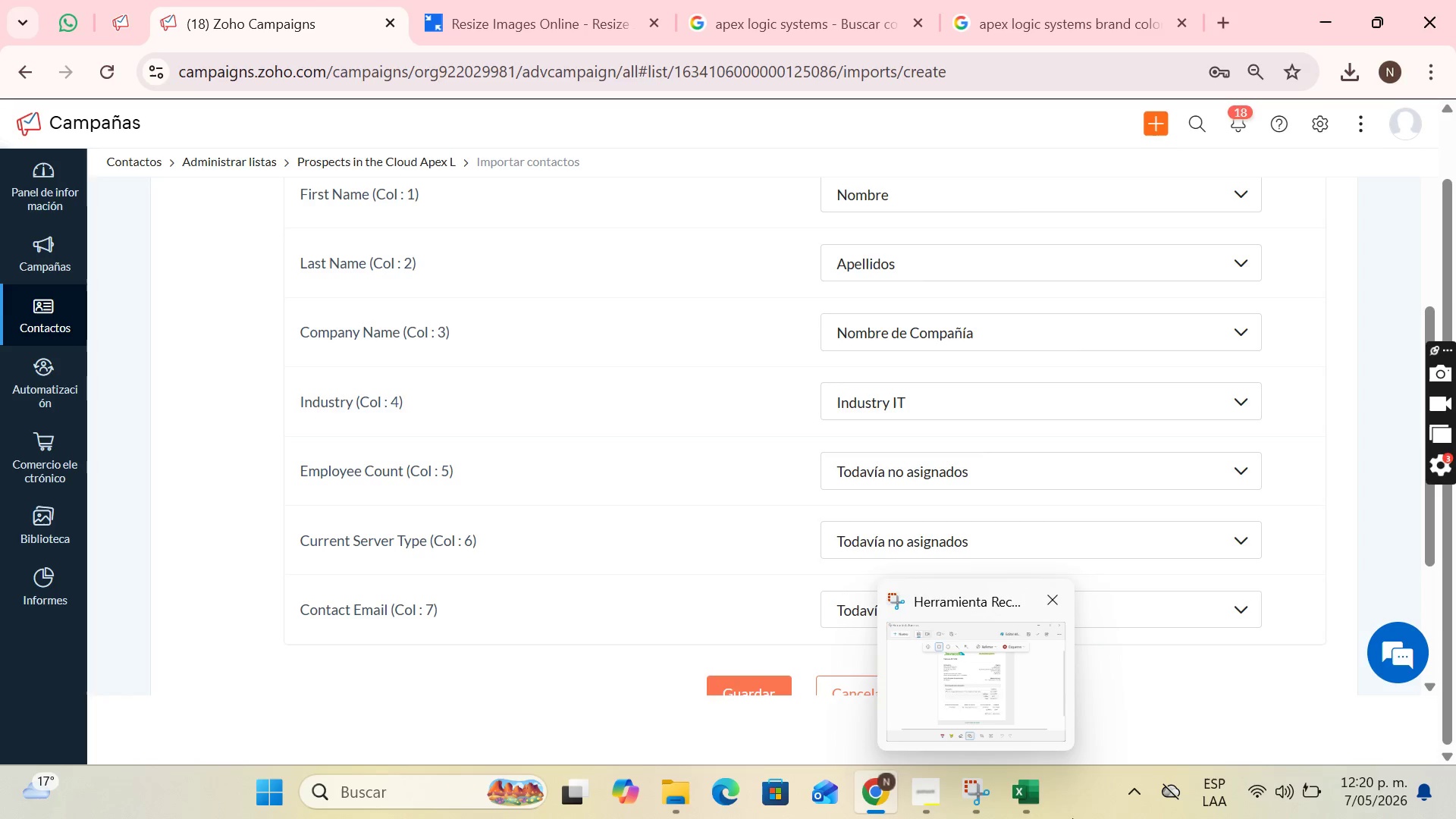 
wait(6.91)
 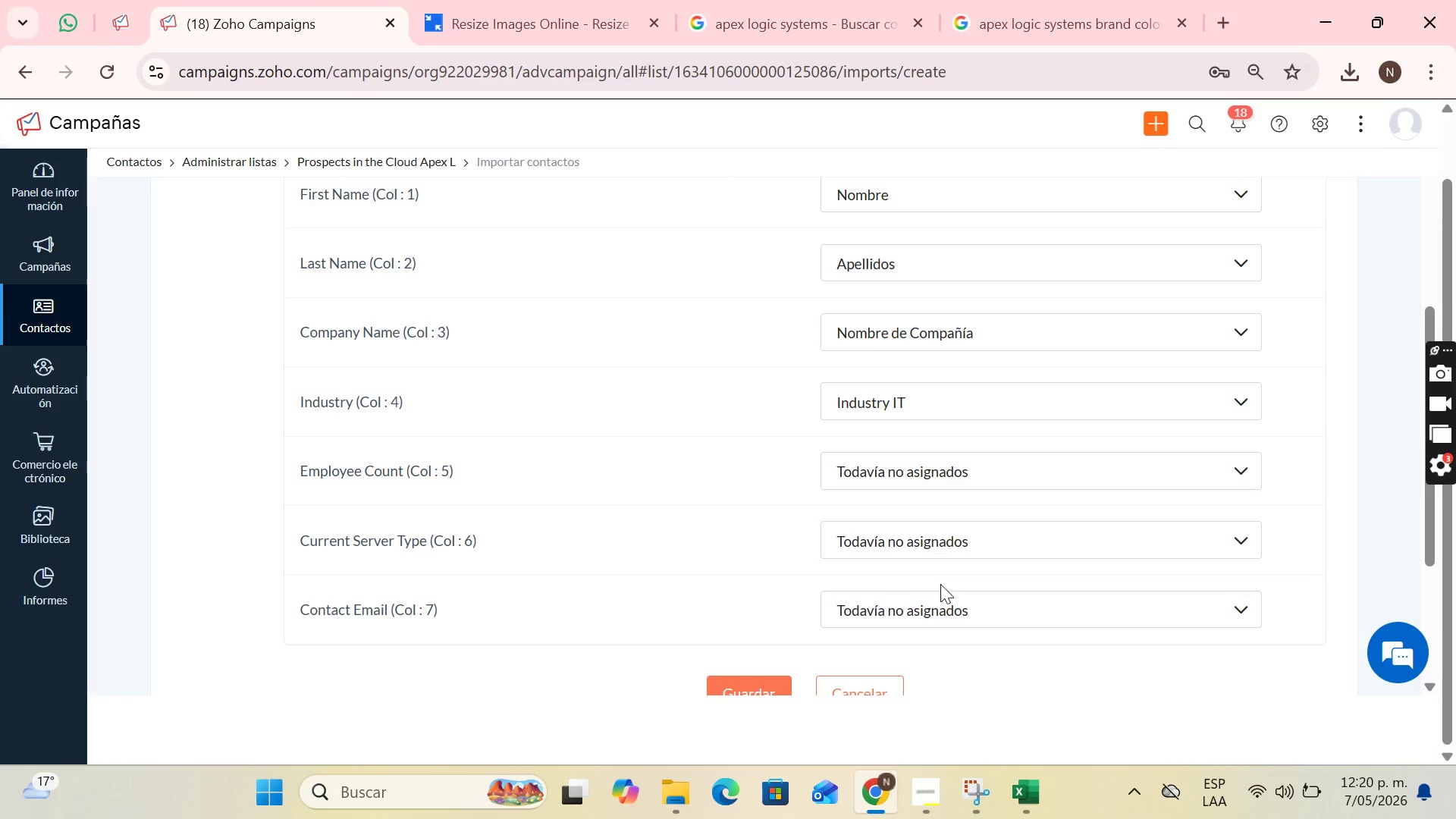 
left_click([1035, 702])
 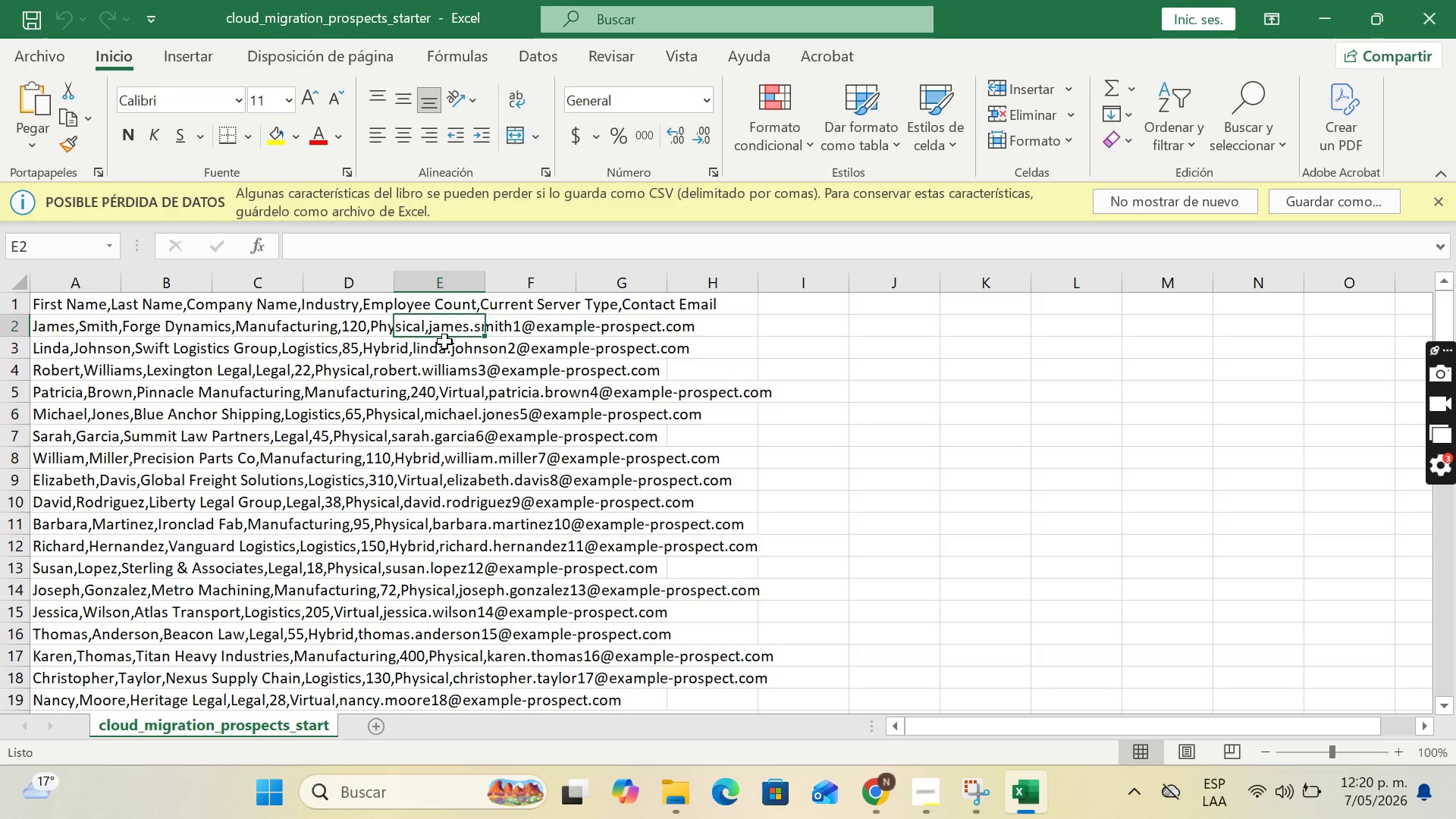 
scroll: coordinate [455, 397], scroll_direction: down, amount: 15.0
 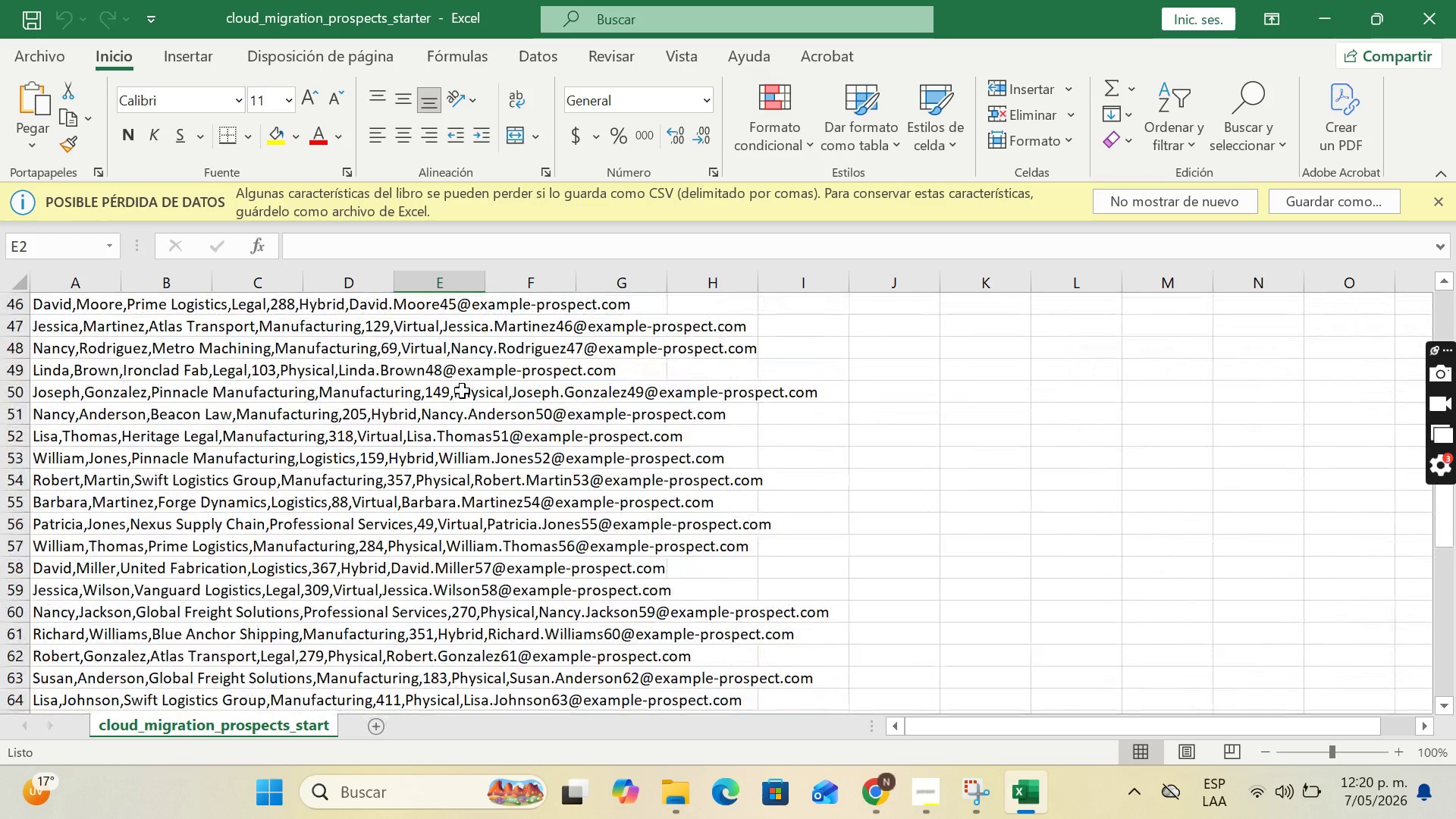 
scroll: coordinate [466, 389], scroll_direction: down, amount: 13.0
 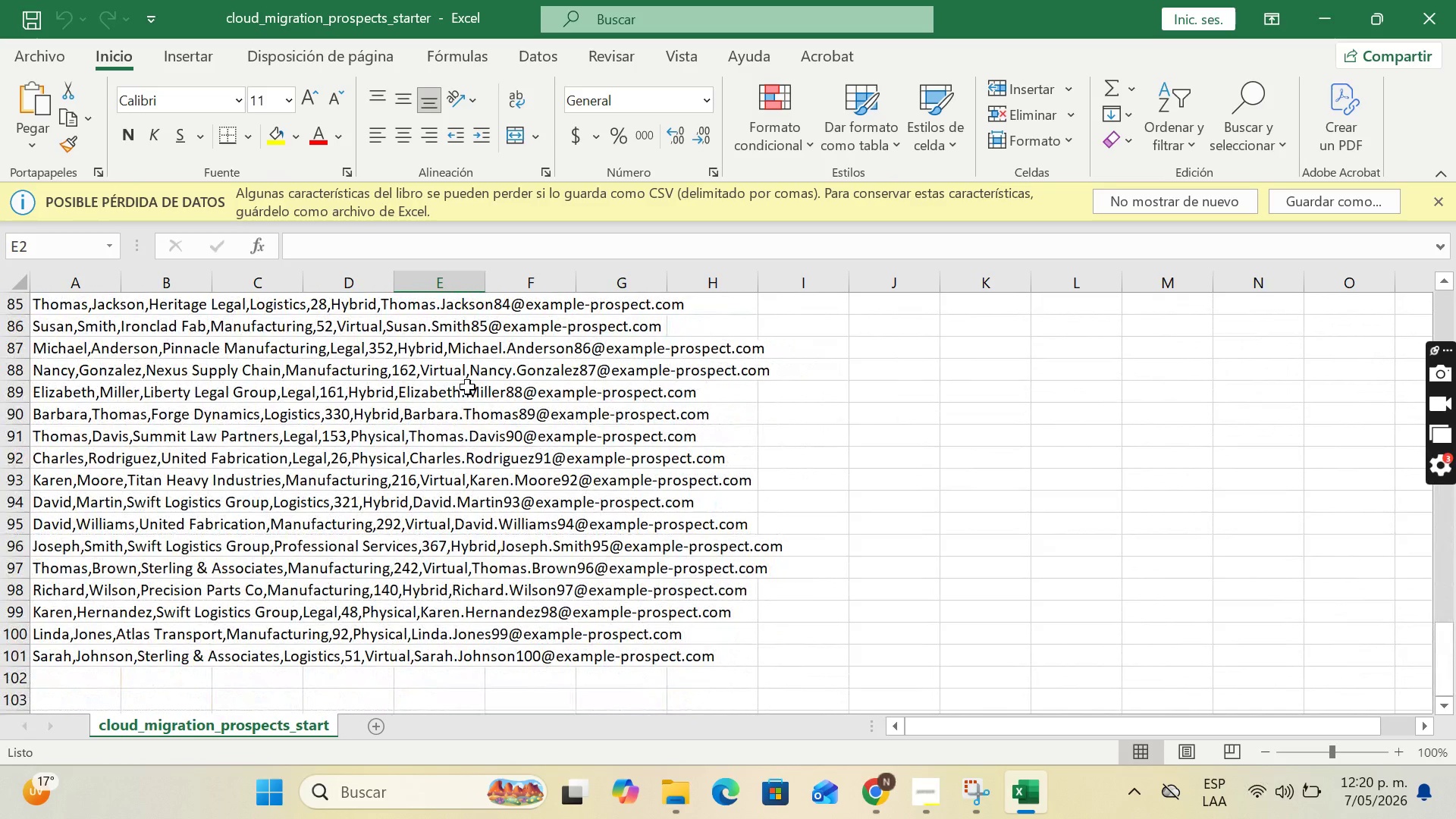 
scroll: coordinate [910, 512], scroll_direction: up, amount: 37.0
 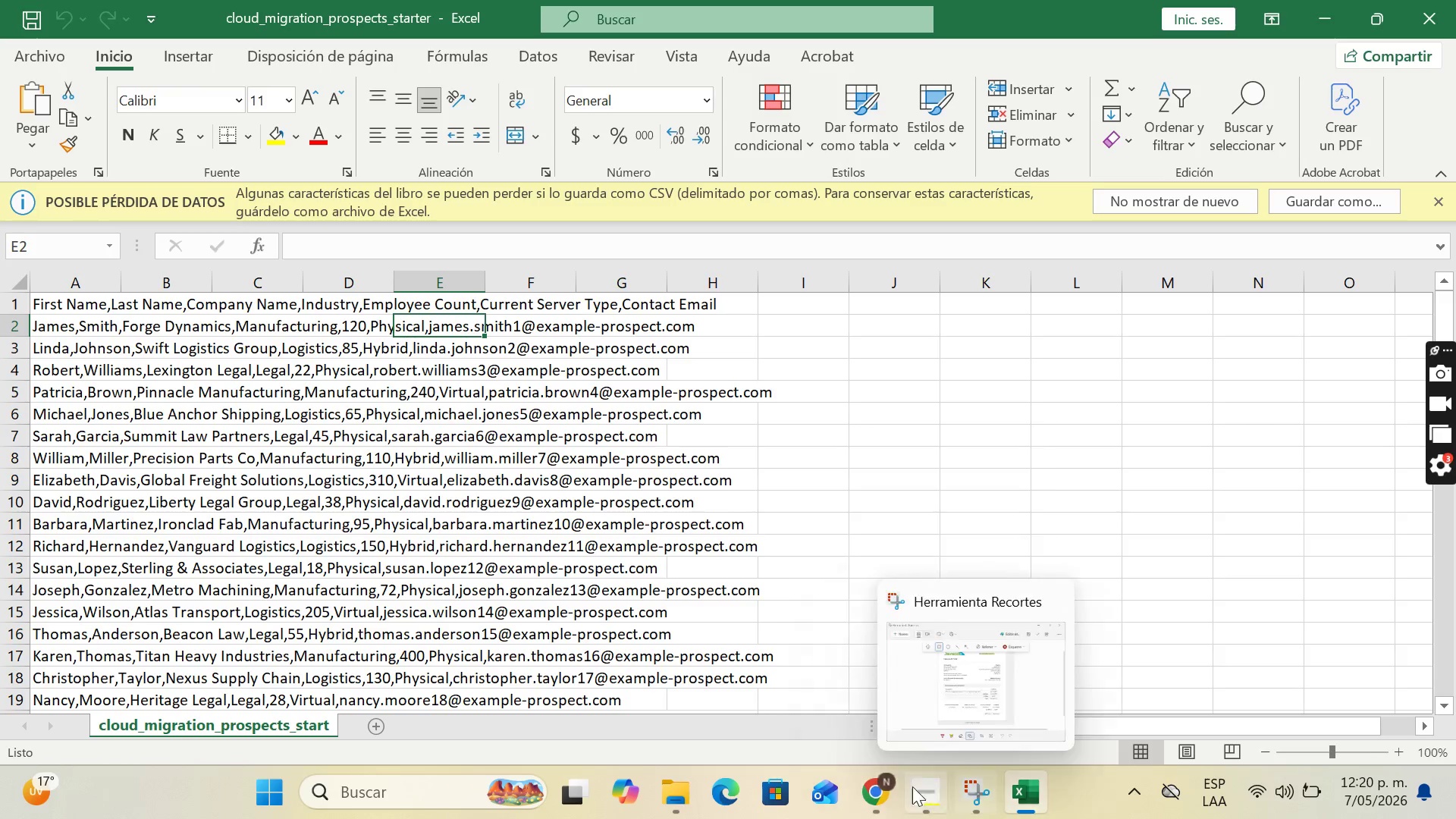 
left_click([891, 785])
 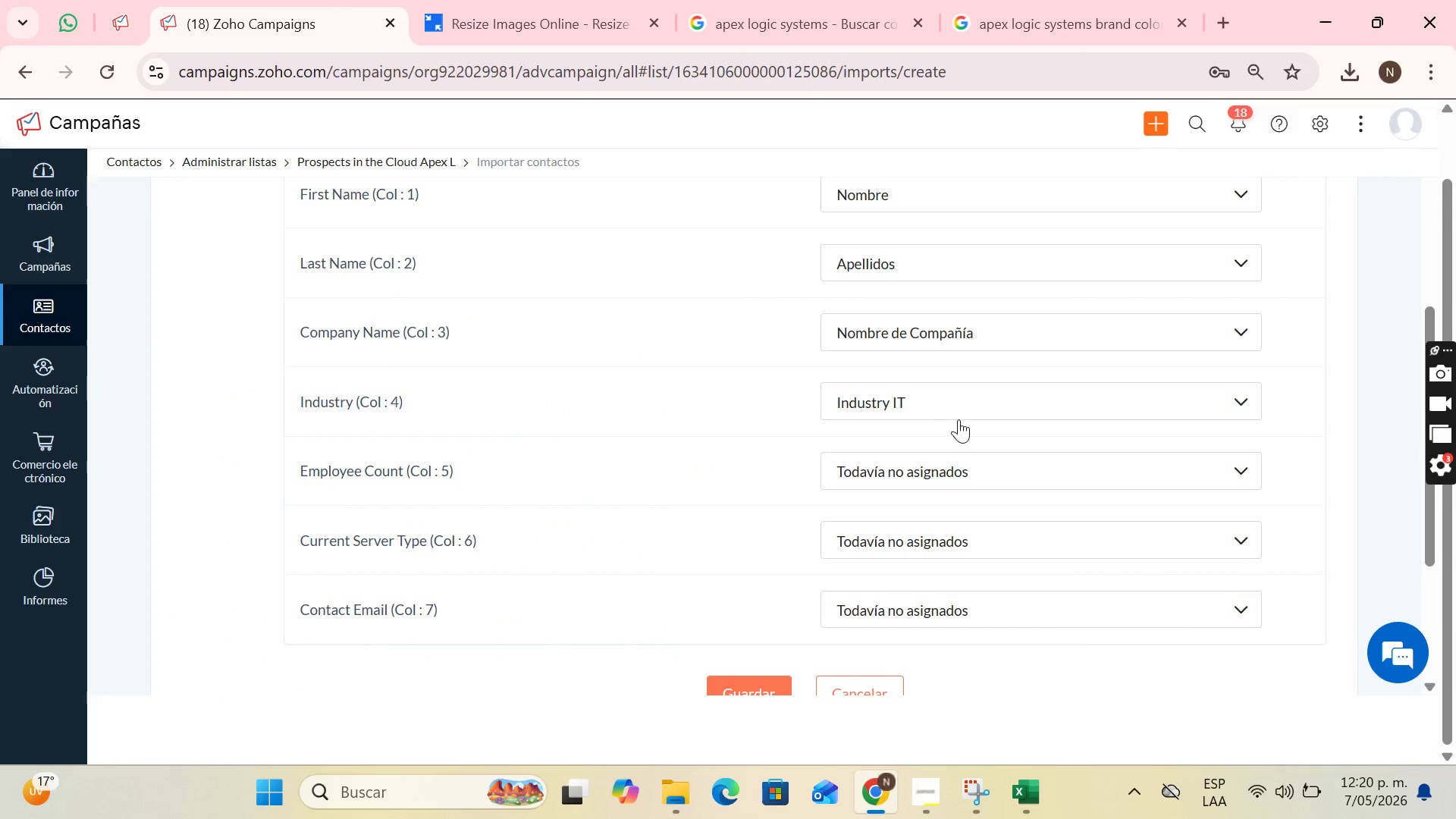 
left_click([948, 461])
 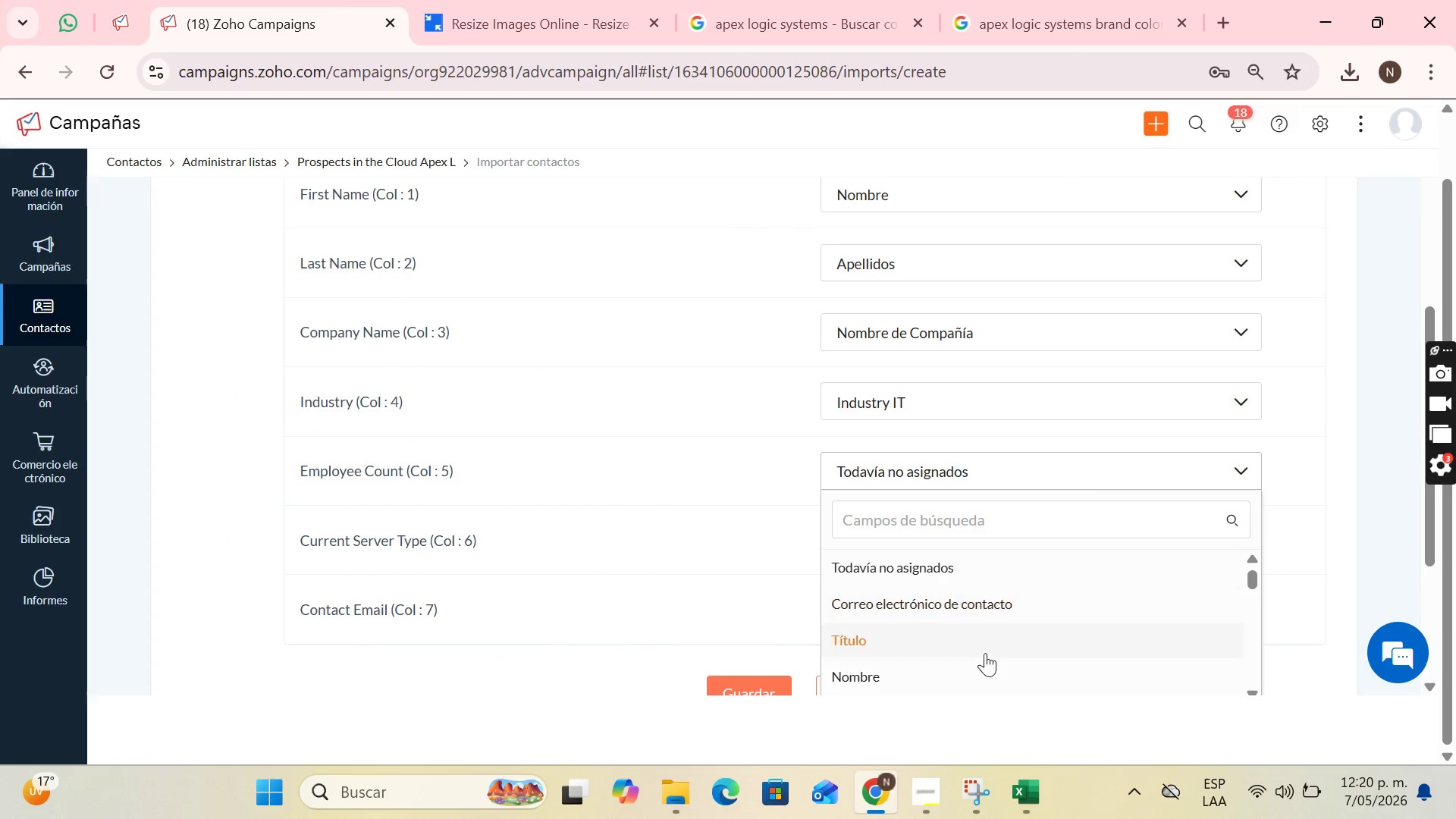 
scroll: coordinate [1222, 548], scroll_direction: down, amount: 15.0
 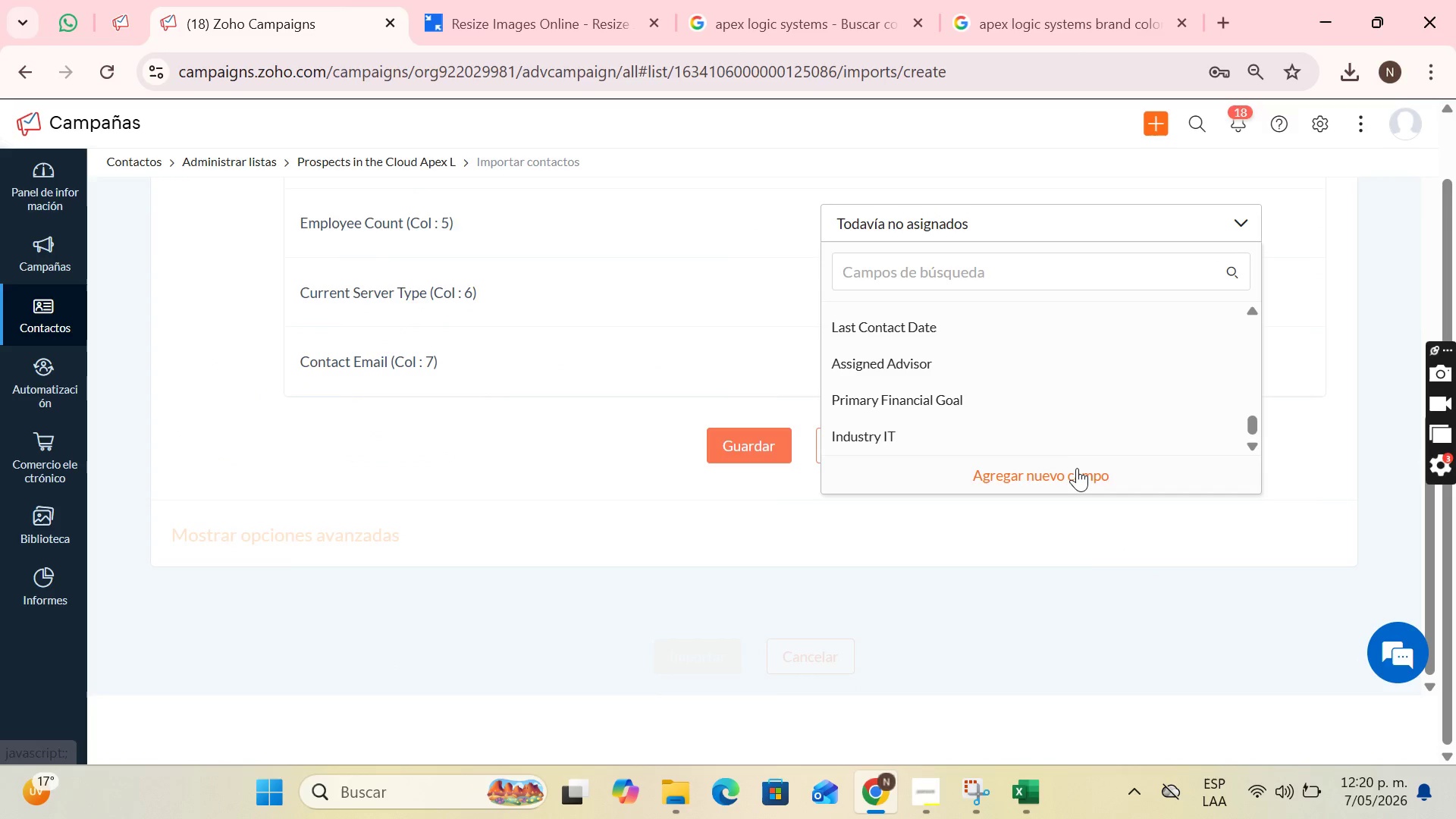 
left_click([1077, 472])
 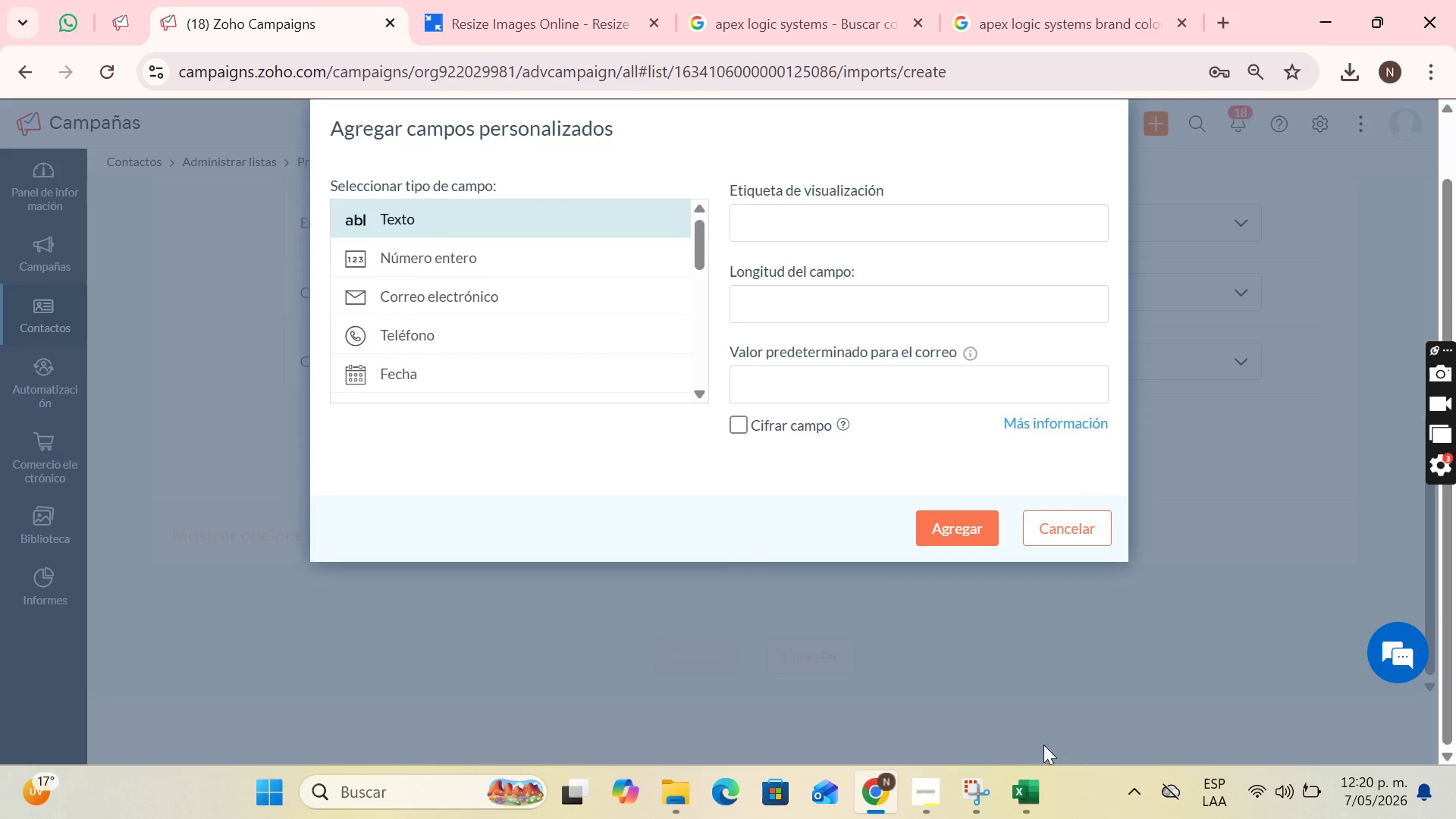 
left_click([1036, 783])
 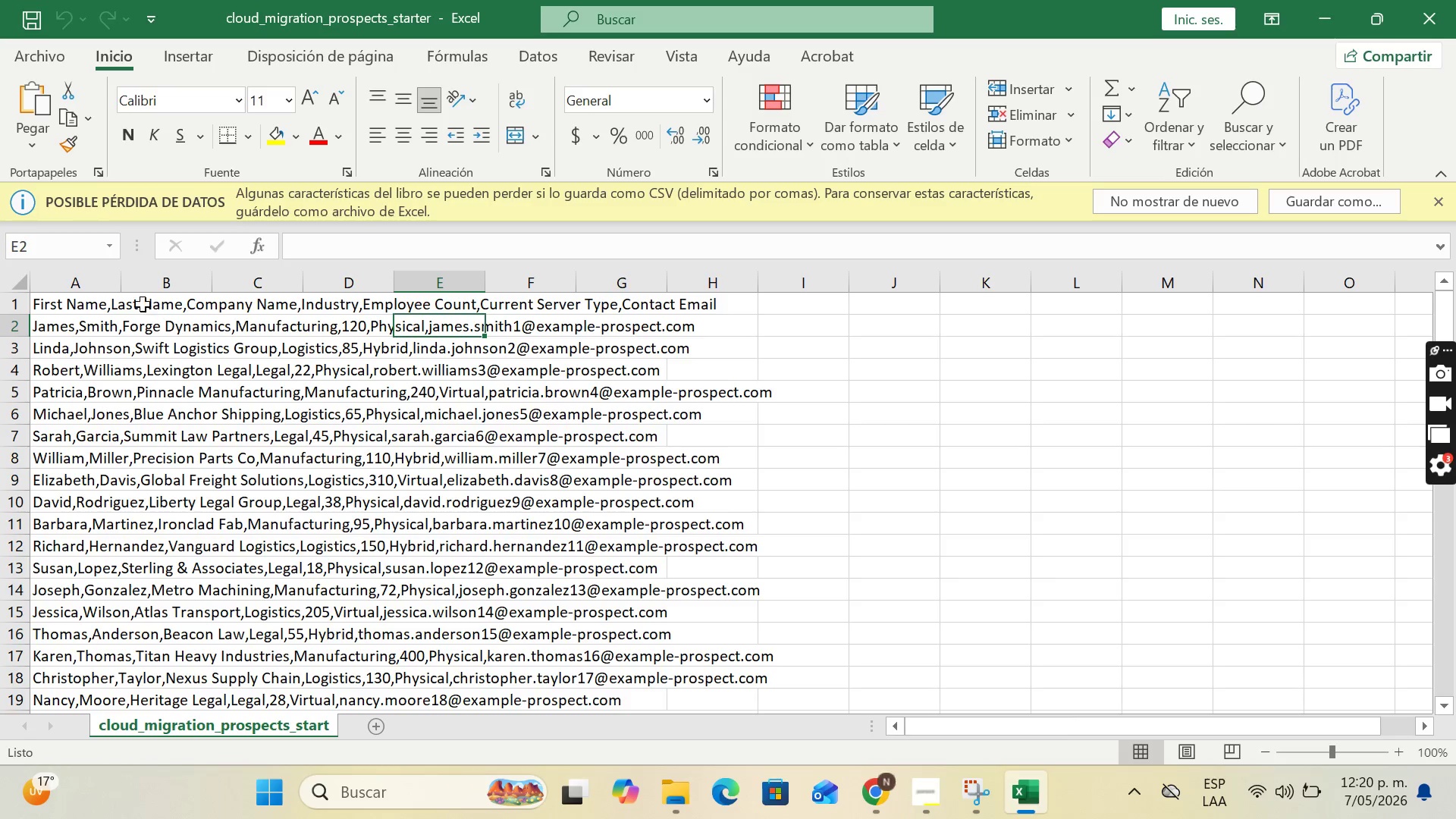 
left_click([83, 301])
 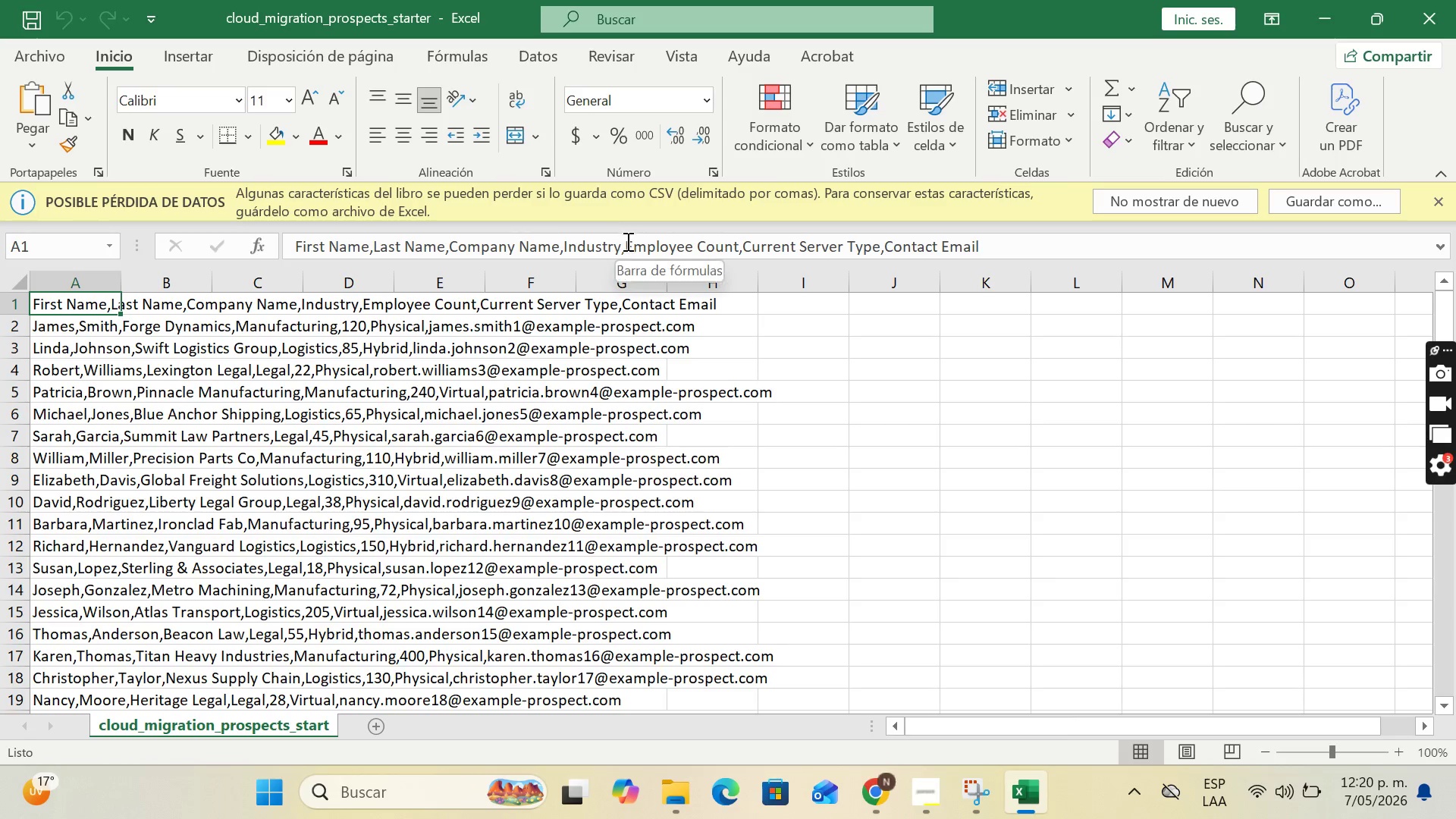 
left_click_drag(start_coordinate=[623, 246], to_coordinate=[736, 245])
 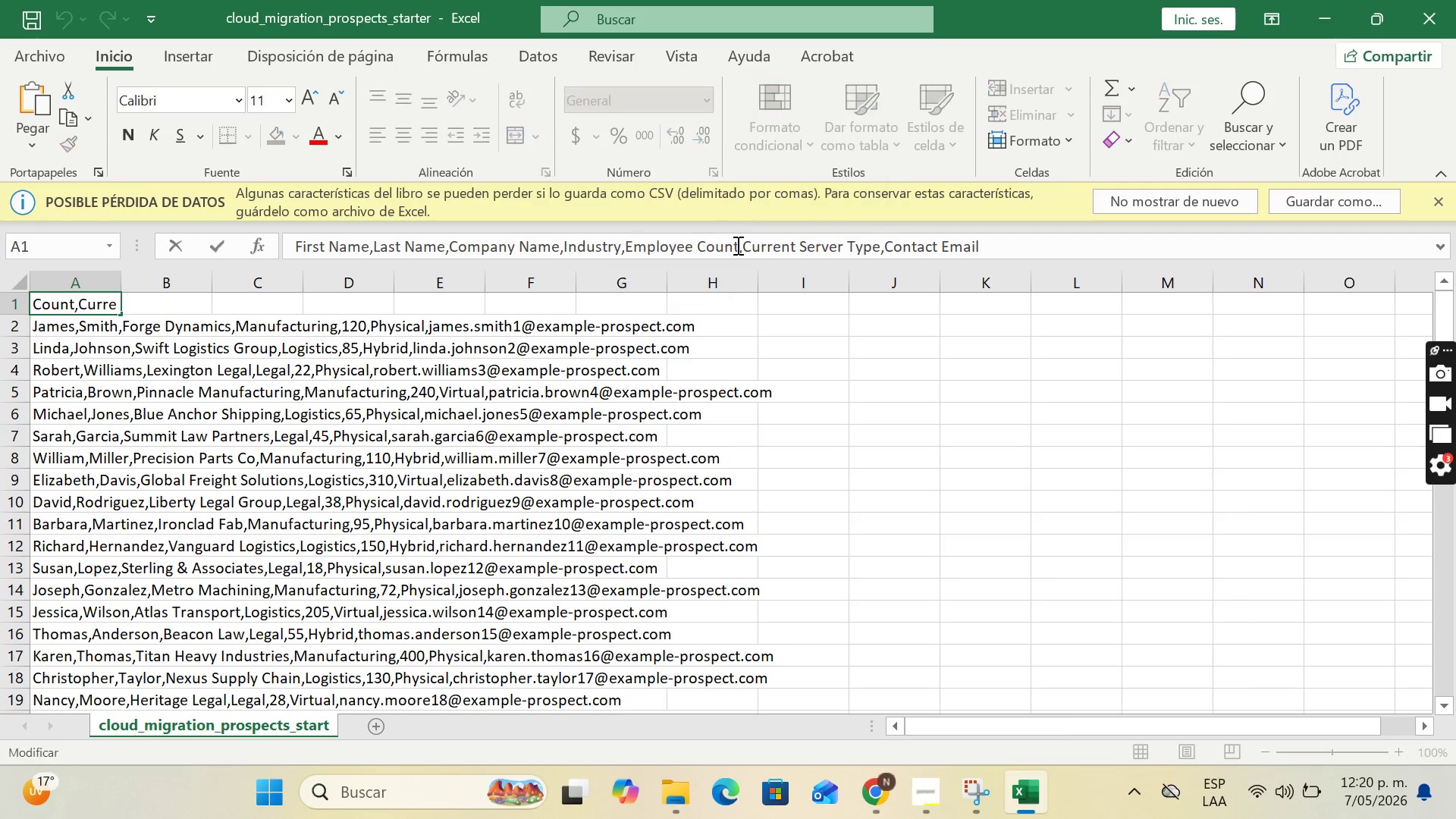 
left_click([736, 245])
 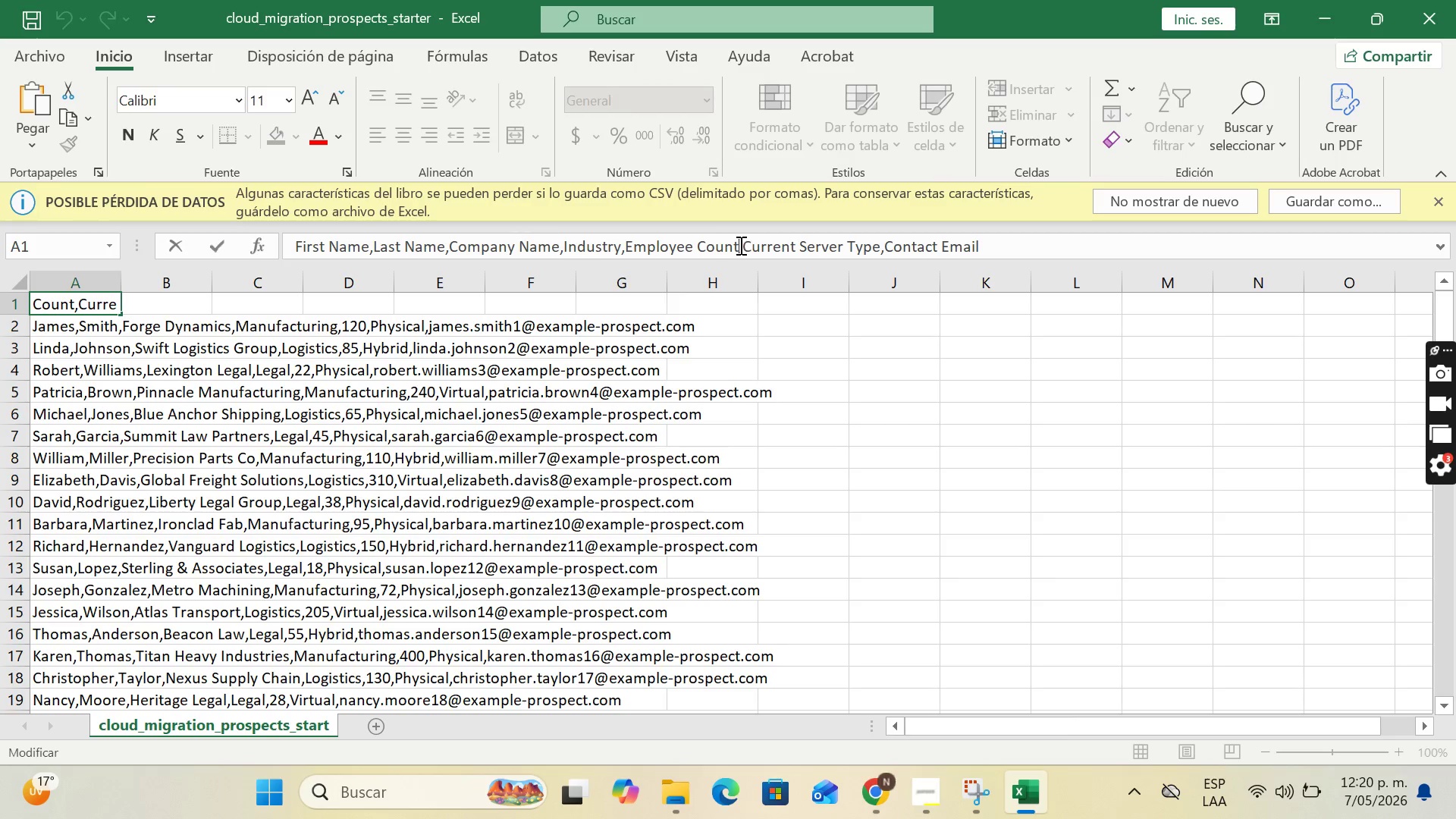 
left_click_drag(start_coordinate=[739, 245], to_coordinate=[631, 243])
 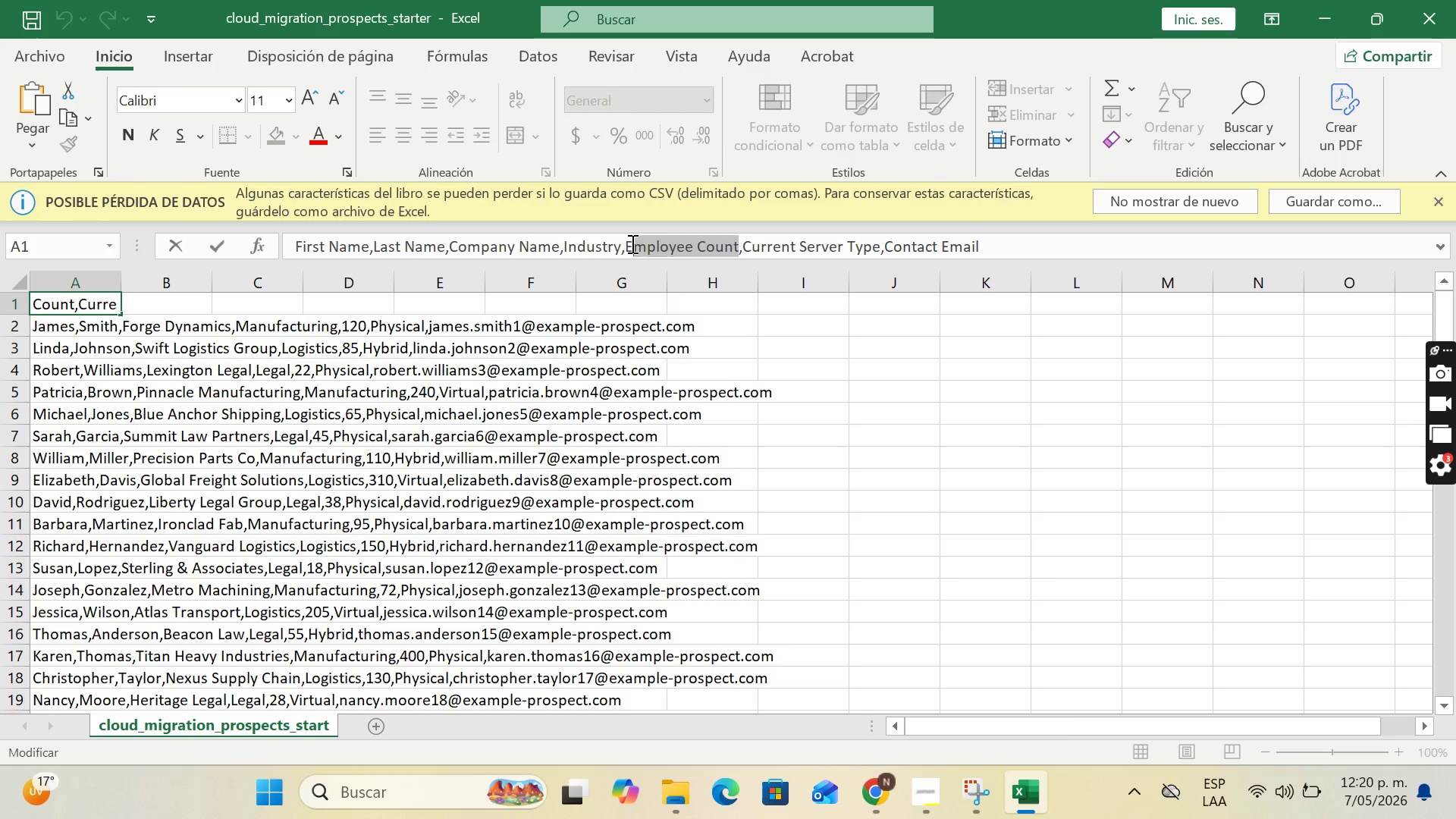 
left_click([631, 243])
 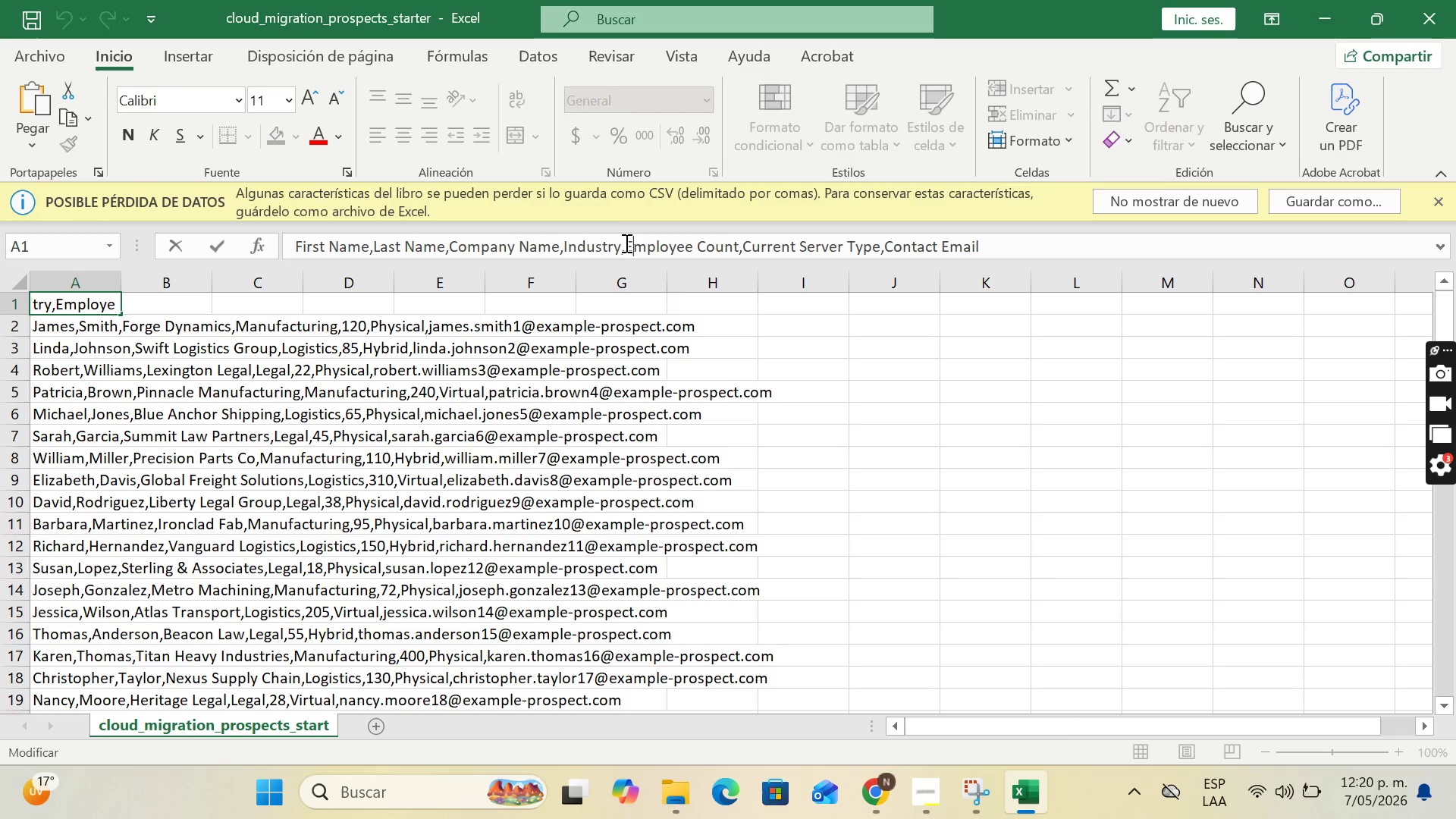 
left_click_drag(start_coordinate=[625, 243], to_coordinate=[736, 237])
 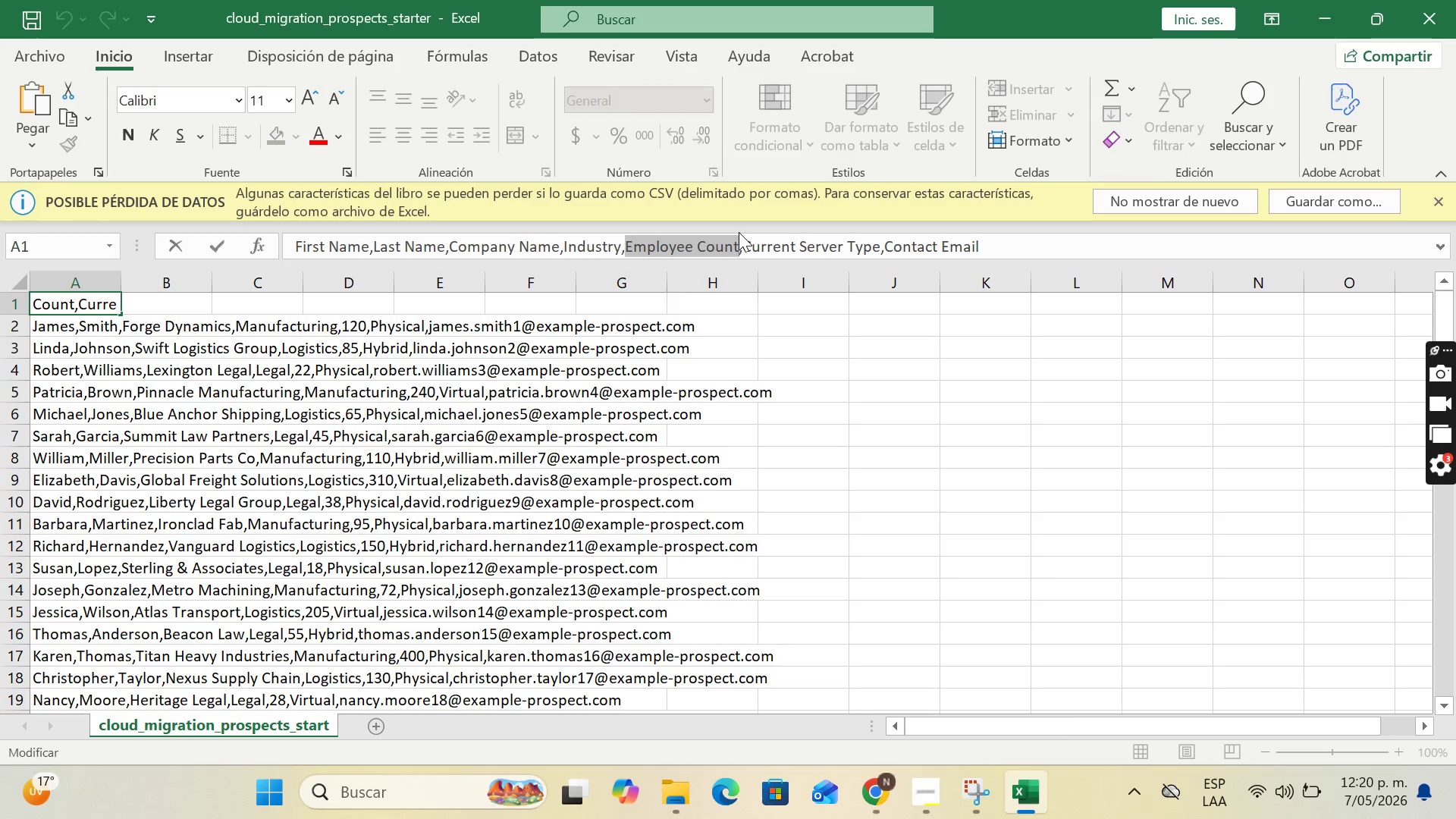 
key(Control+C)
 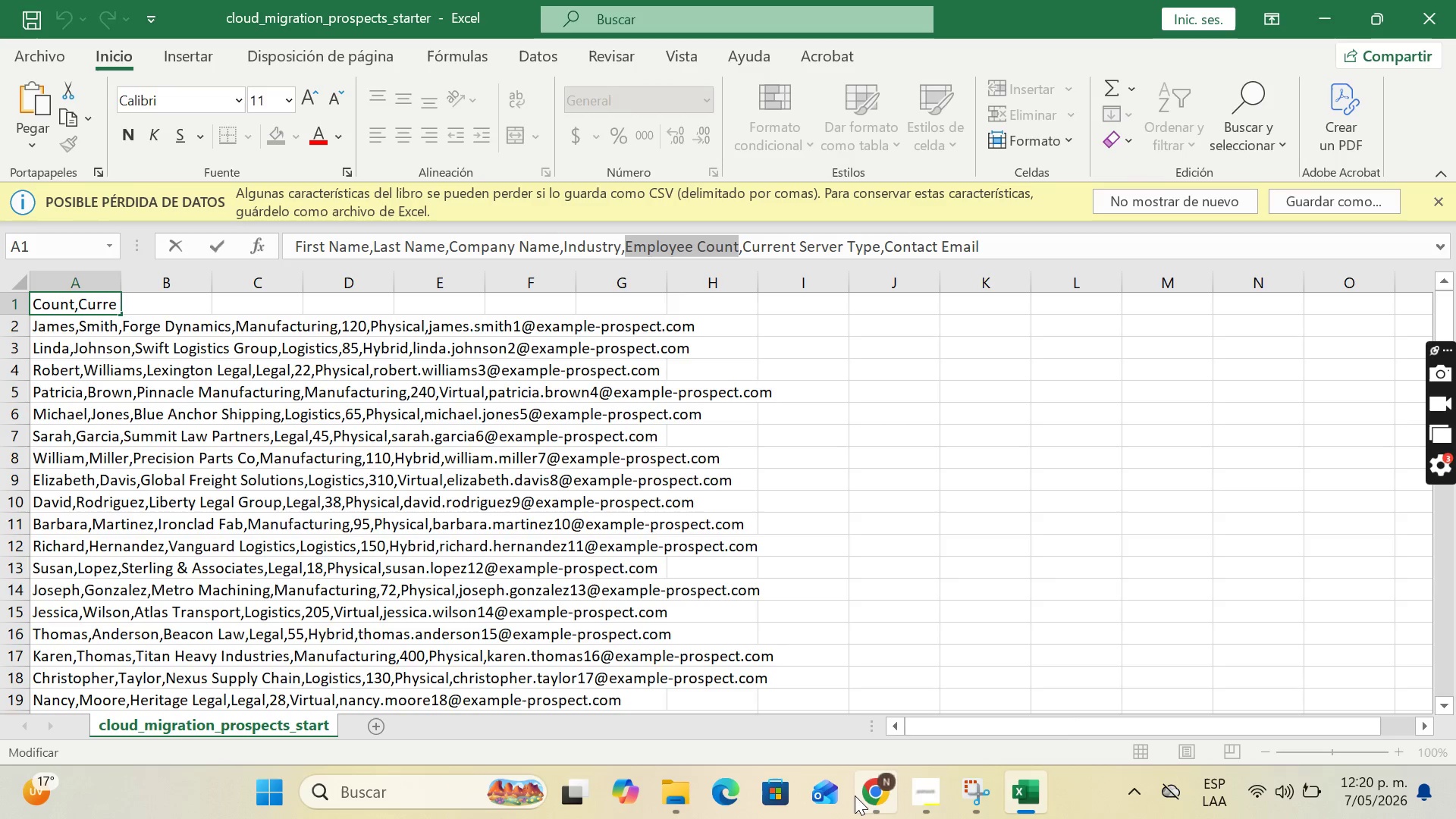 
left_click([855, 793])
 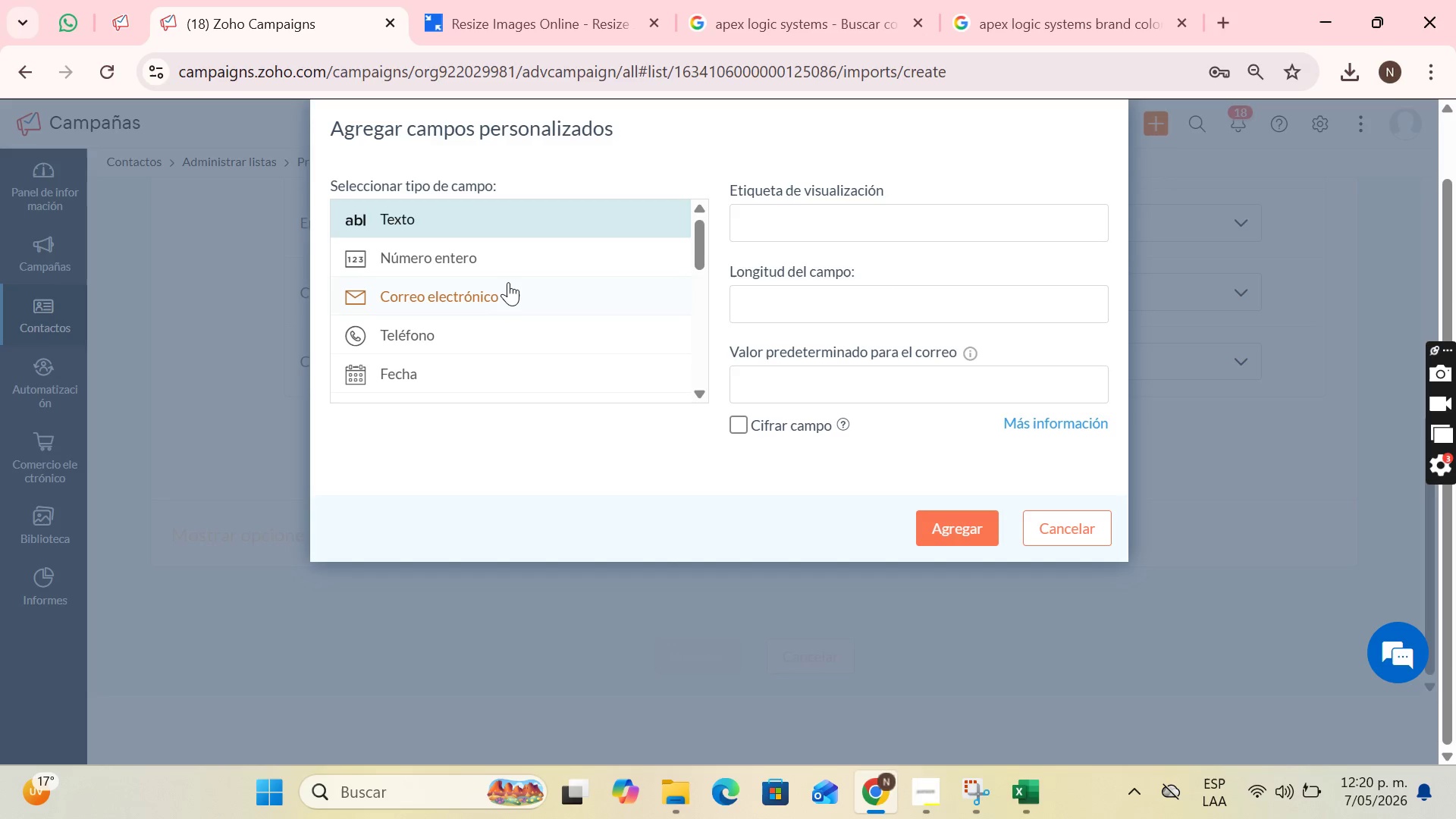 
left_click([510, 267])
 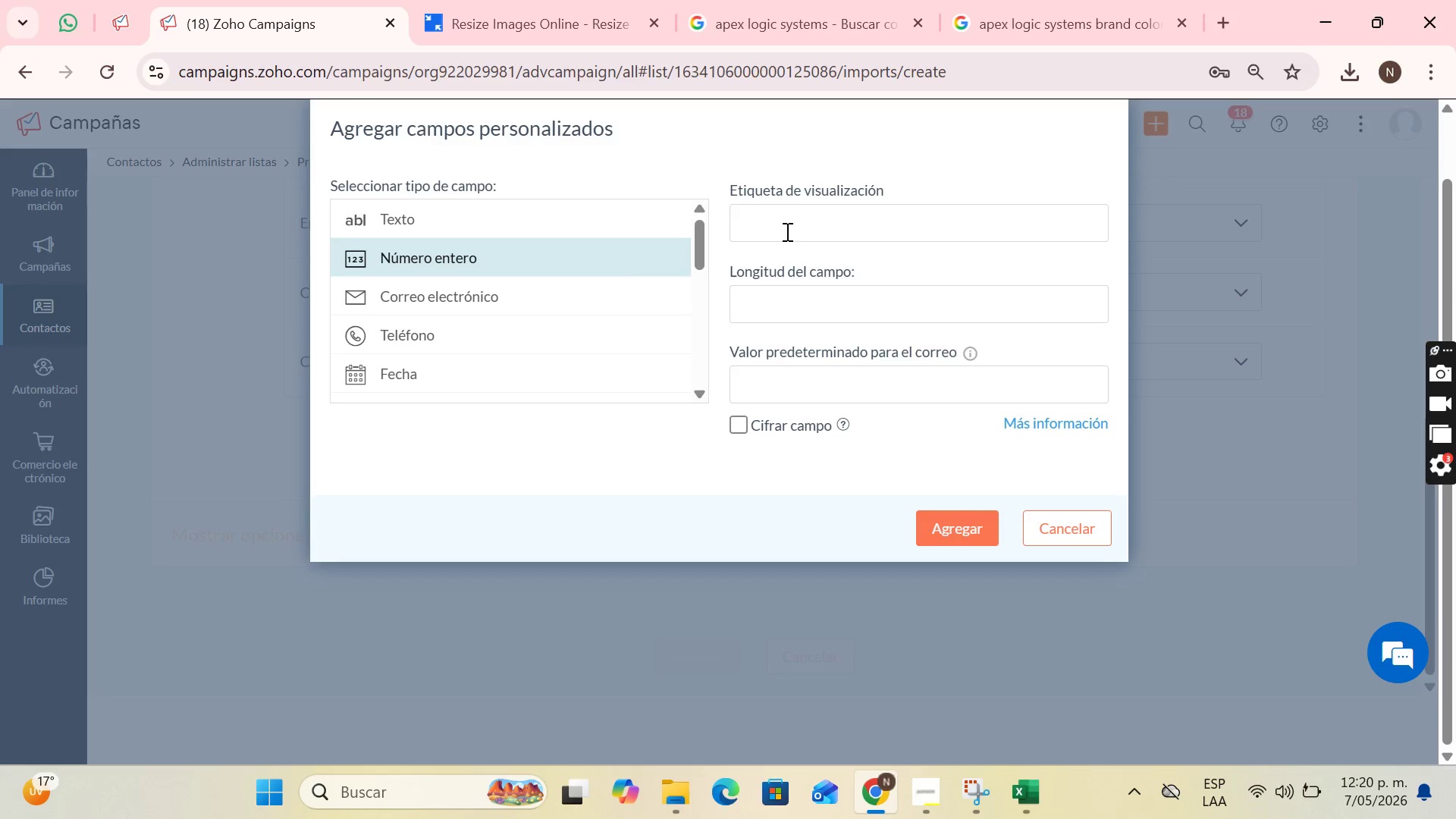 
left_click([814, 218])
 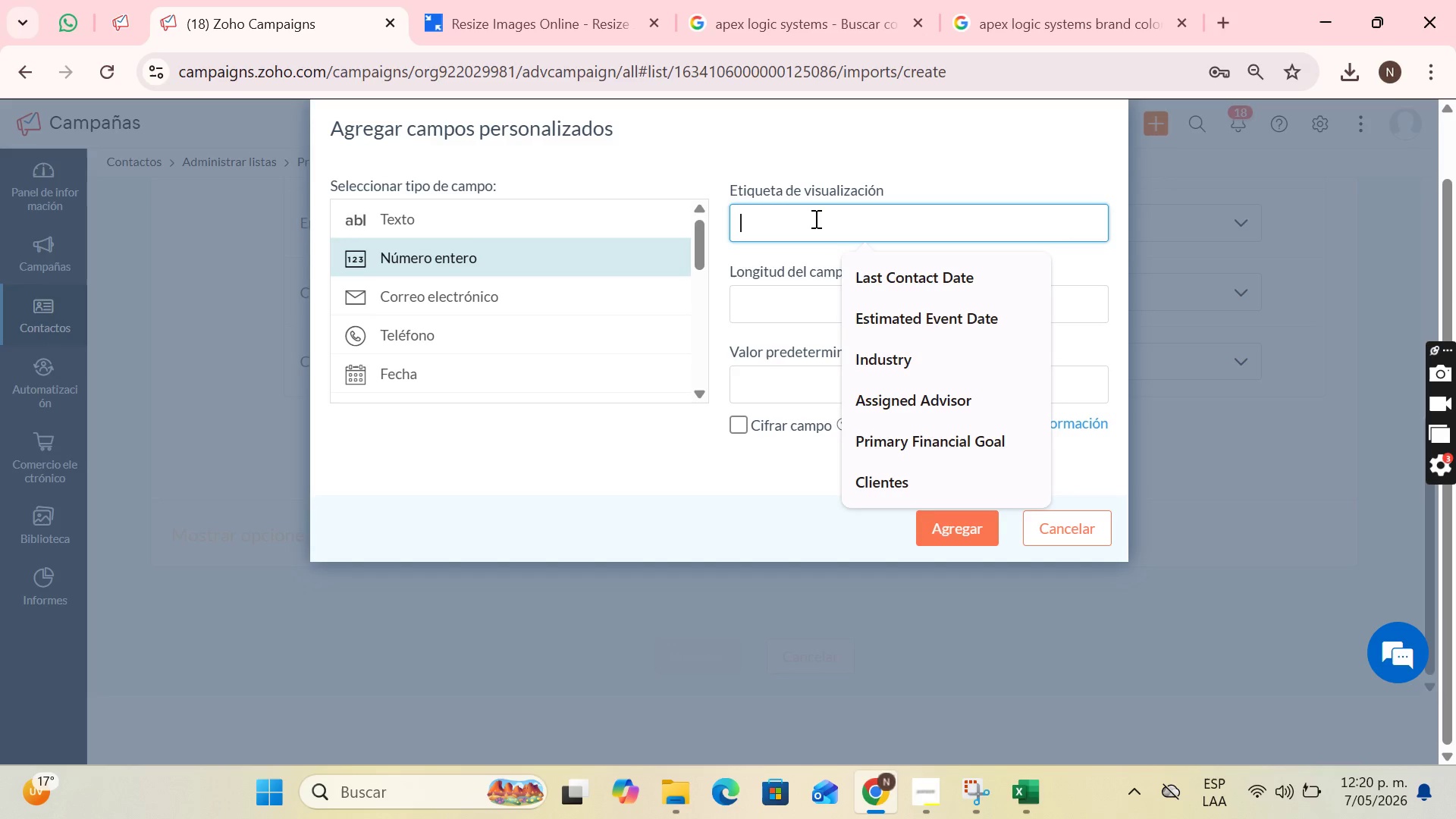 
key(Control+V)
 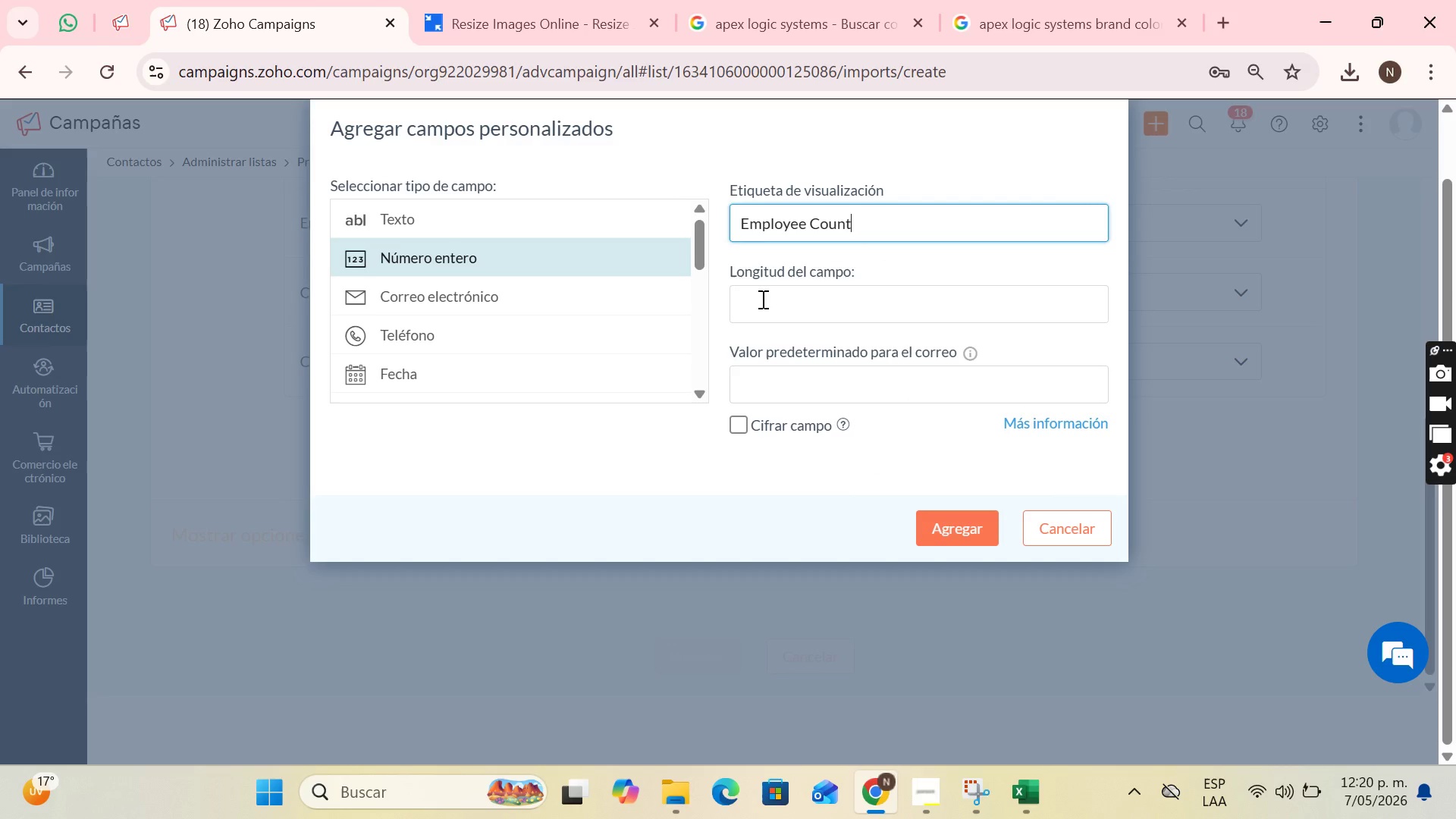 
left_click([761, 299])
 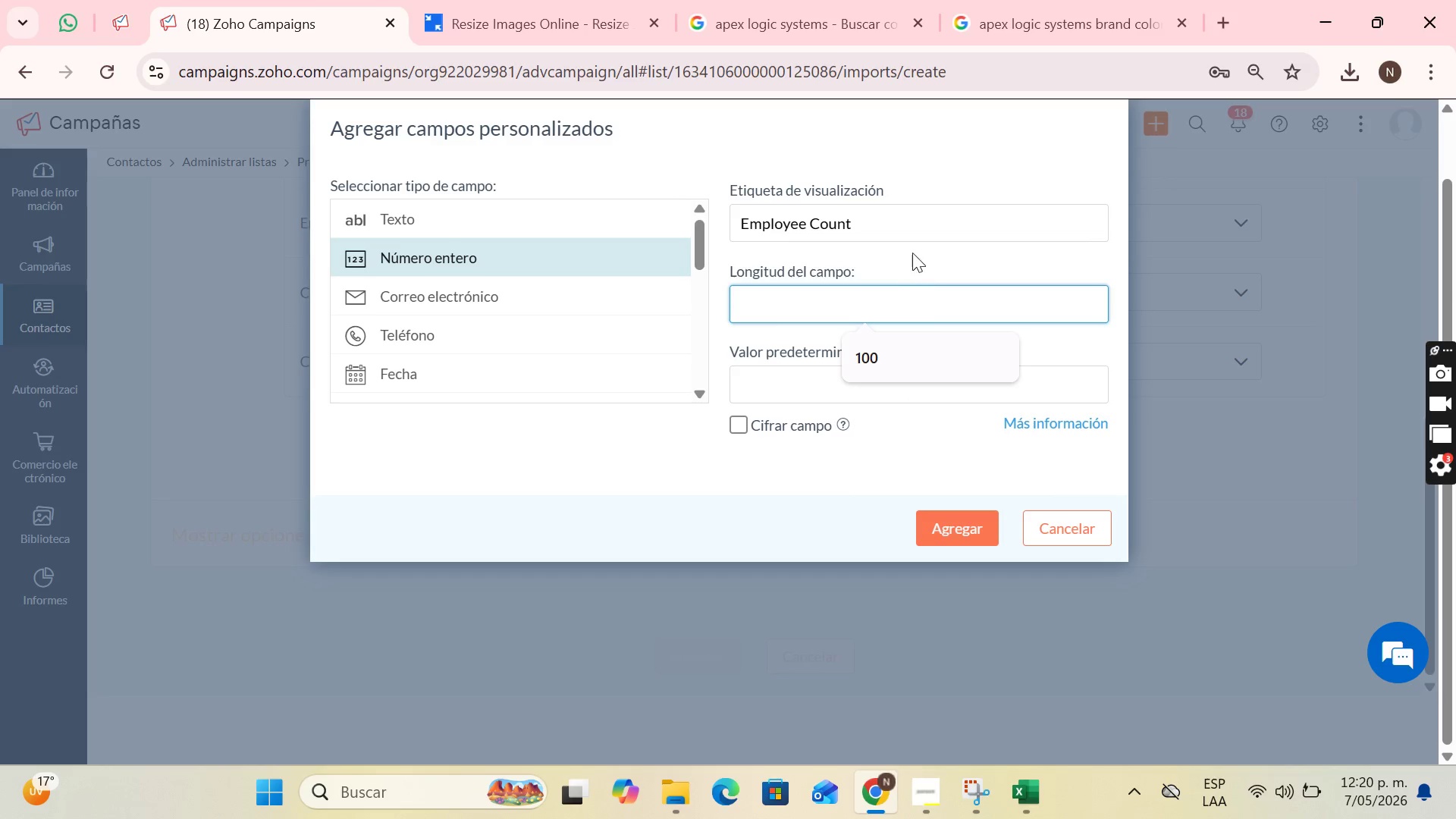 
type(500)
 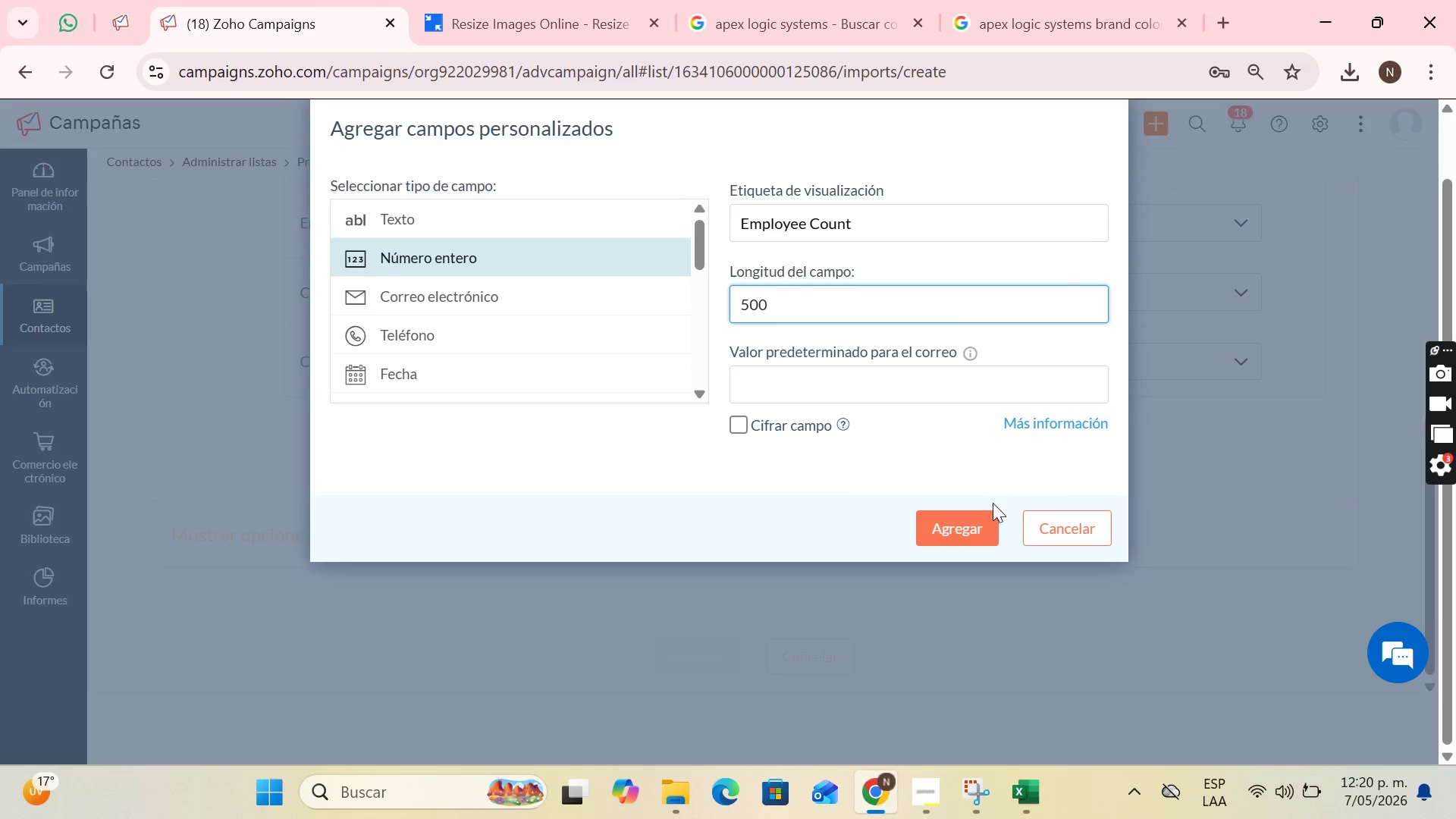 
left_click([985, 523])
 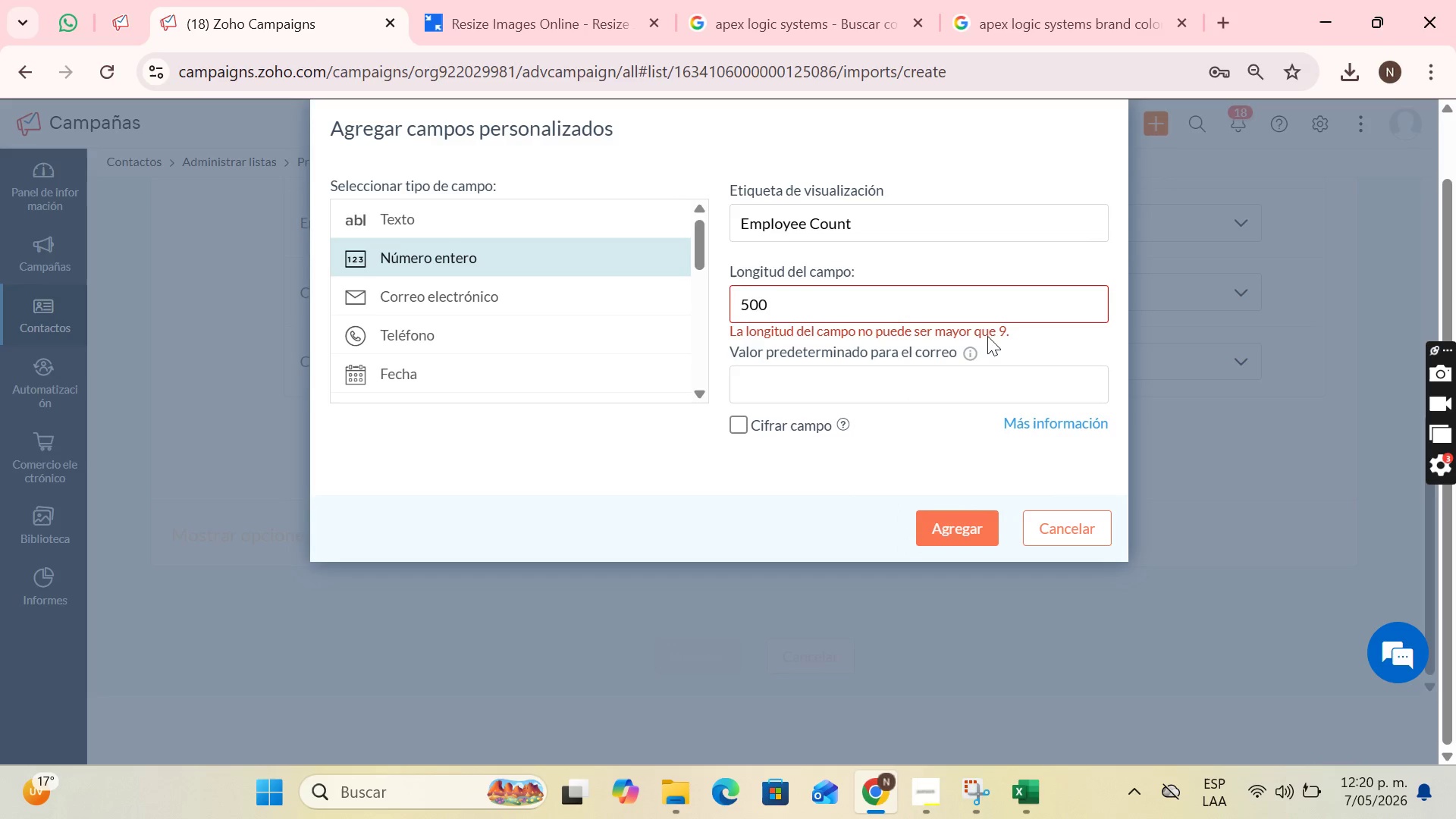 
left_click([980, 303])
 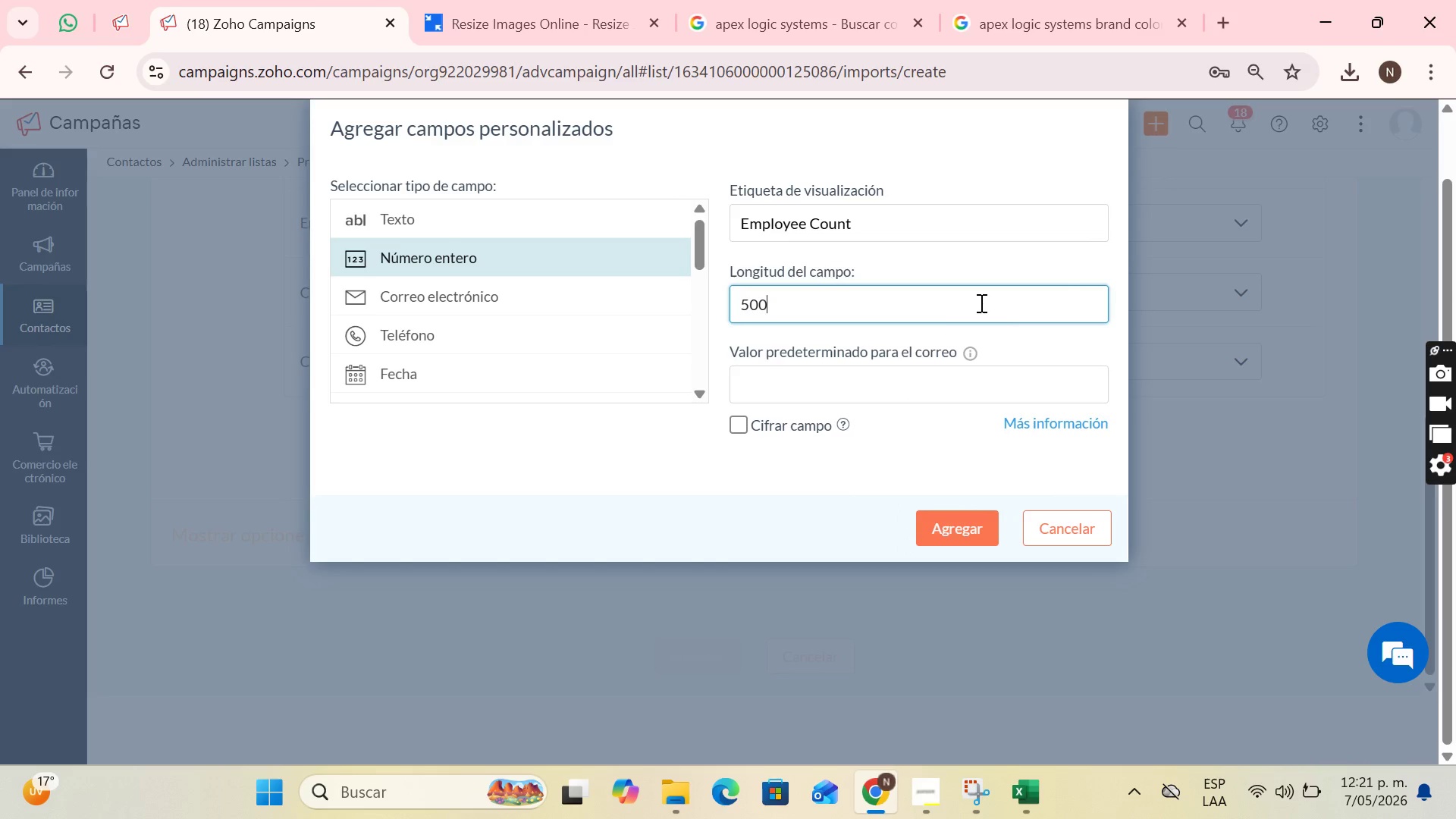 
key(Backspace)
 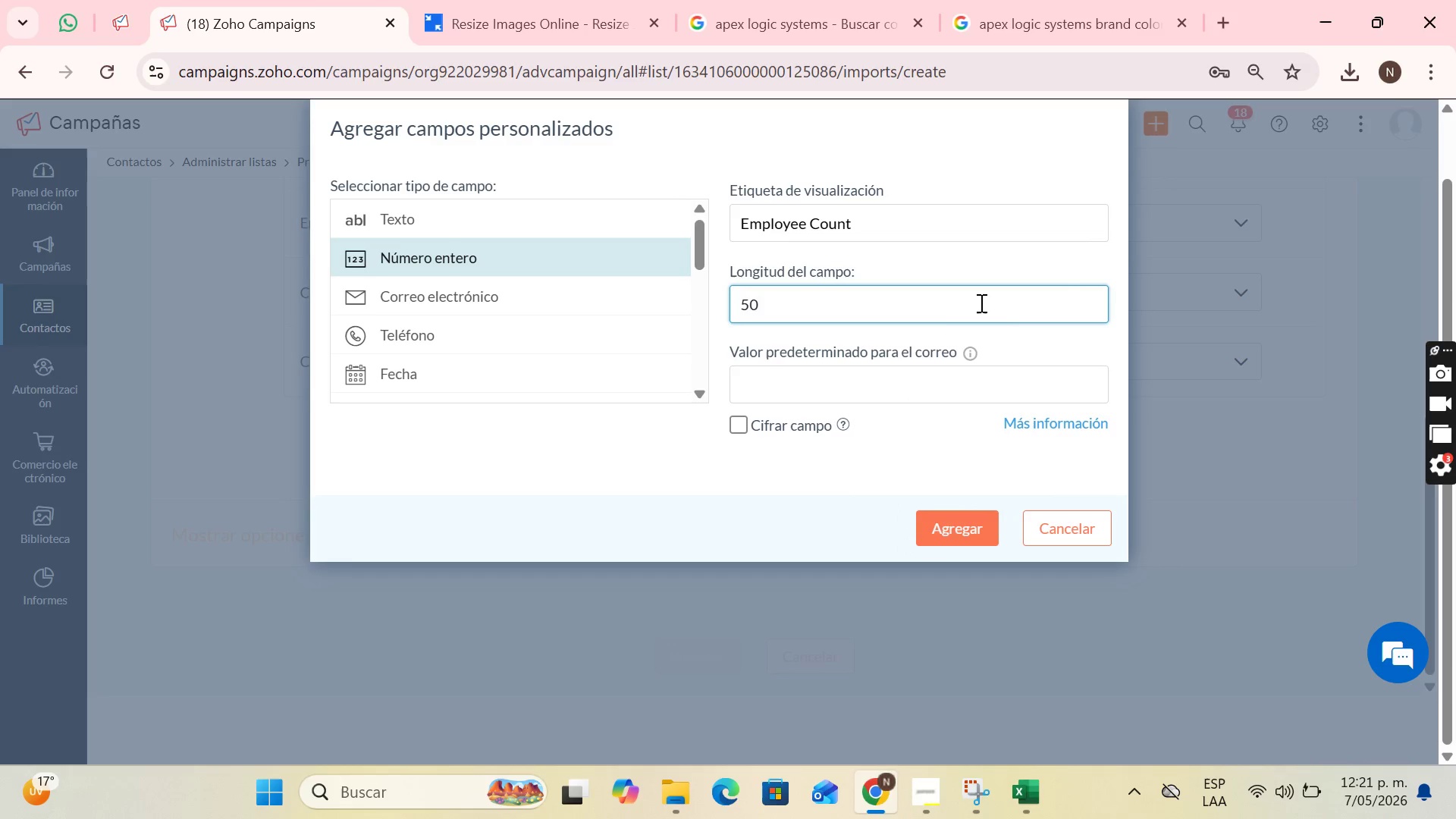 
key(Backspace)
 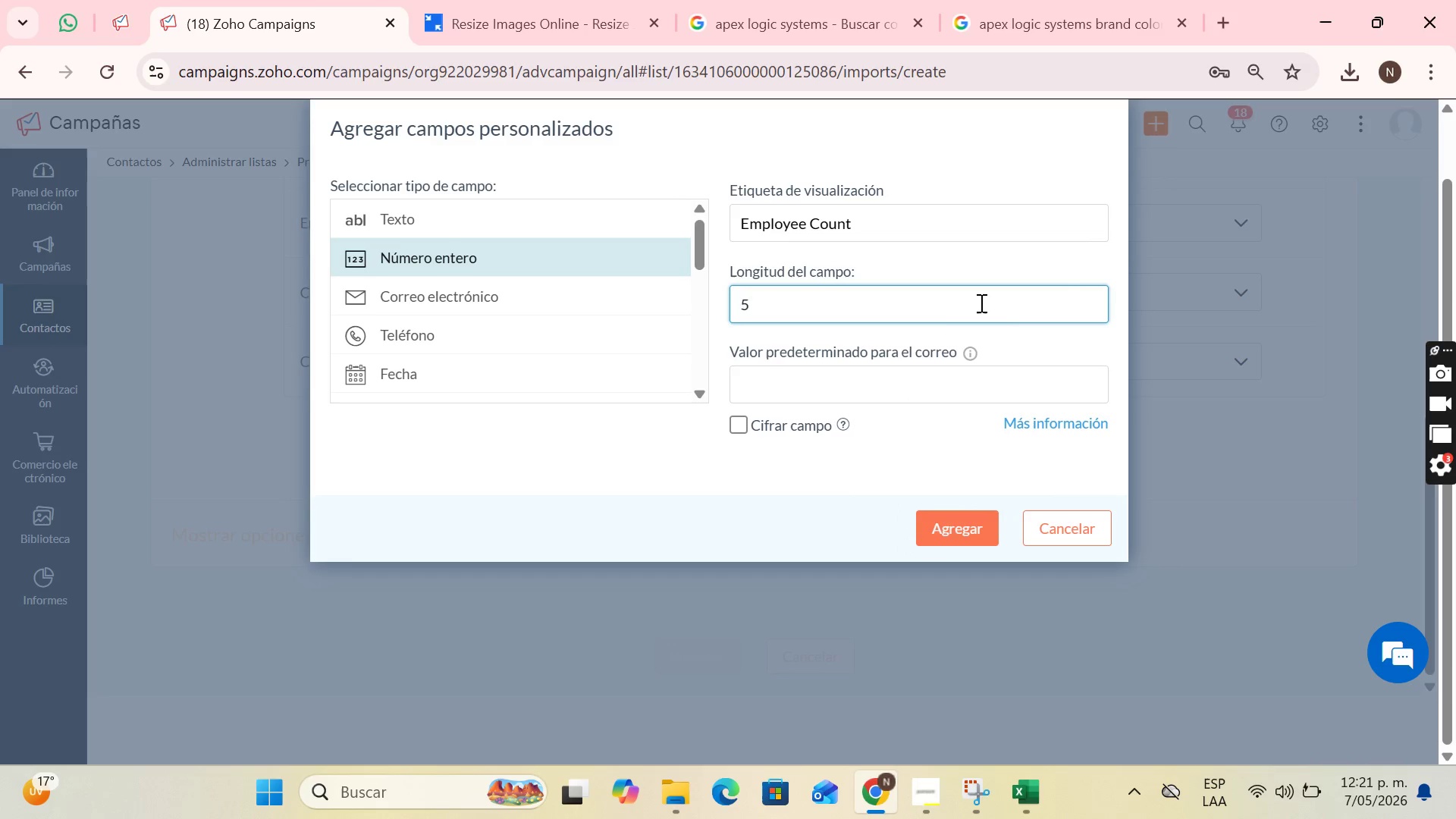 
key(Backspace)
 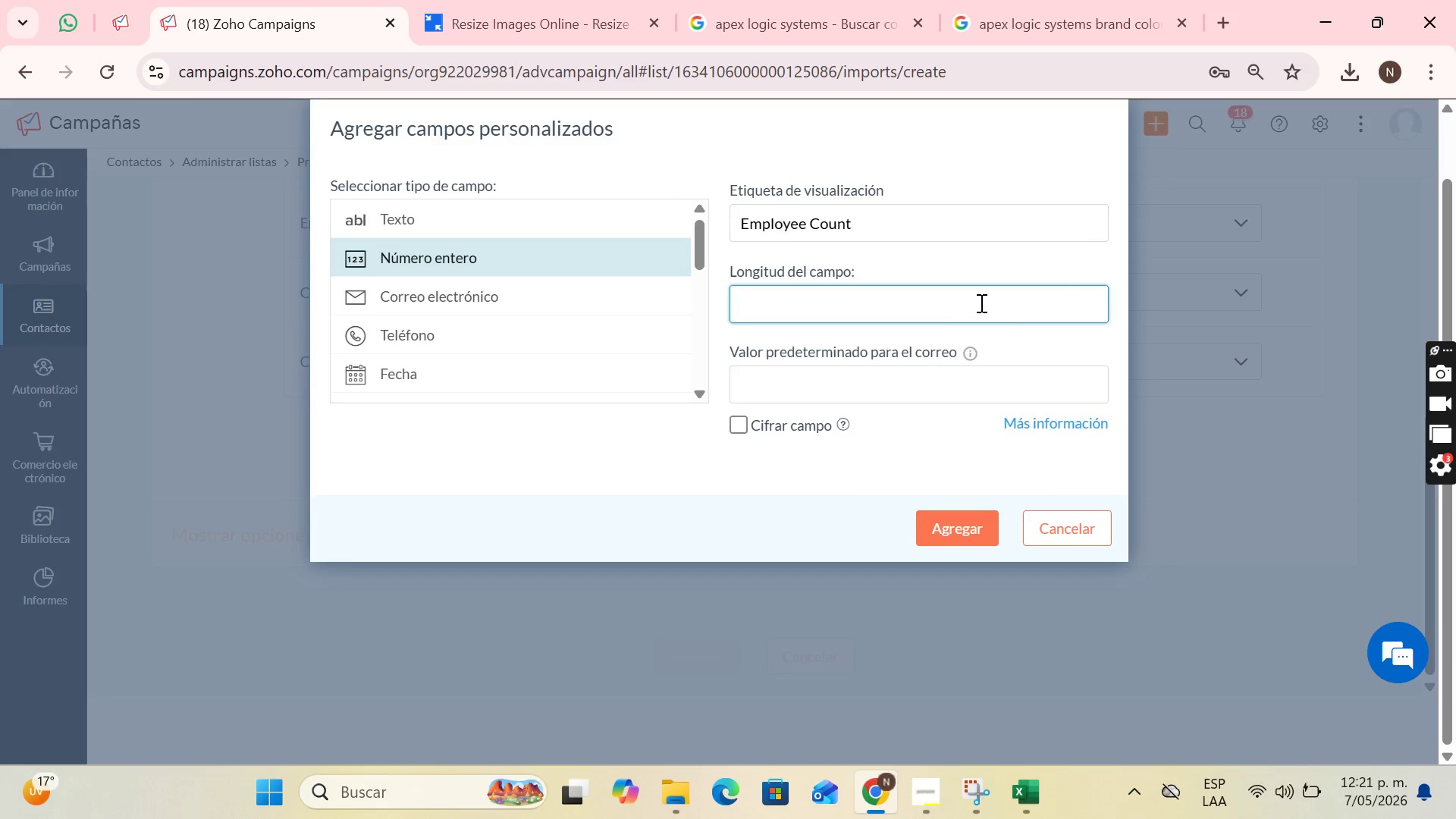 
key(Backspace)
 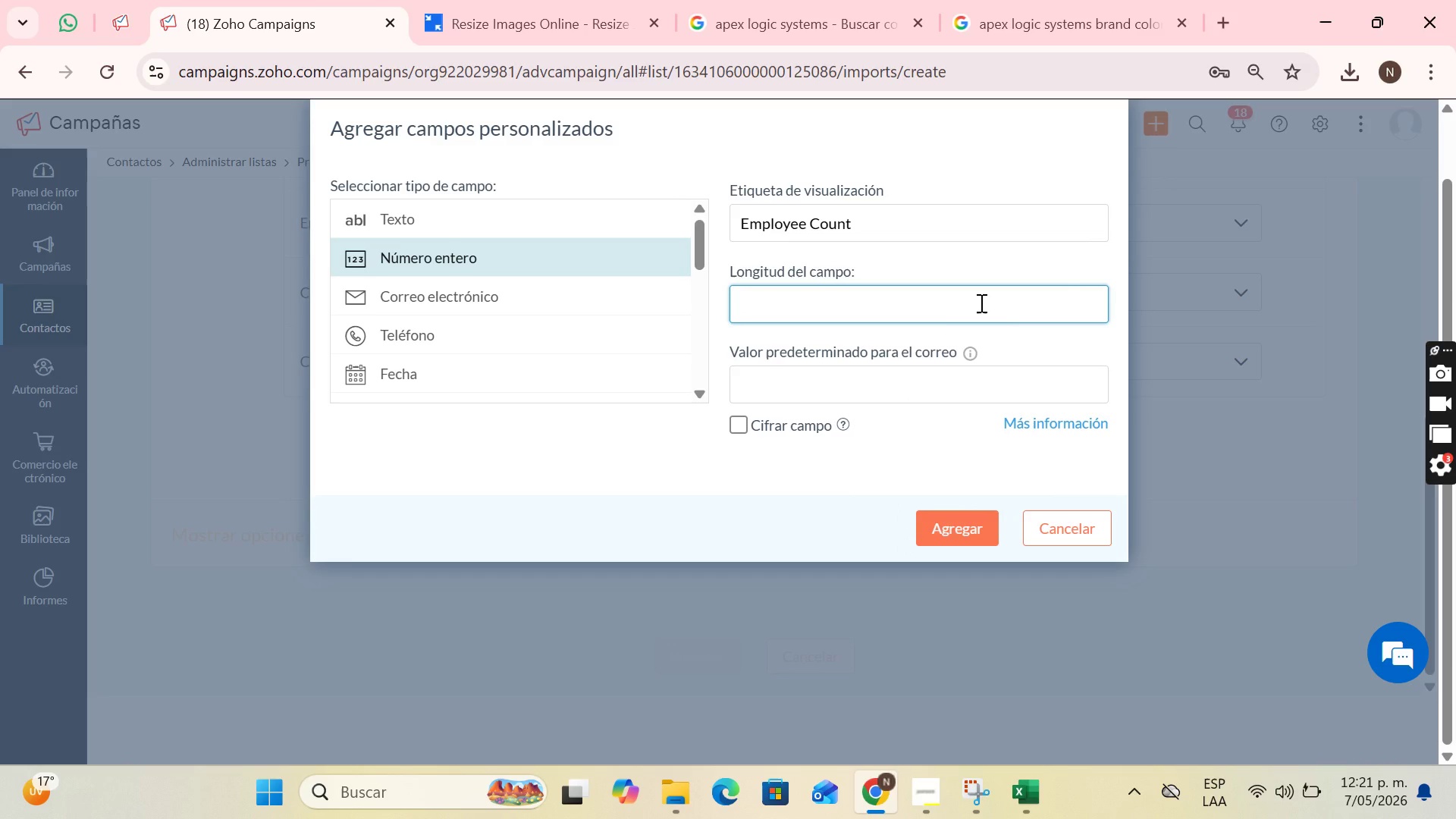 
key(3)
 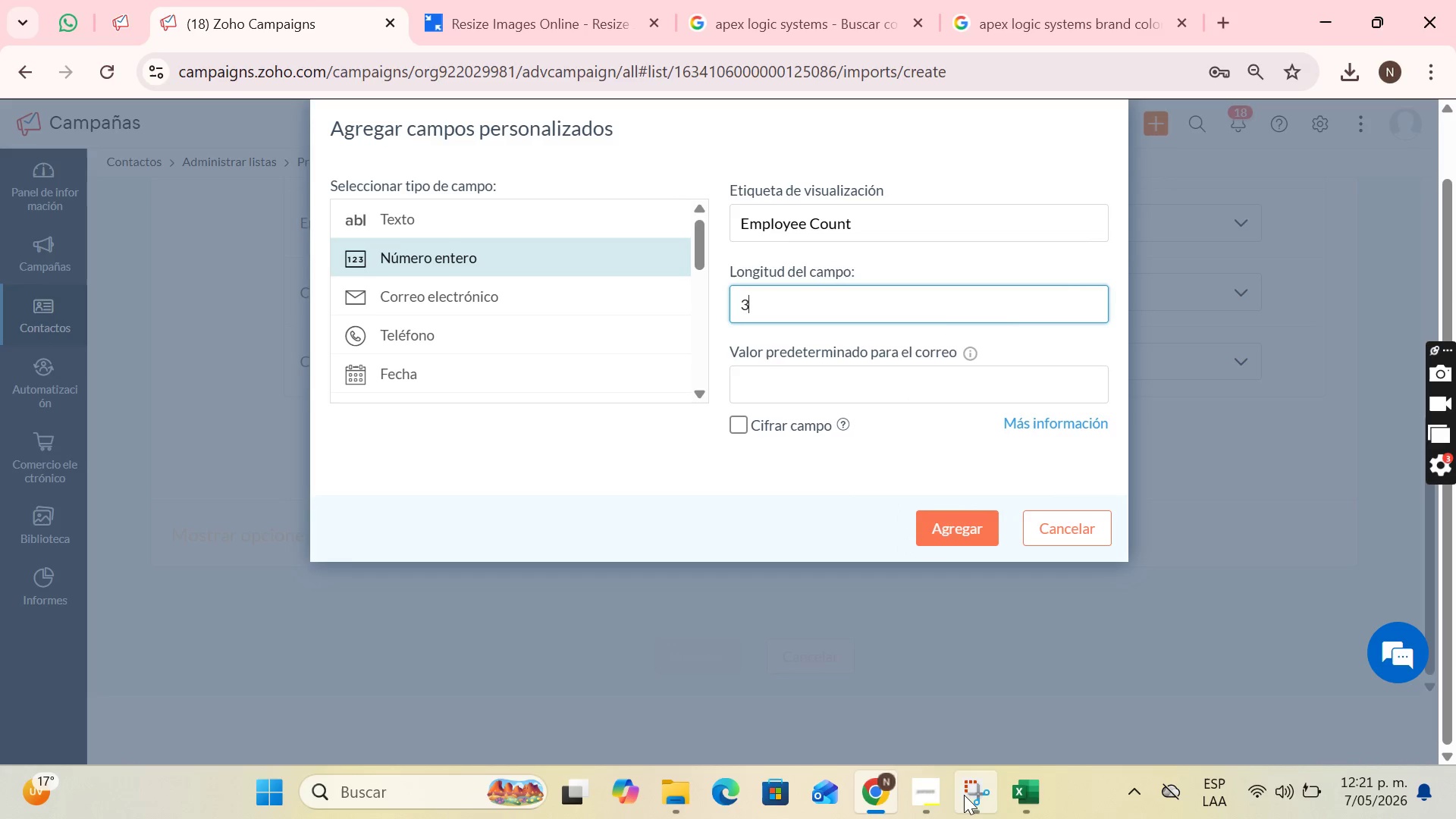 
mouse_move([962, 799])
 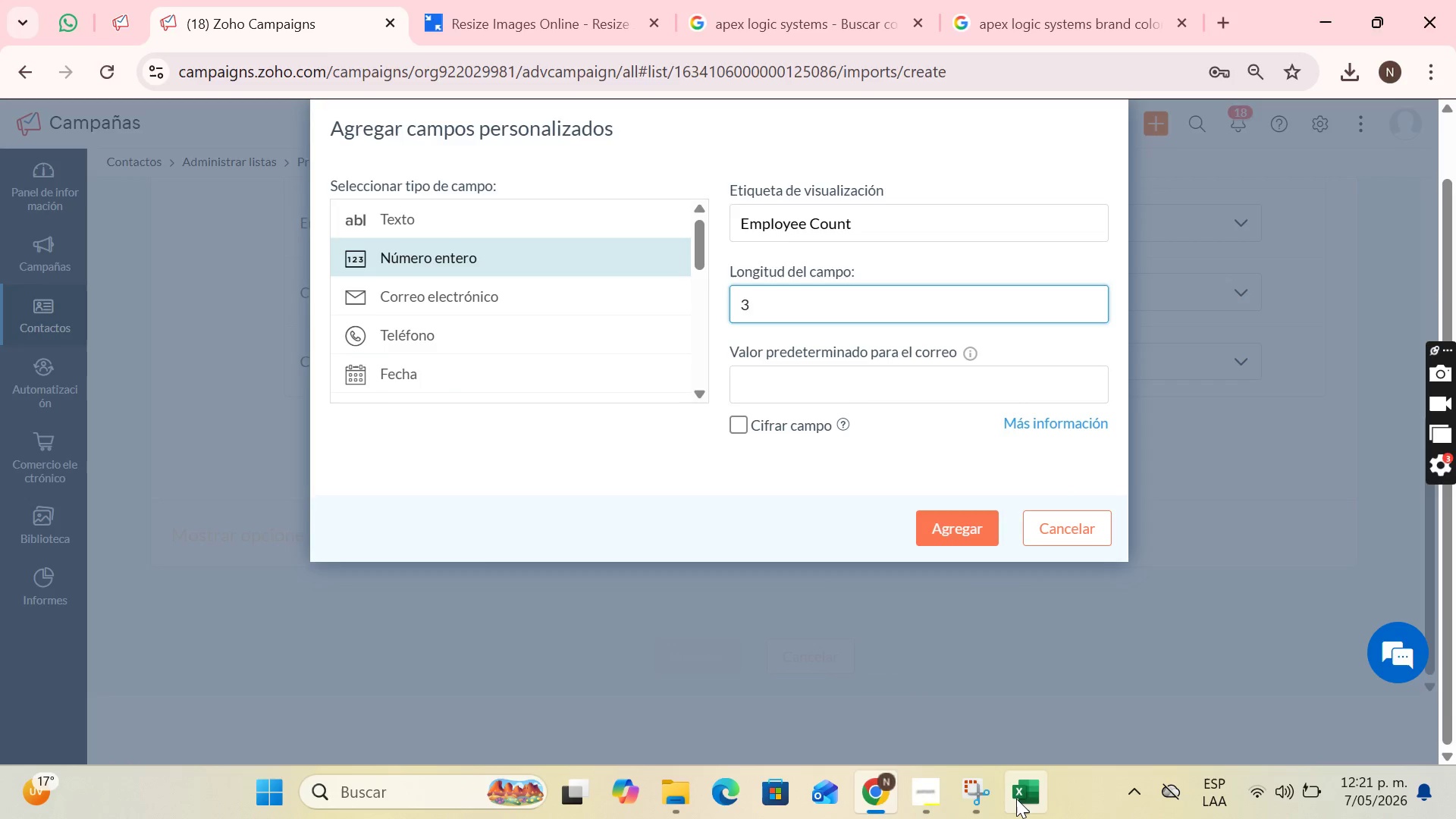 
left_click([1016, 799])
 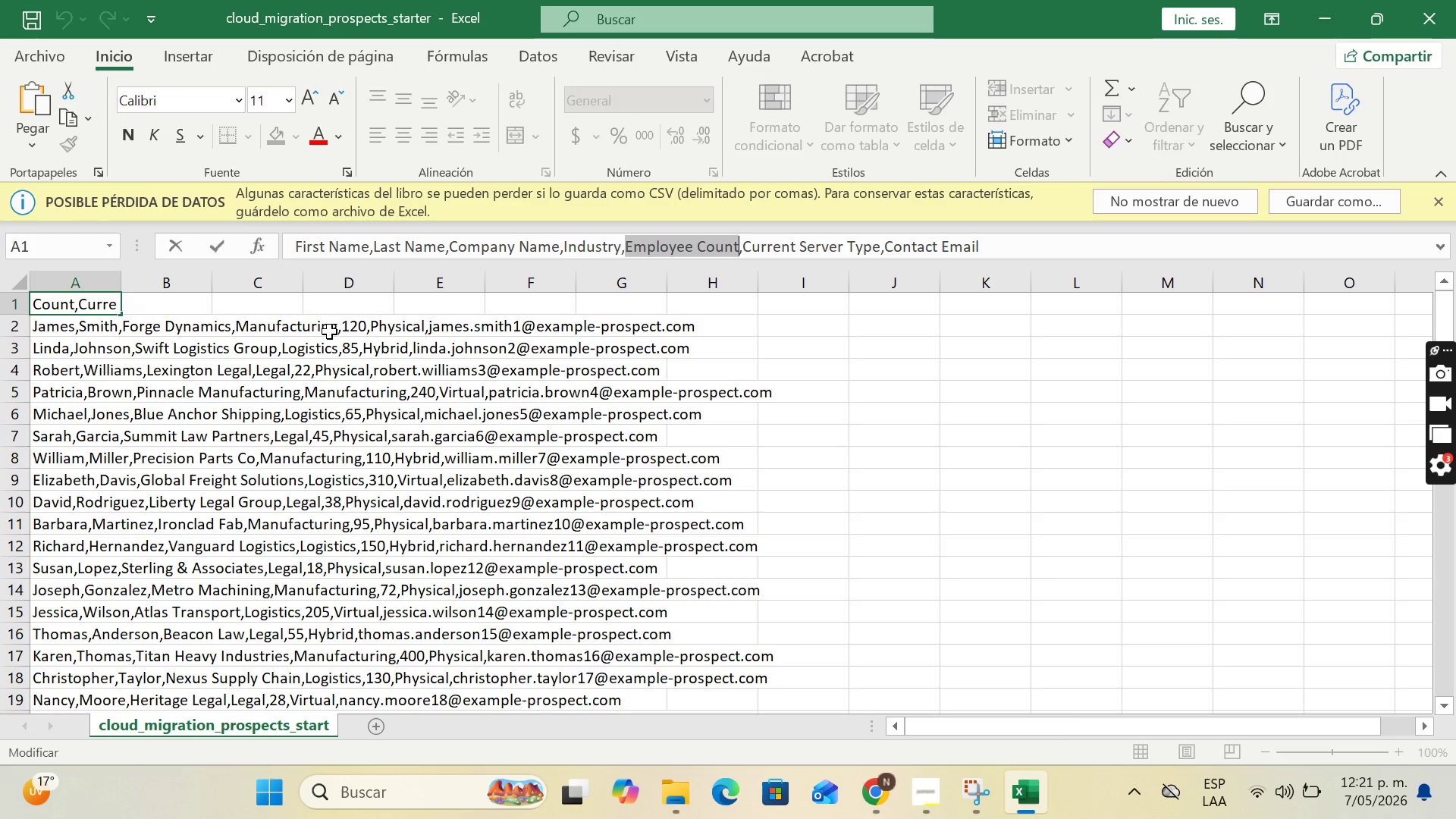 
scroll: coordinate [385, 428], scroll_direction: down, amount: 7.0
 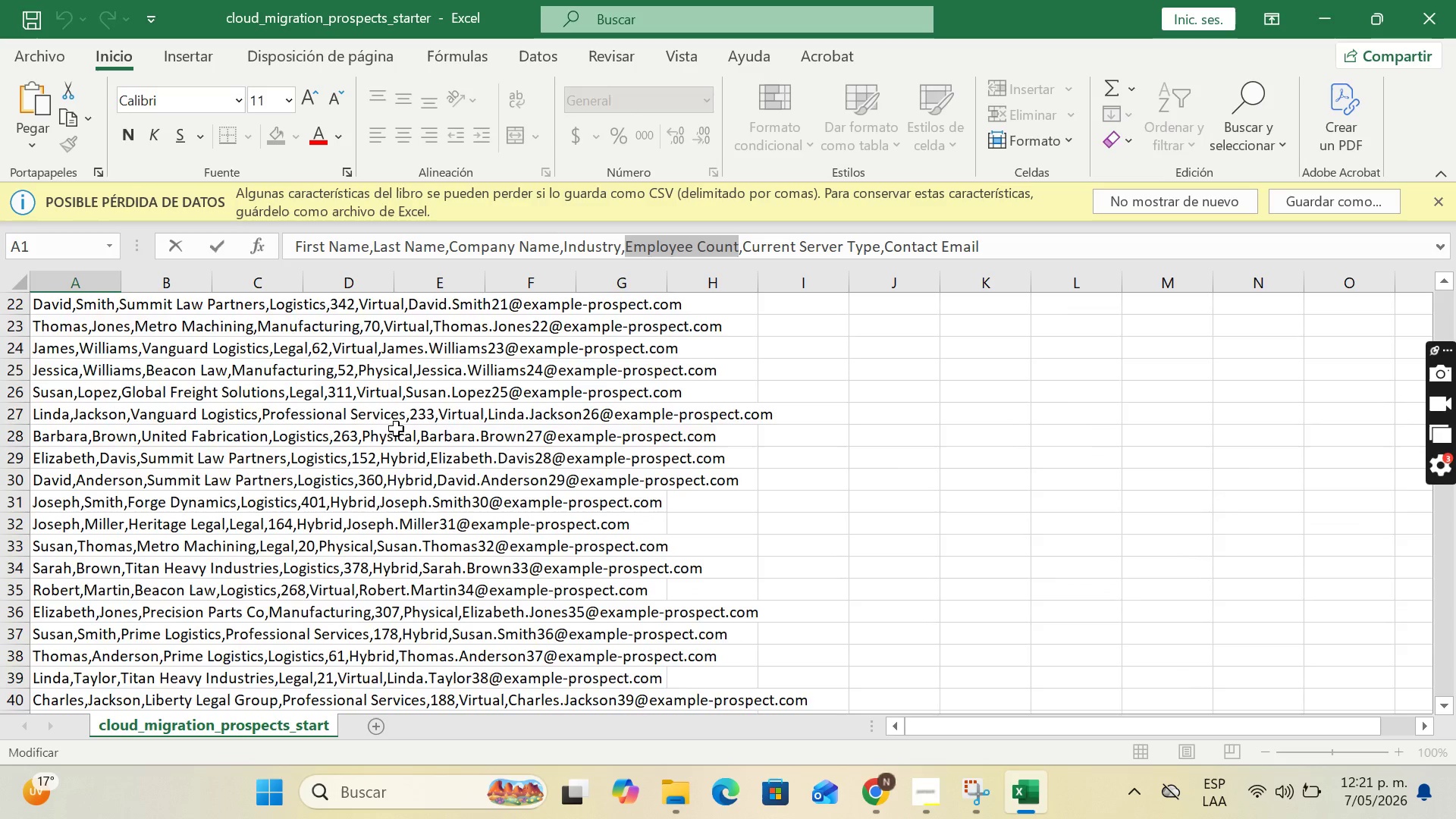 
scroll: coordinate [399, 437], scroll_direction: down, amount: 11.0
 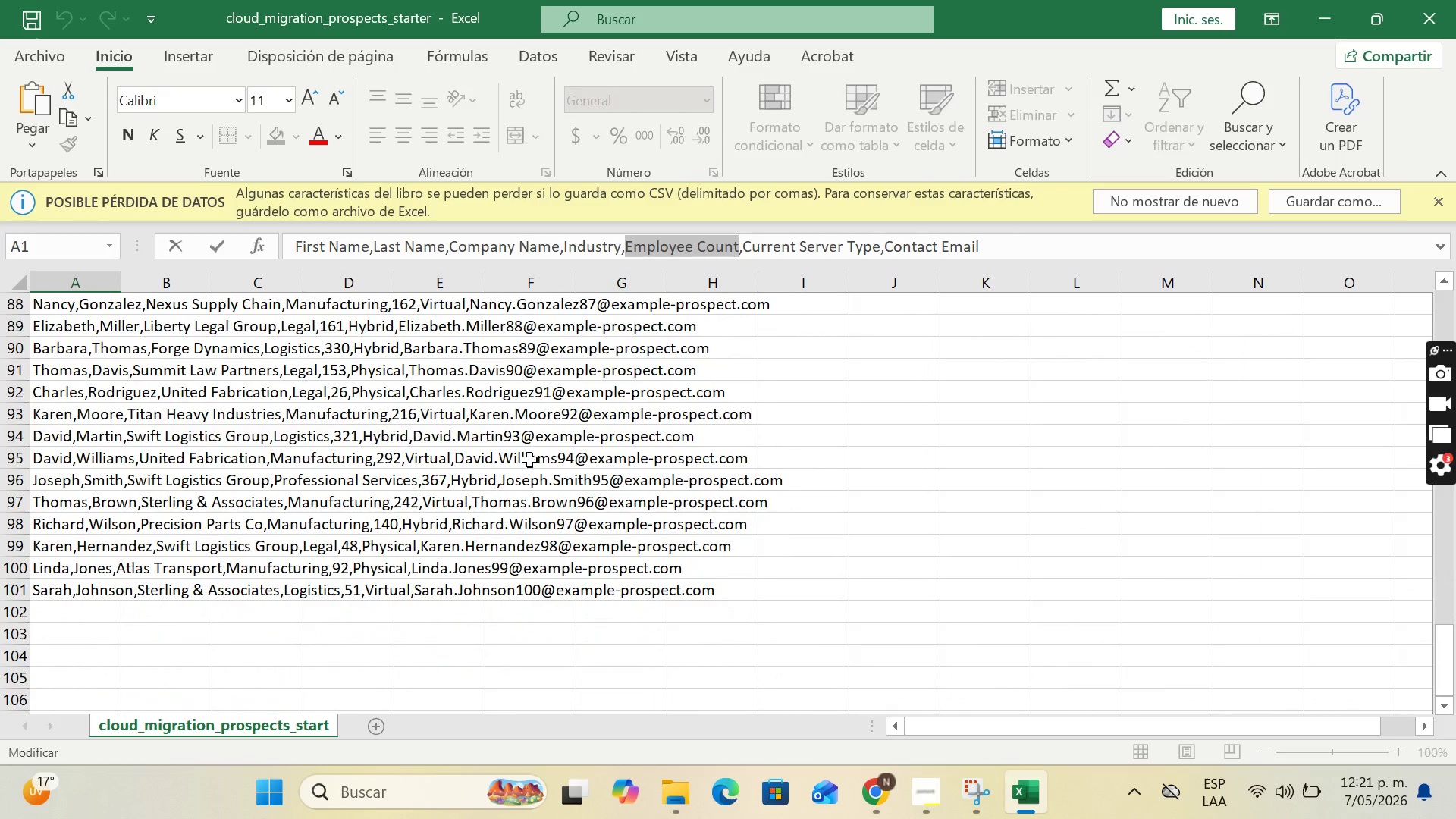 
scroll: coordinate [892, 450], scroll_direction: up, amount: 14.0
 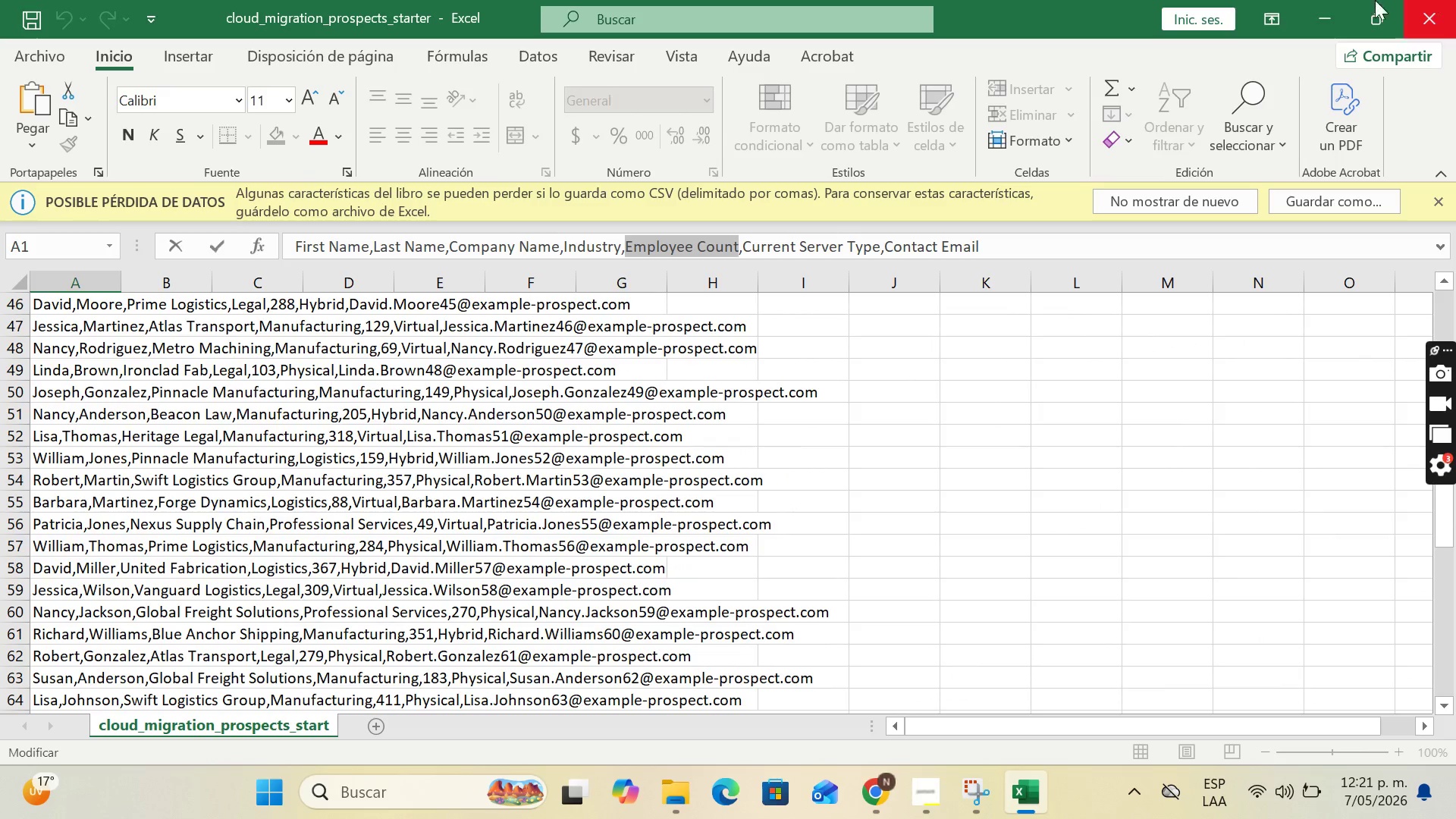 
left_click([1329, 0])
 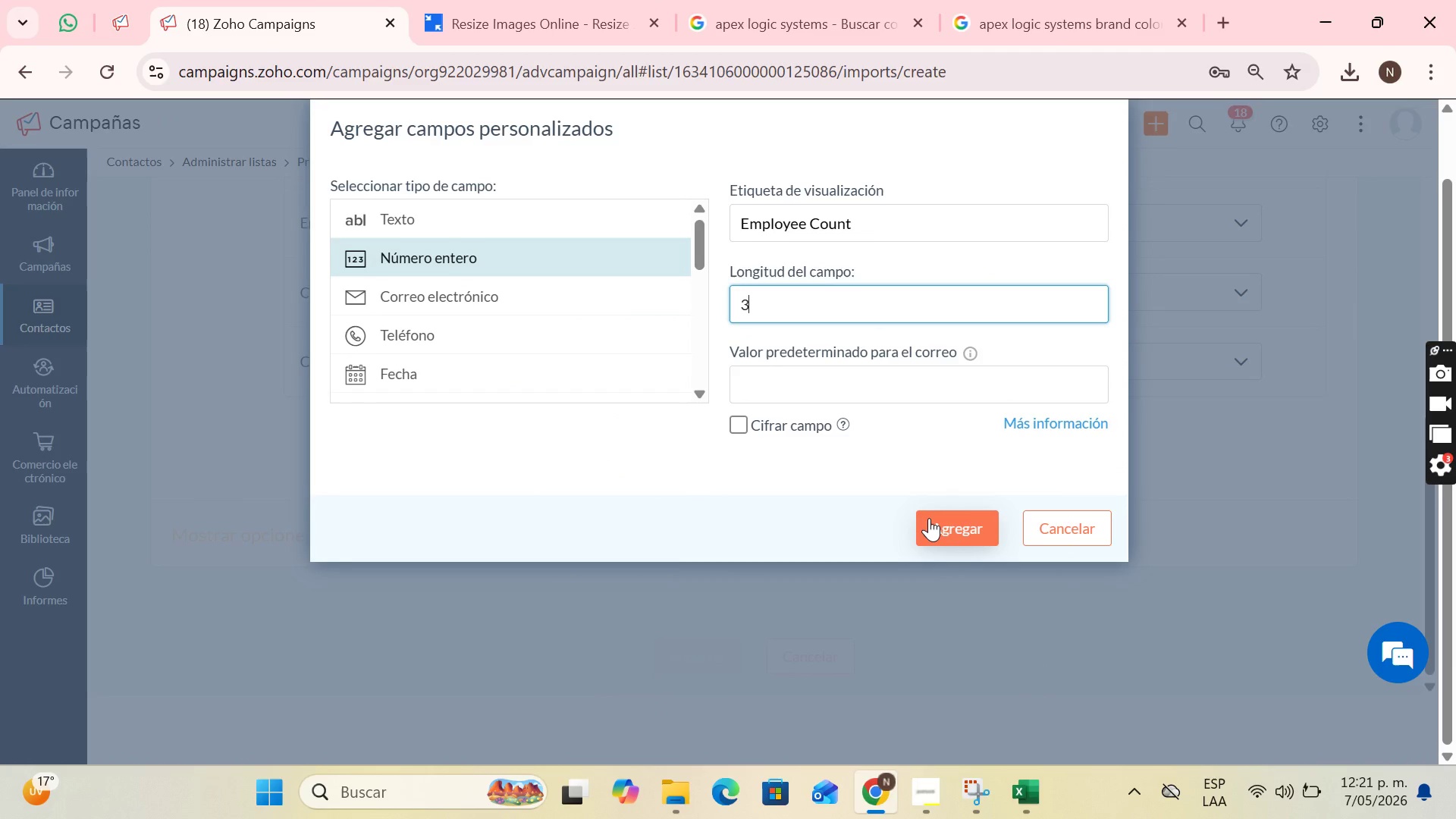 
left_click([929, 518])
 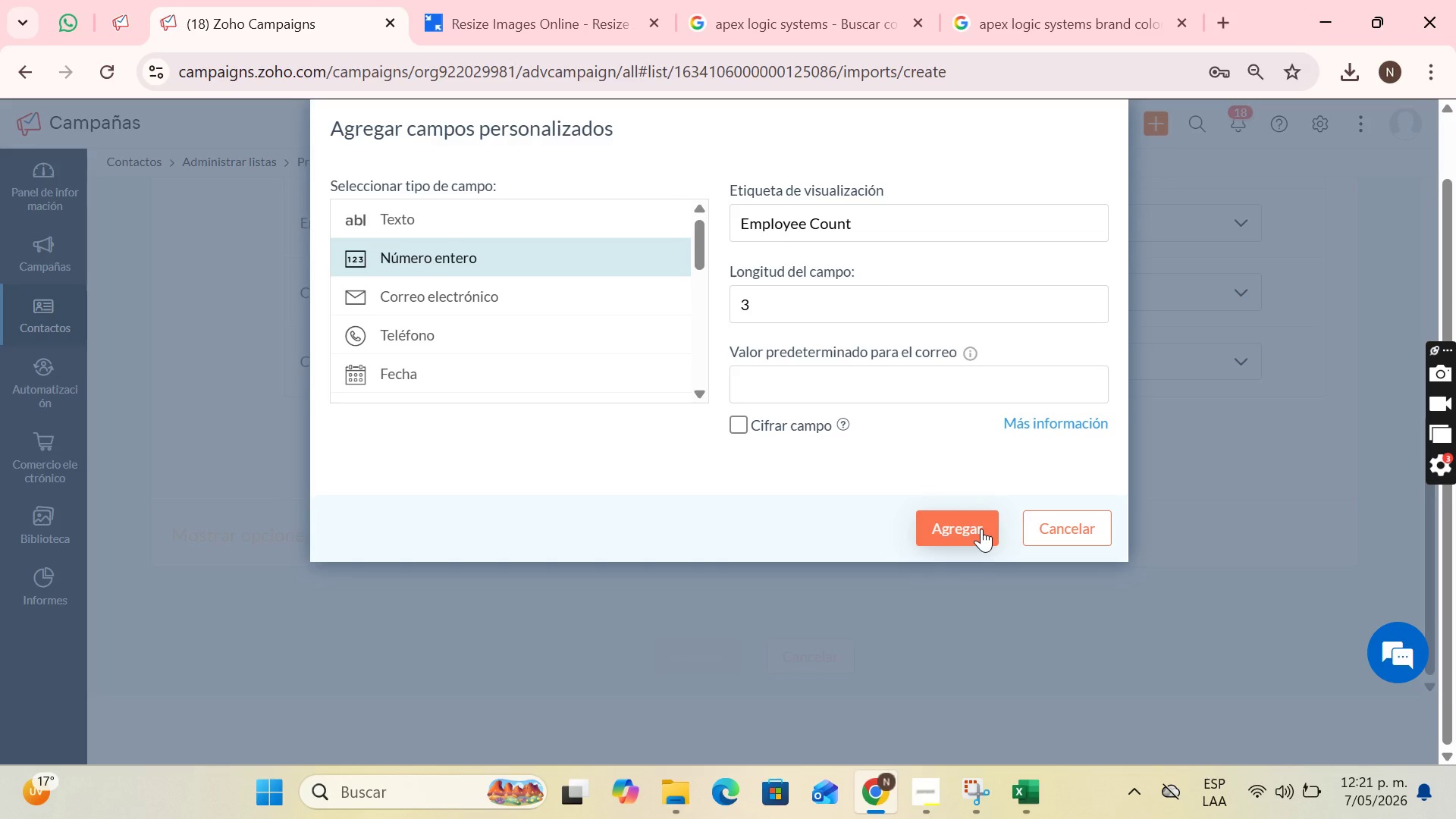 
left_click([981, 529])
 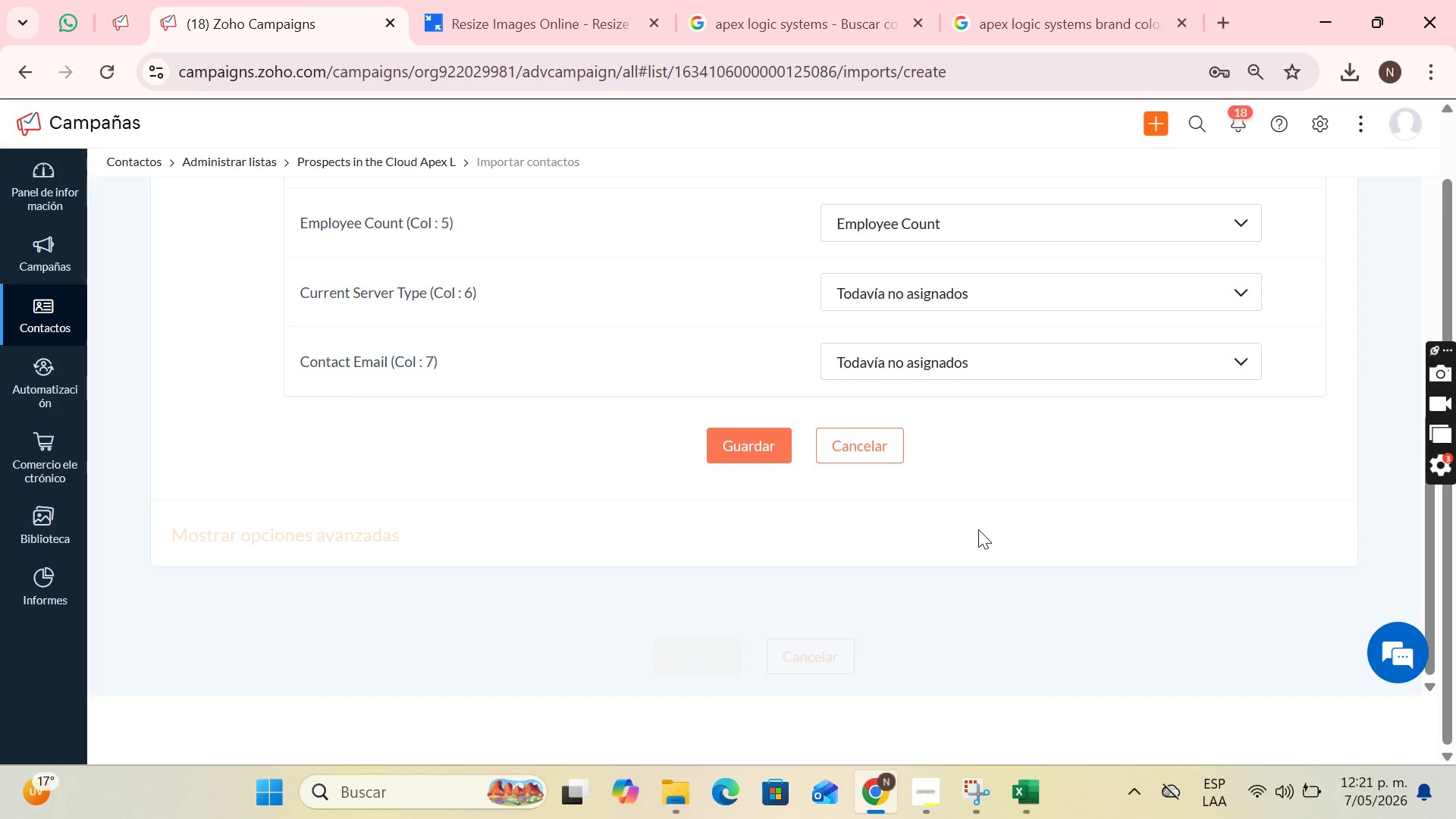 
scroll: coordinate [975, 517], scroll_direction: up, amount: 2.0
 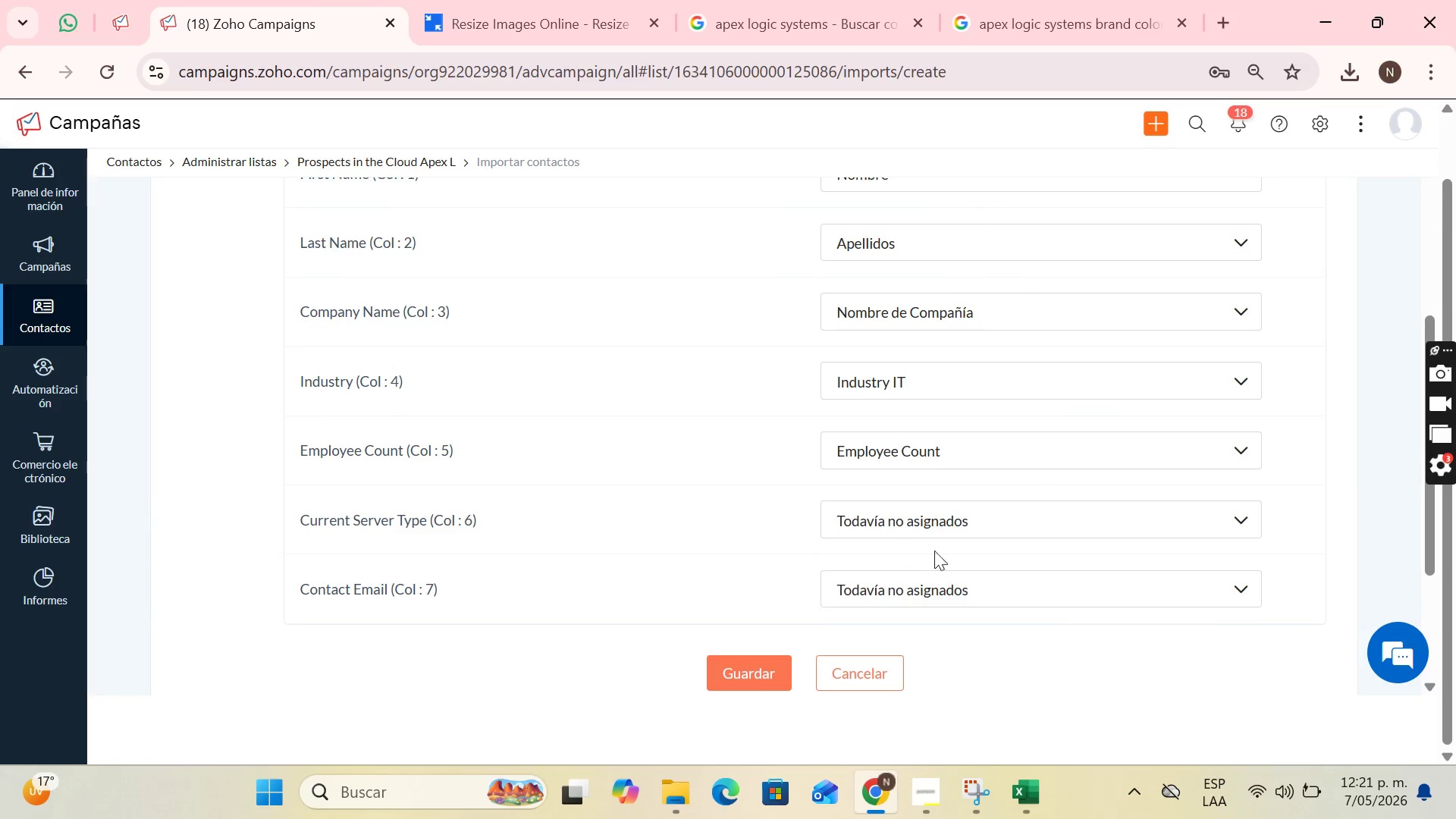 
left_click([1011, 804])
 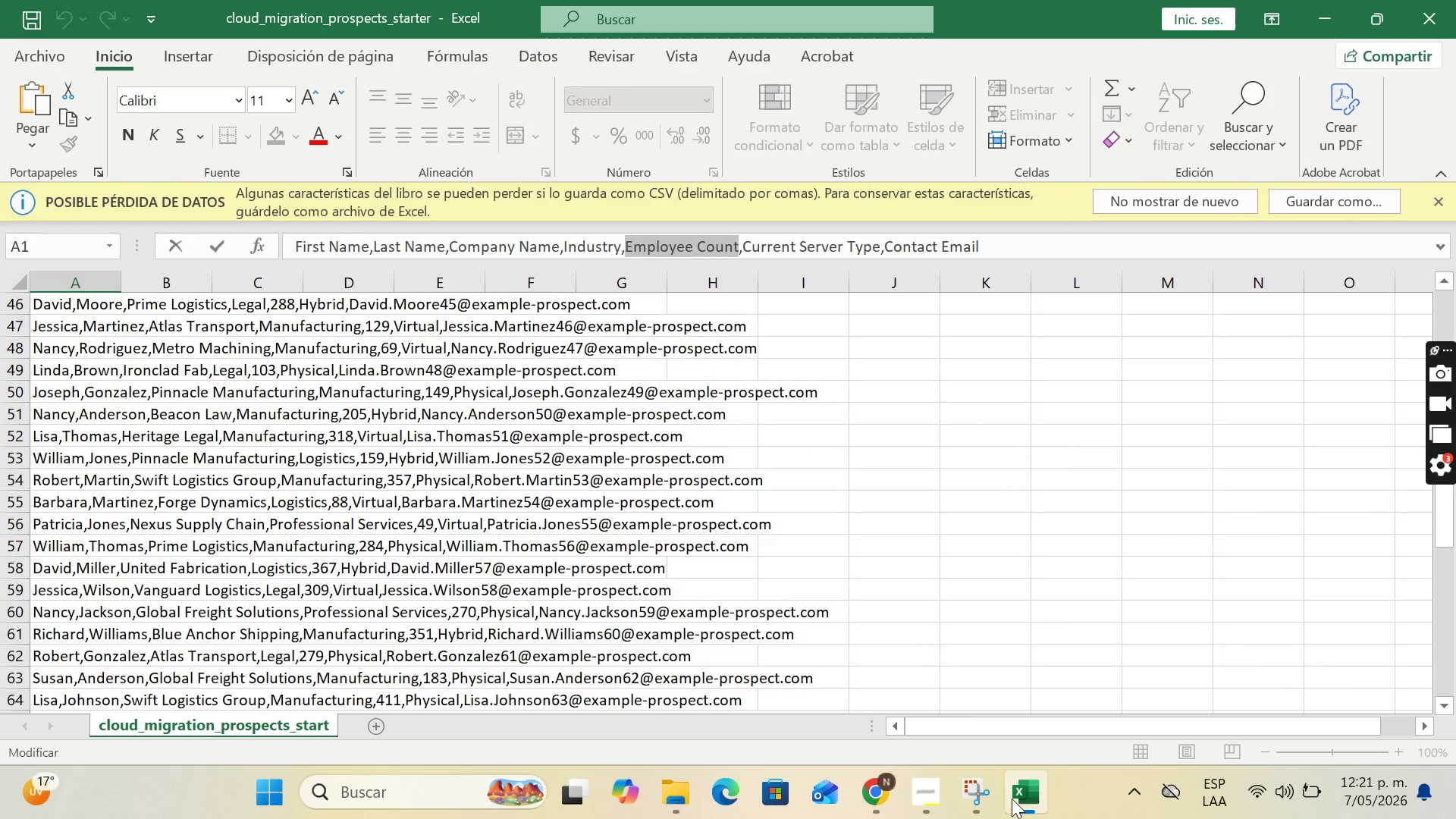 
left_click([714, 538])
 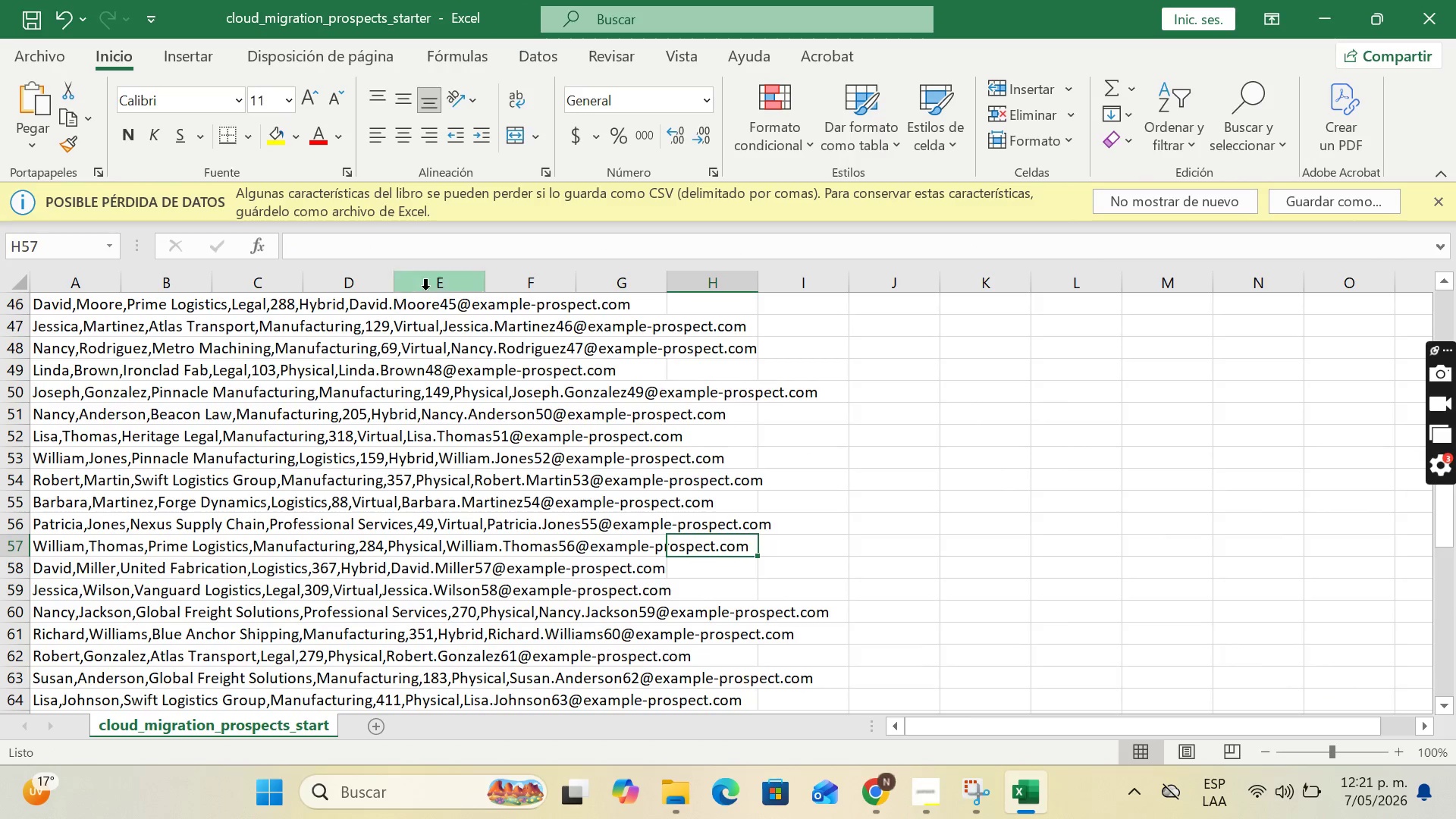 
scroll: coordinate [537, 475], scroll_direction: up, amount: 26.0
 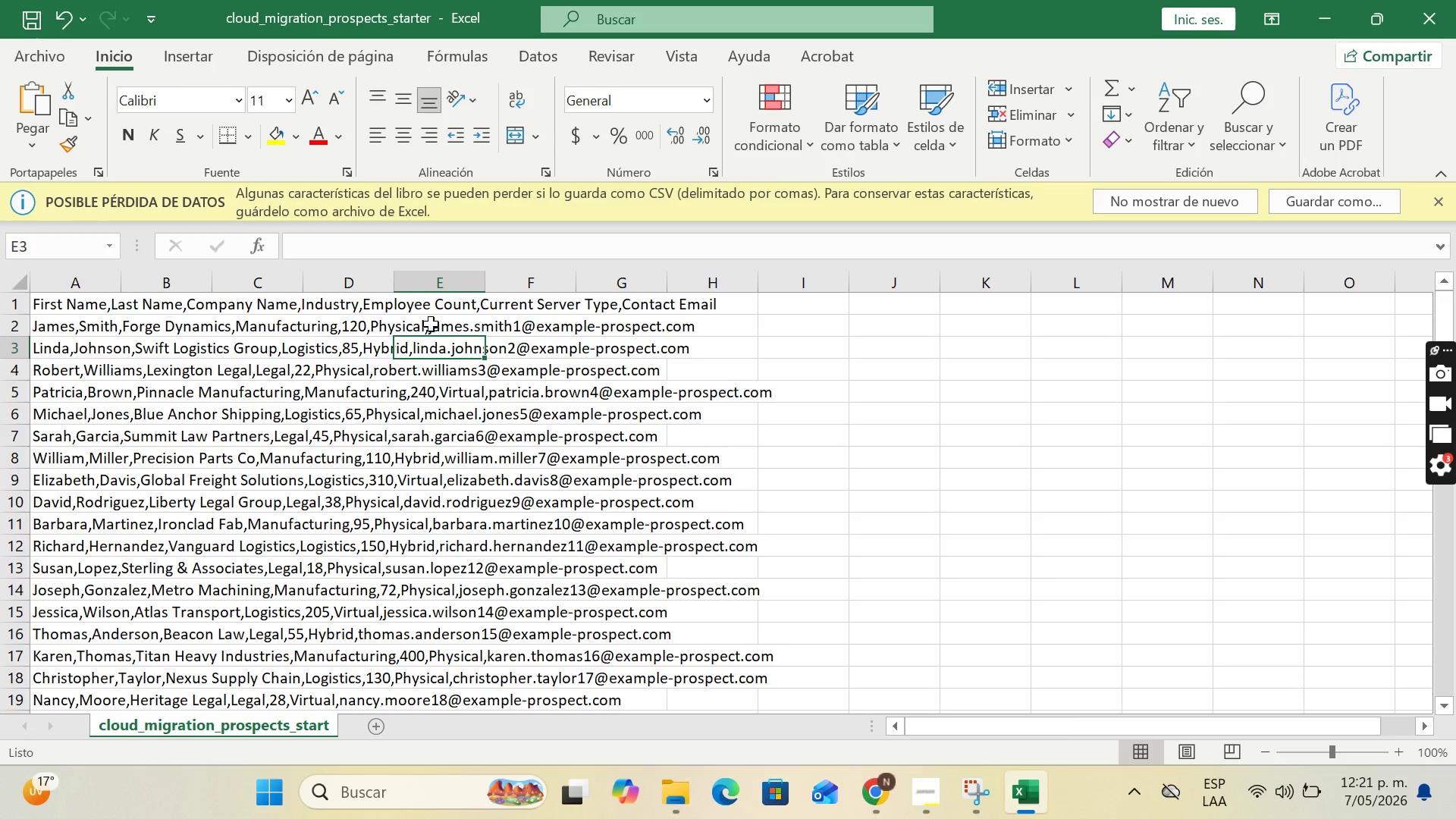 
left_click([395, 327])
 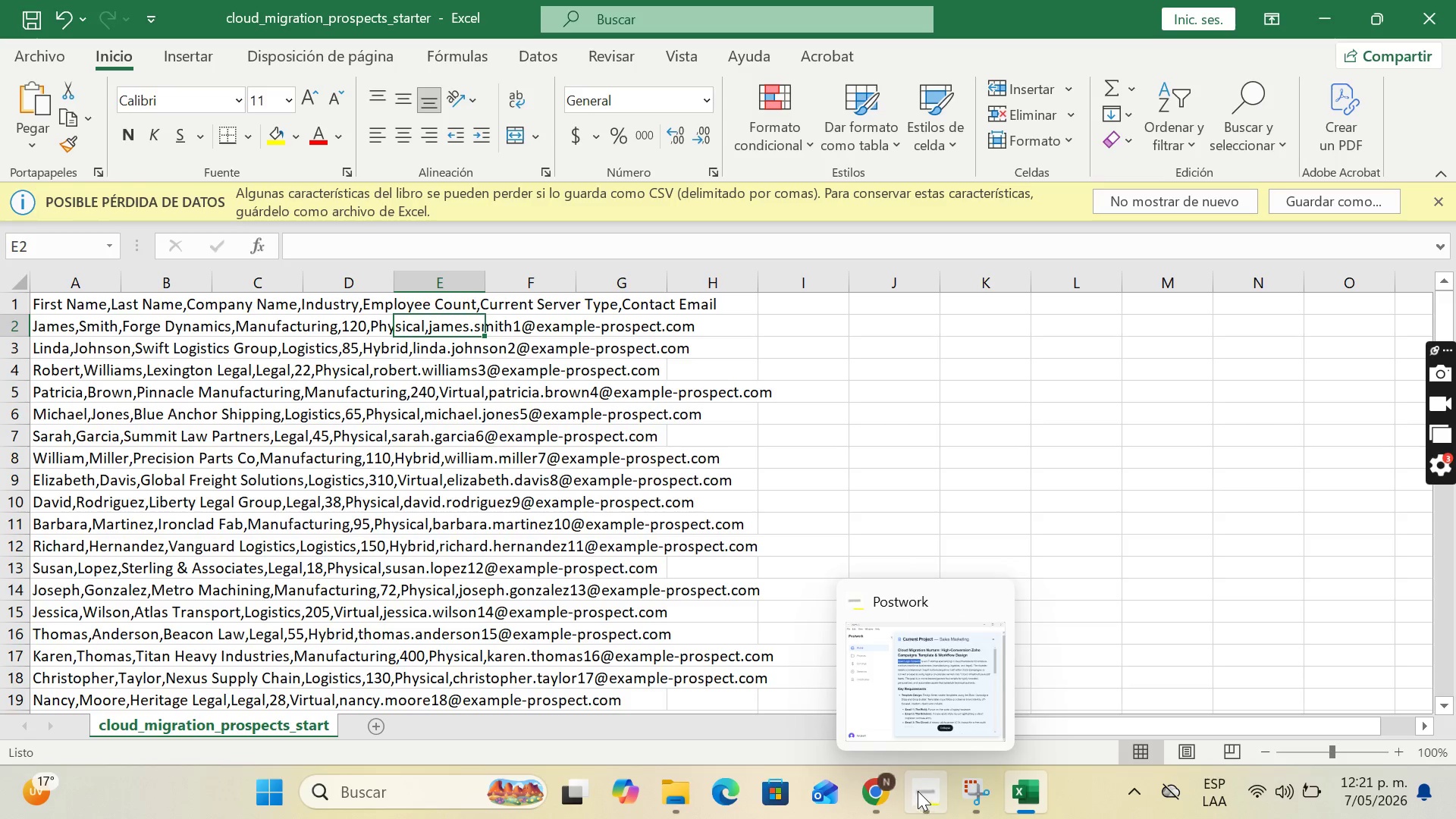 
left_click([888, 786])
 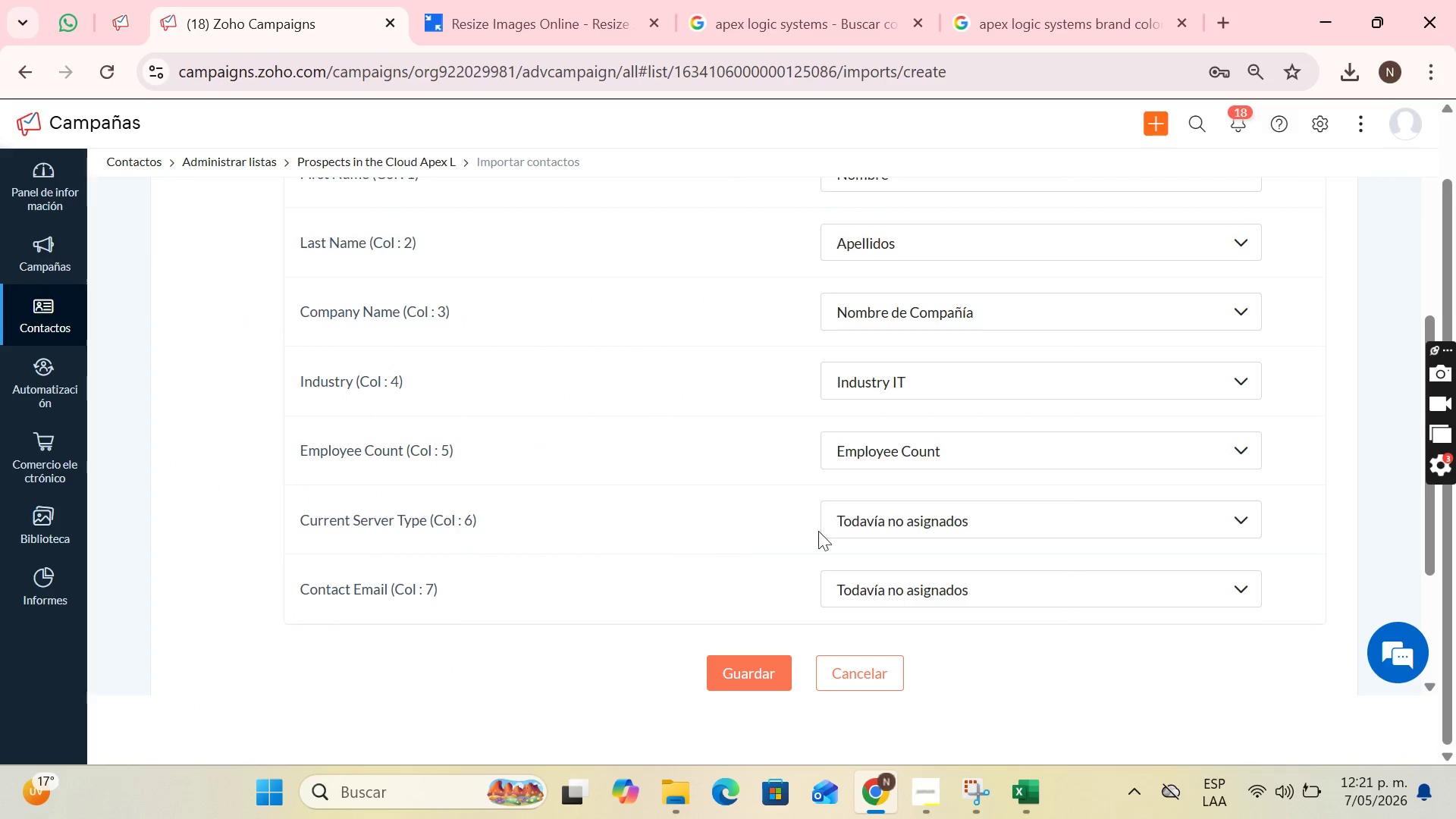 
left_click([908, 515])
 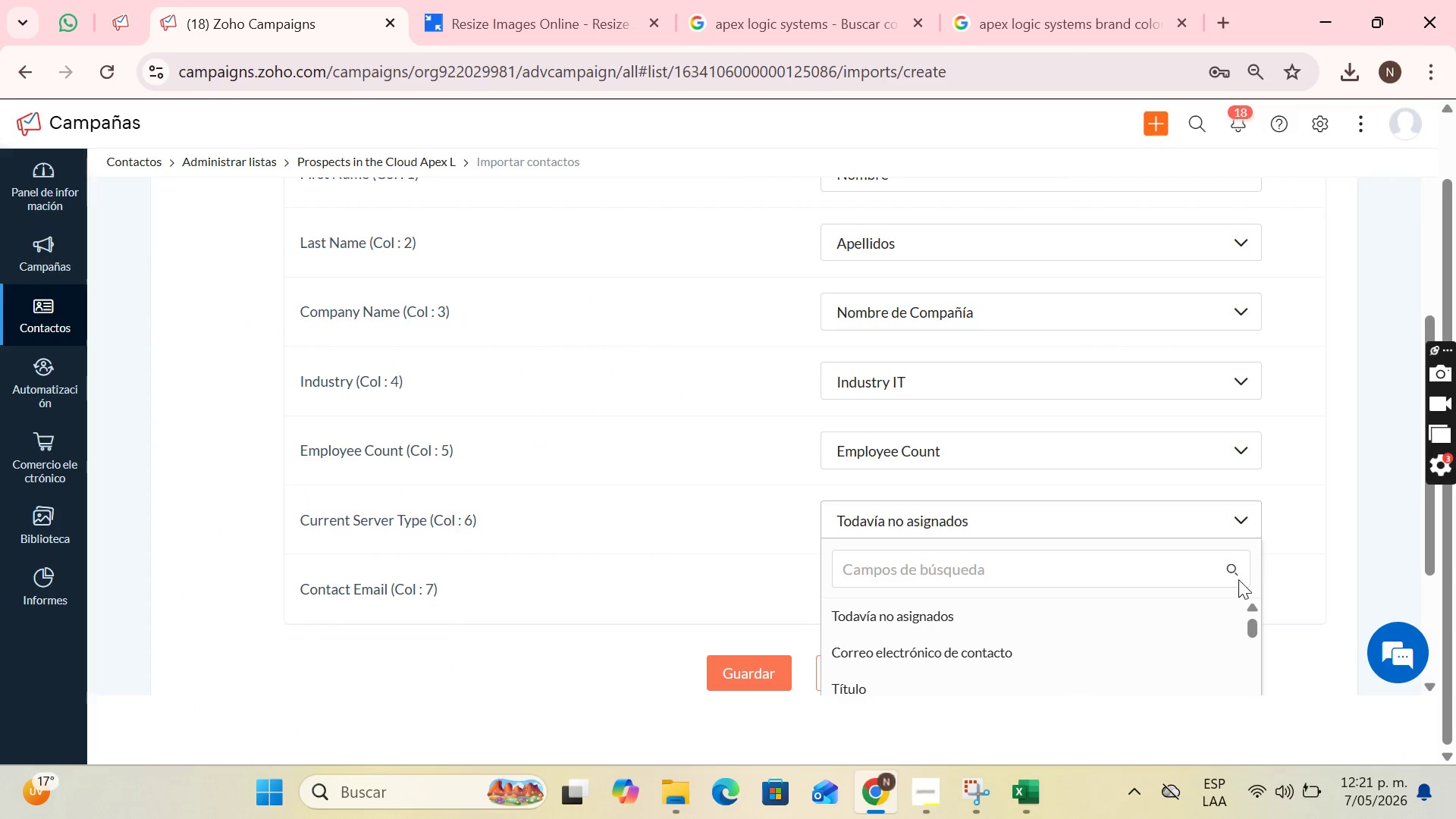 
scroll: coordinate [1325, 588], scroll_direction: down, amount: 1.0
 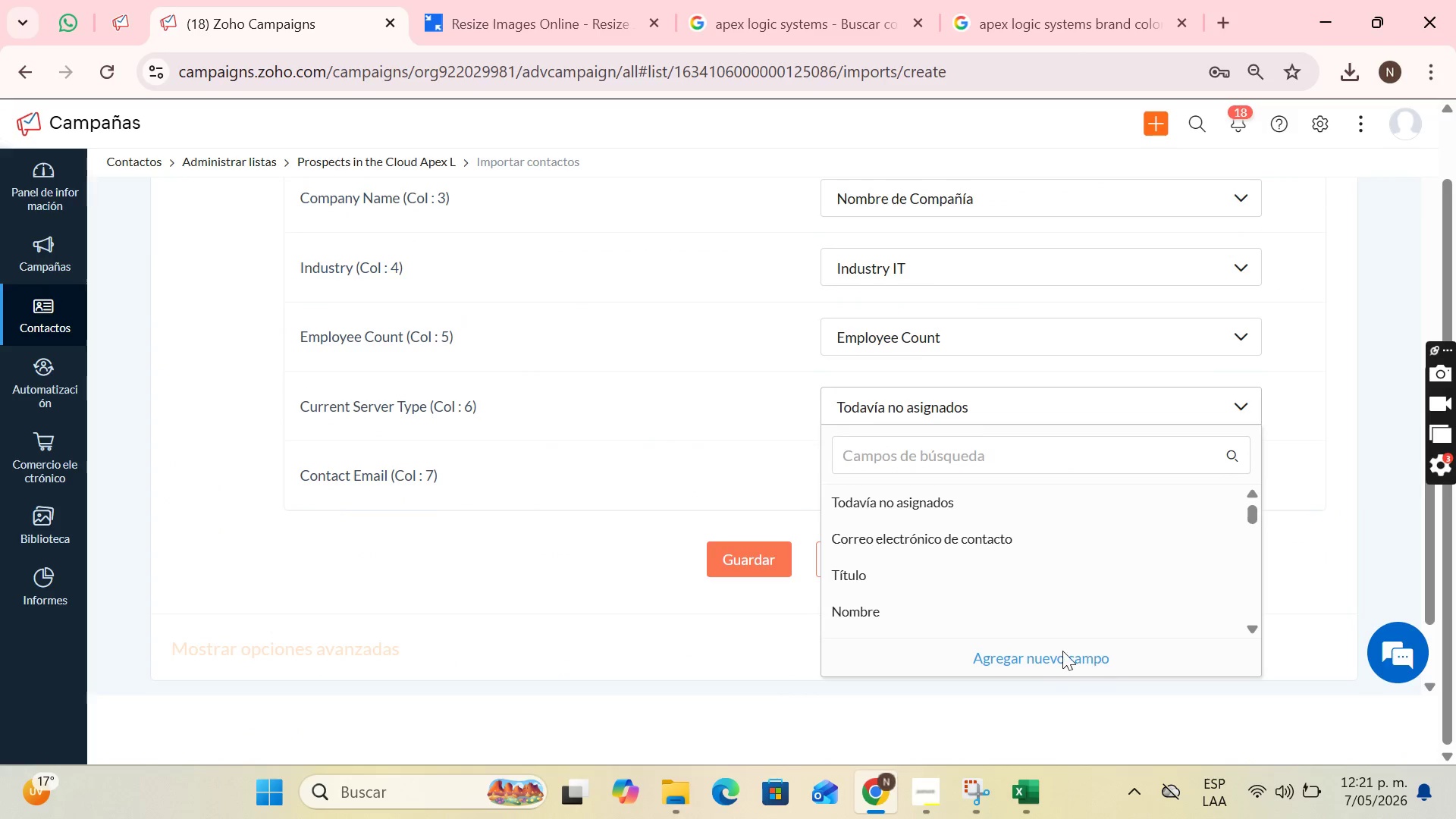 
left_click([1050, 663])
 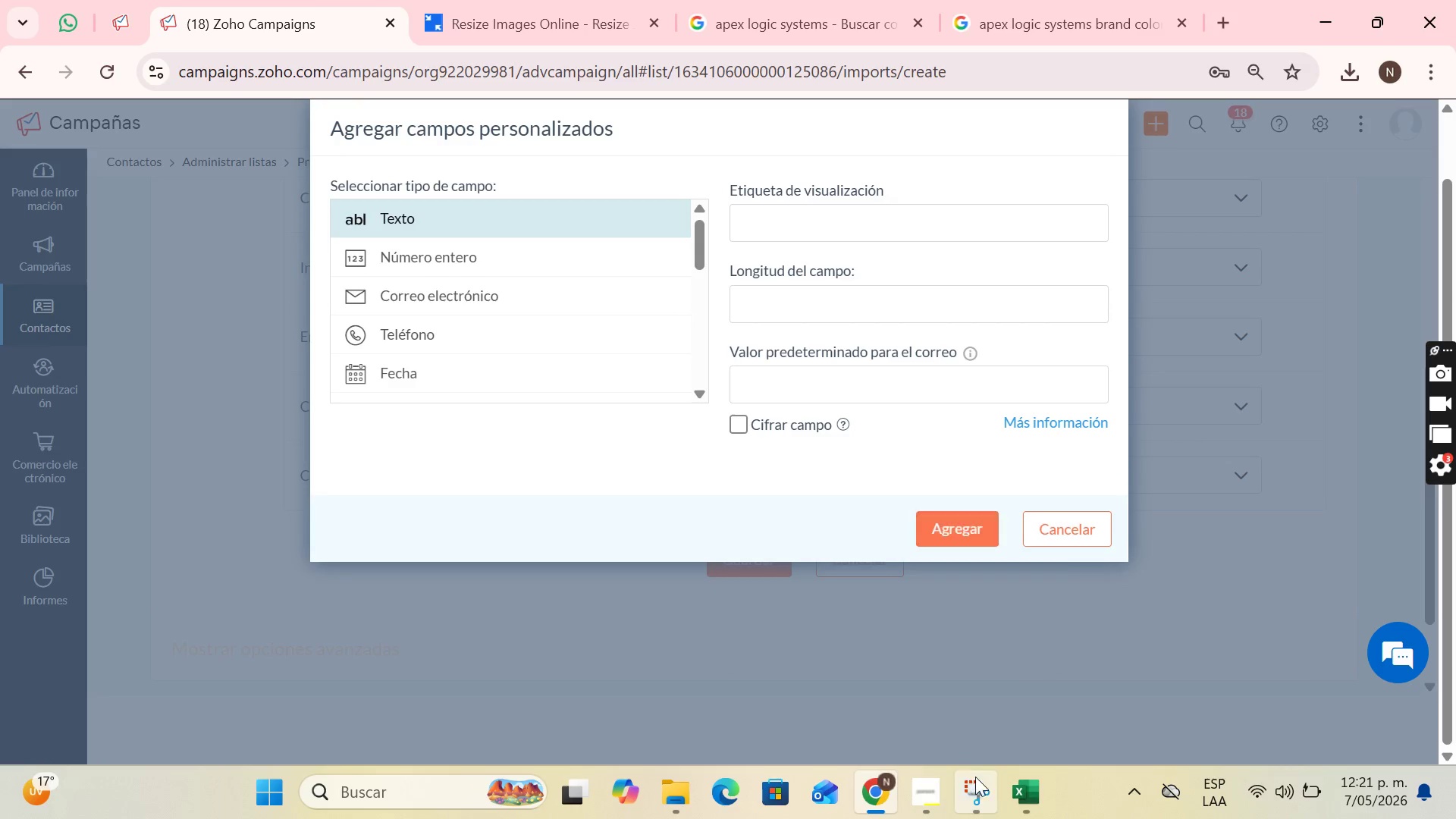 
left_click([1021, 799])
 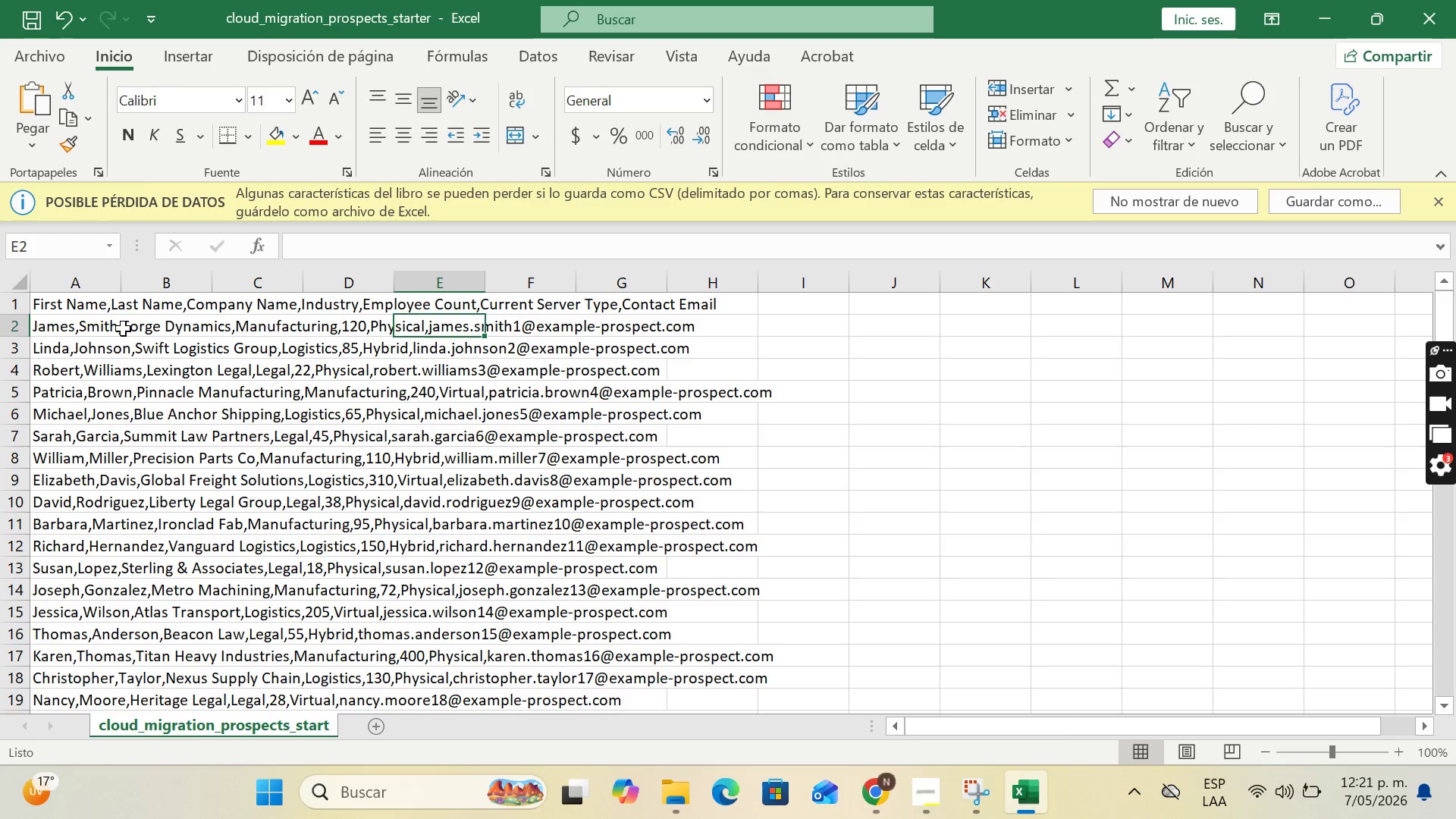 
left_click([53, 296])
 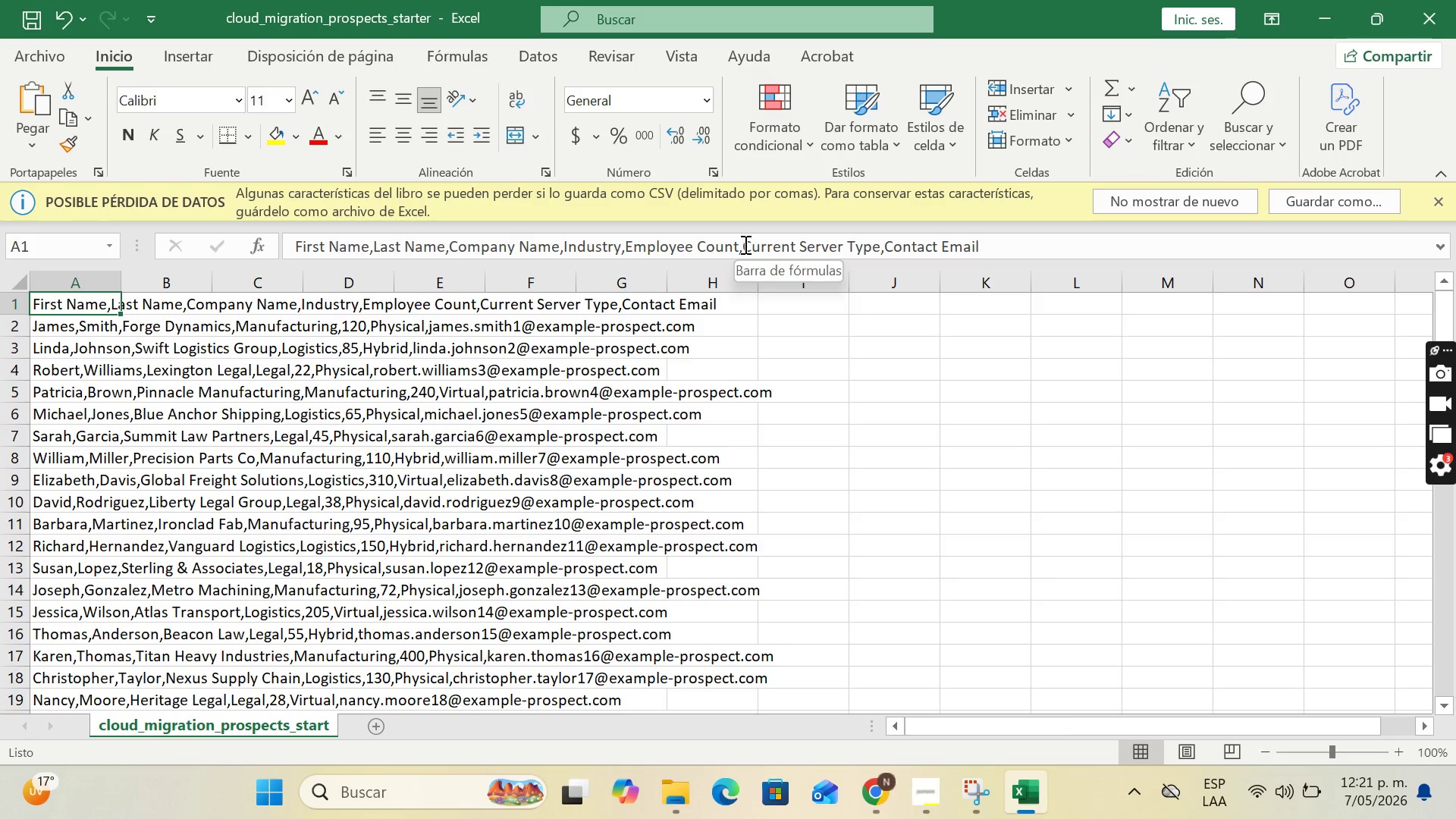 
left_click_drag(start_coordinate=[743, 244], to_coordinate=[879, 243])
 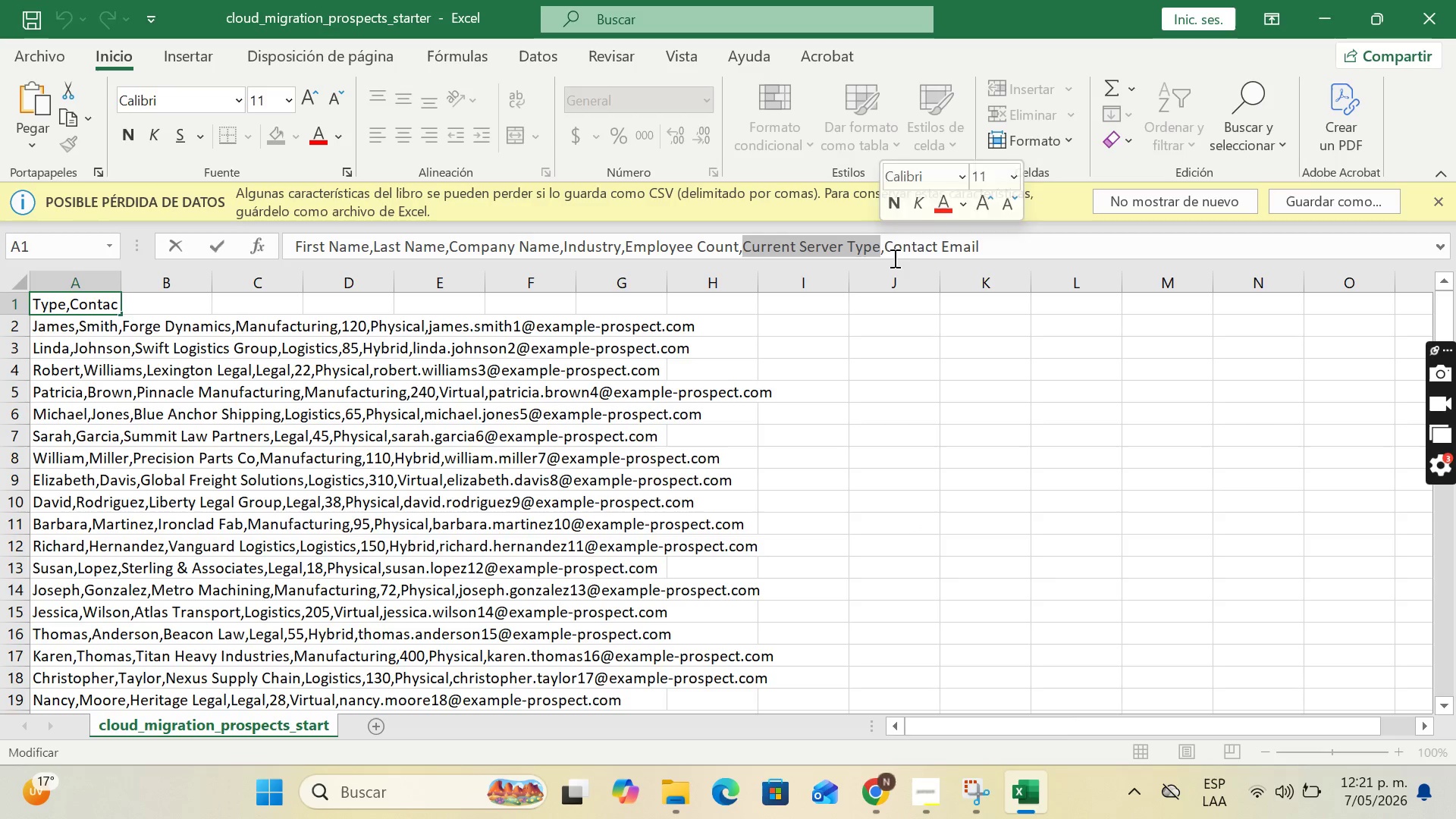 
key(Control+C)
 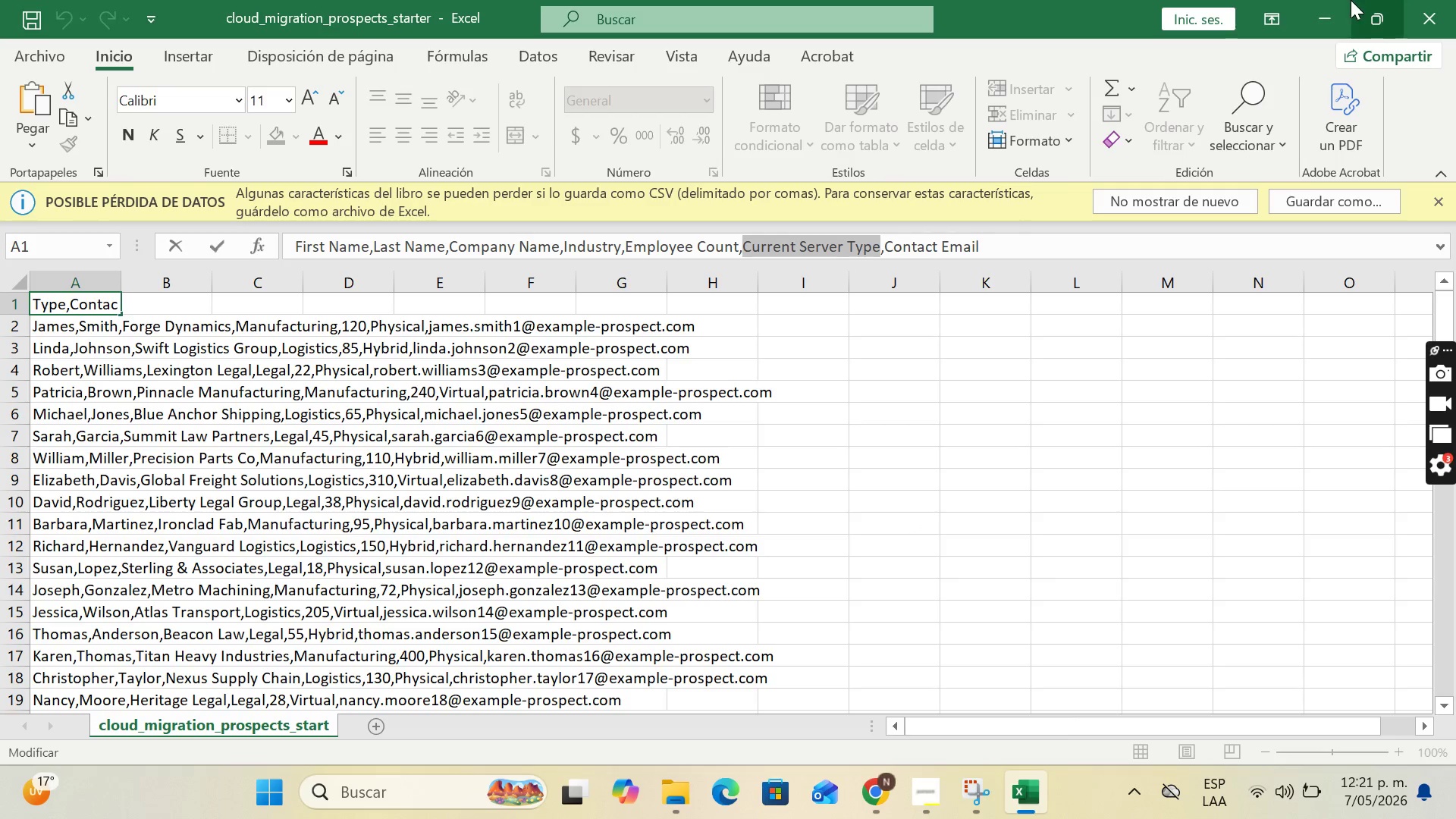 
left_click([1314, 0])
 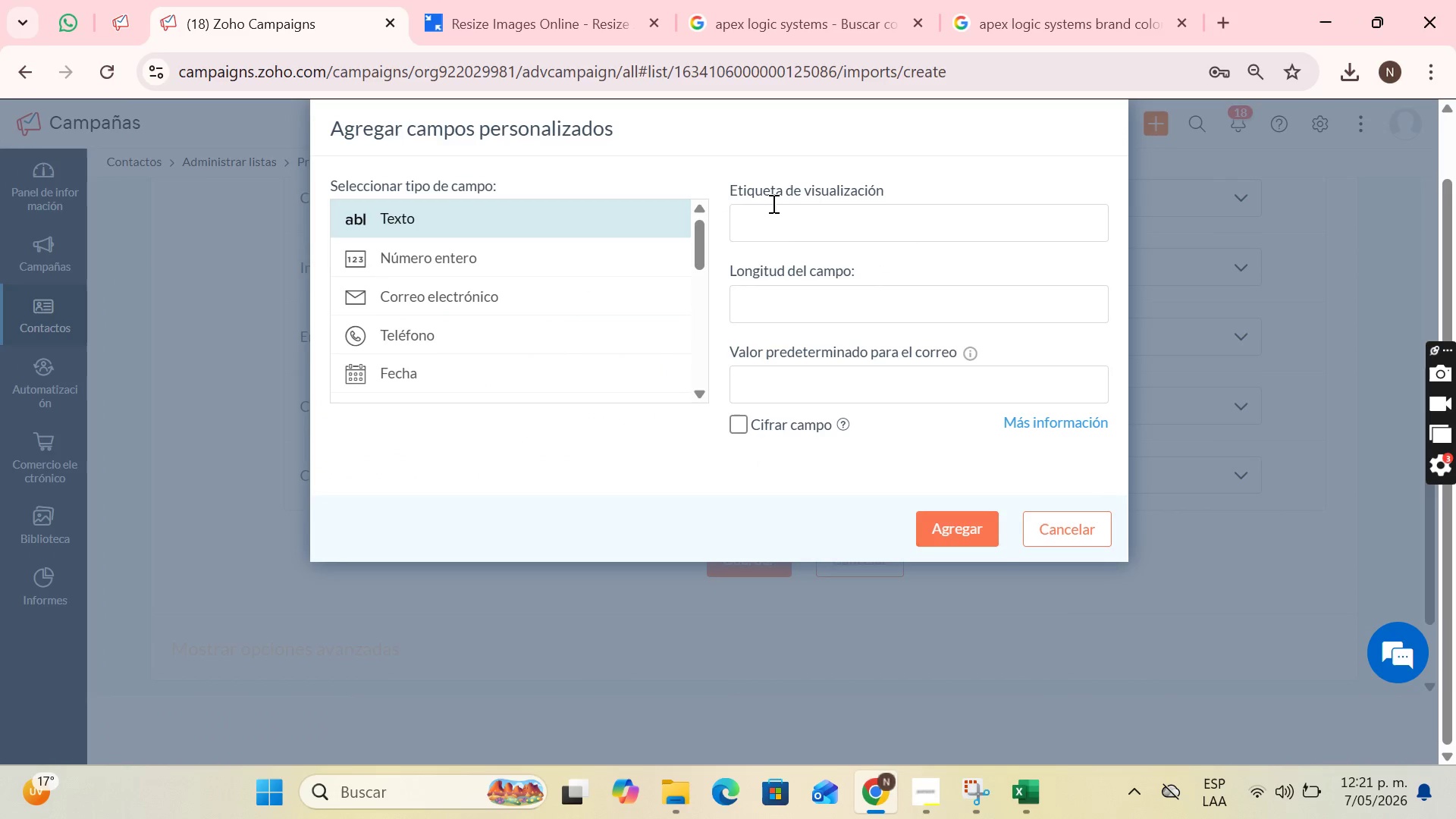 
left_click([781, 221])
 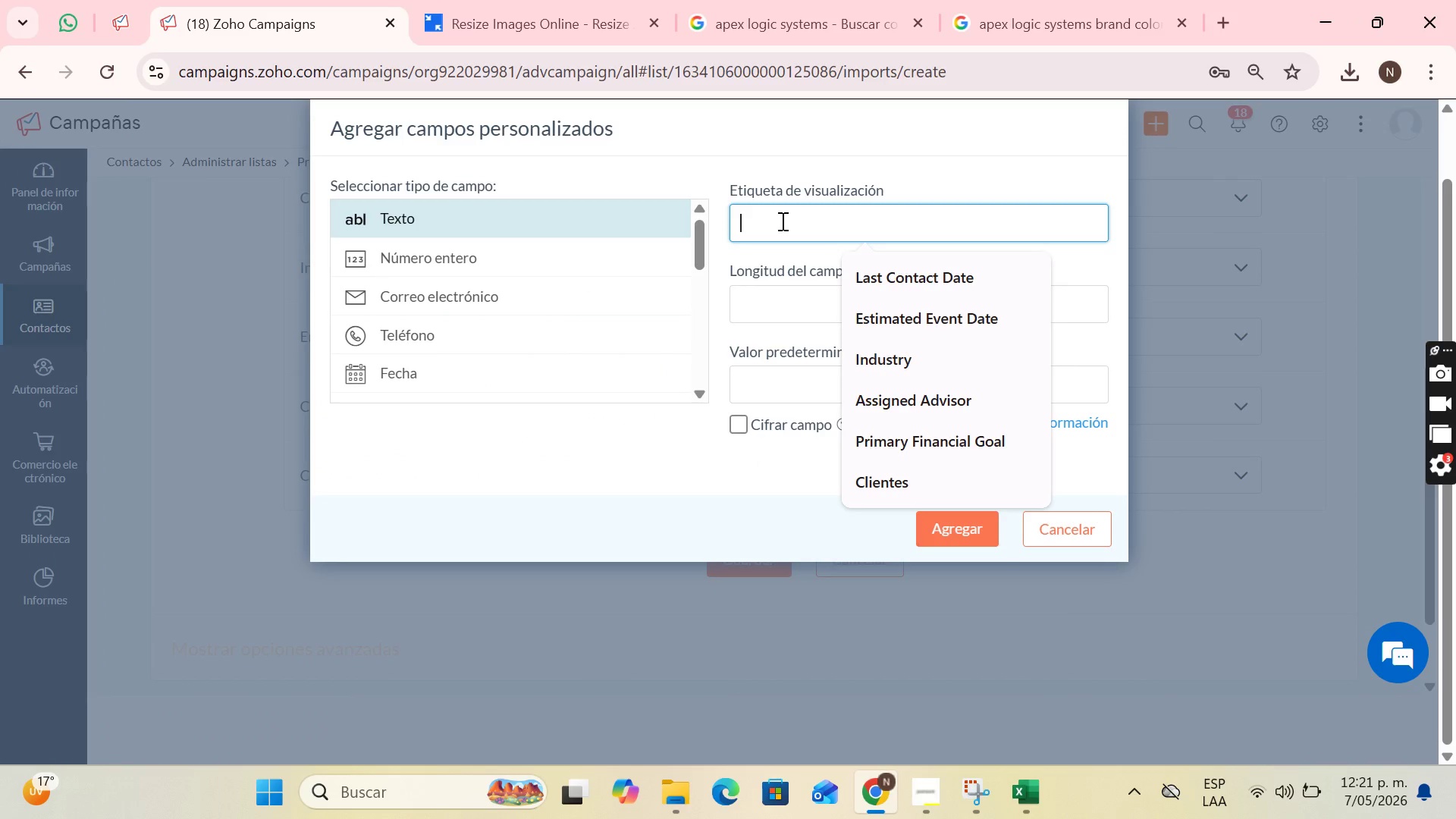 
key(Control+V)
 